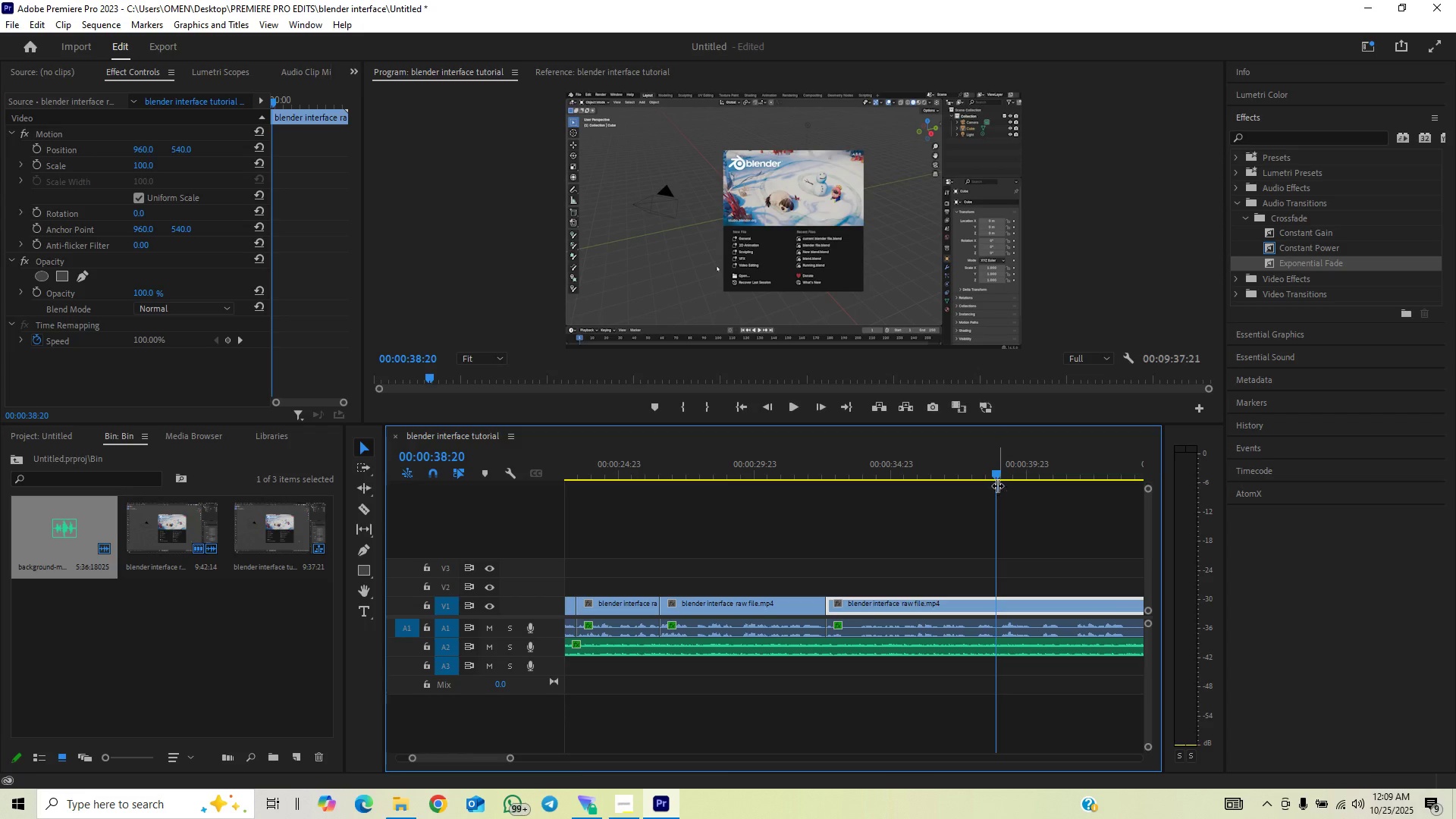 
key(C)
 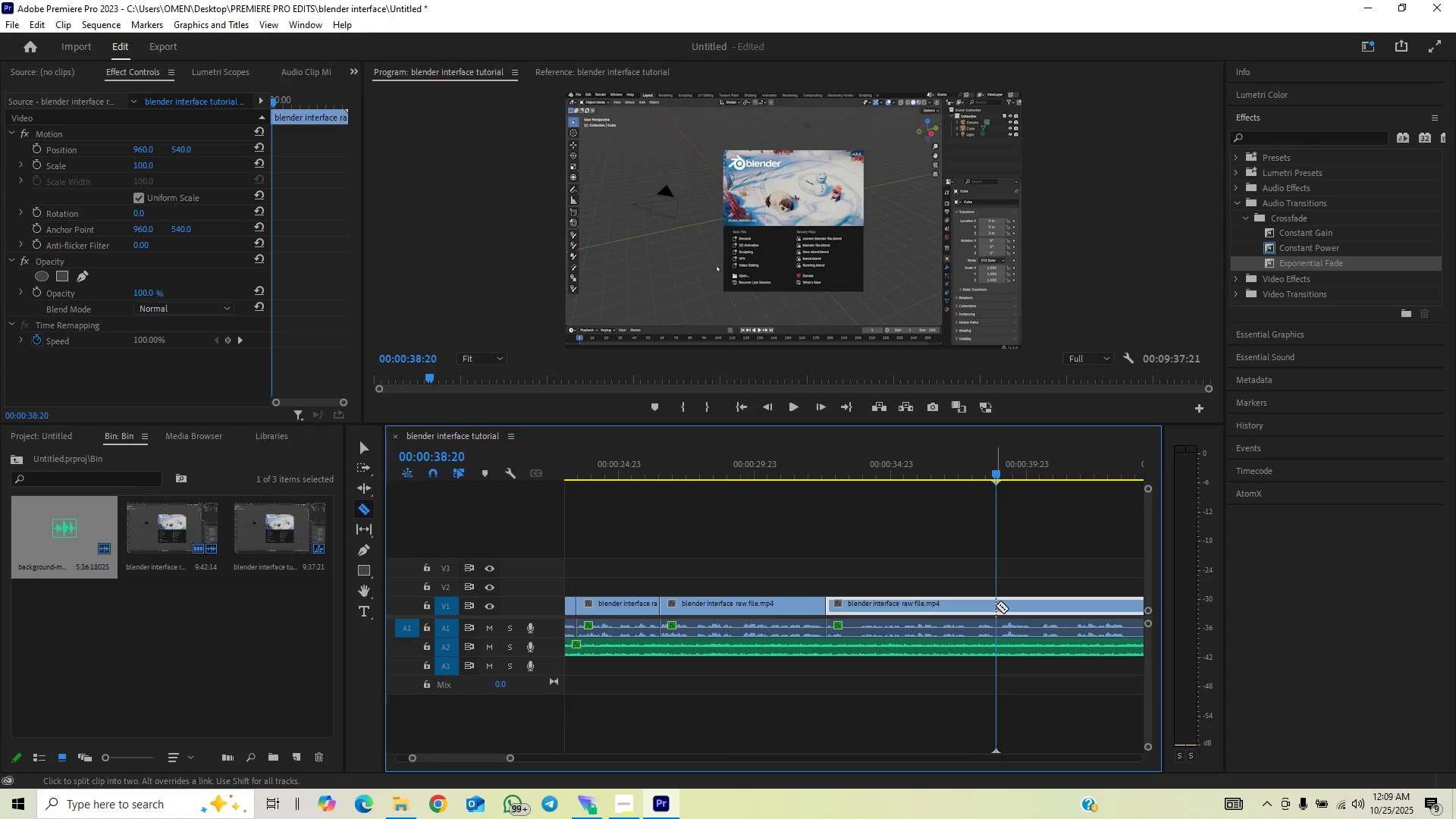 
left_click([996, 605])
 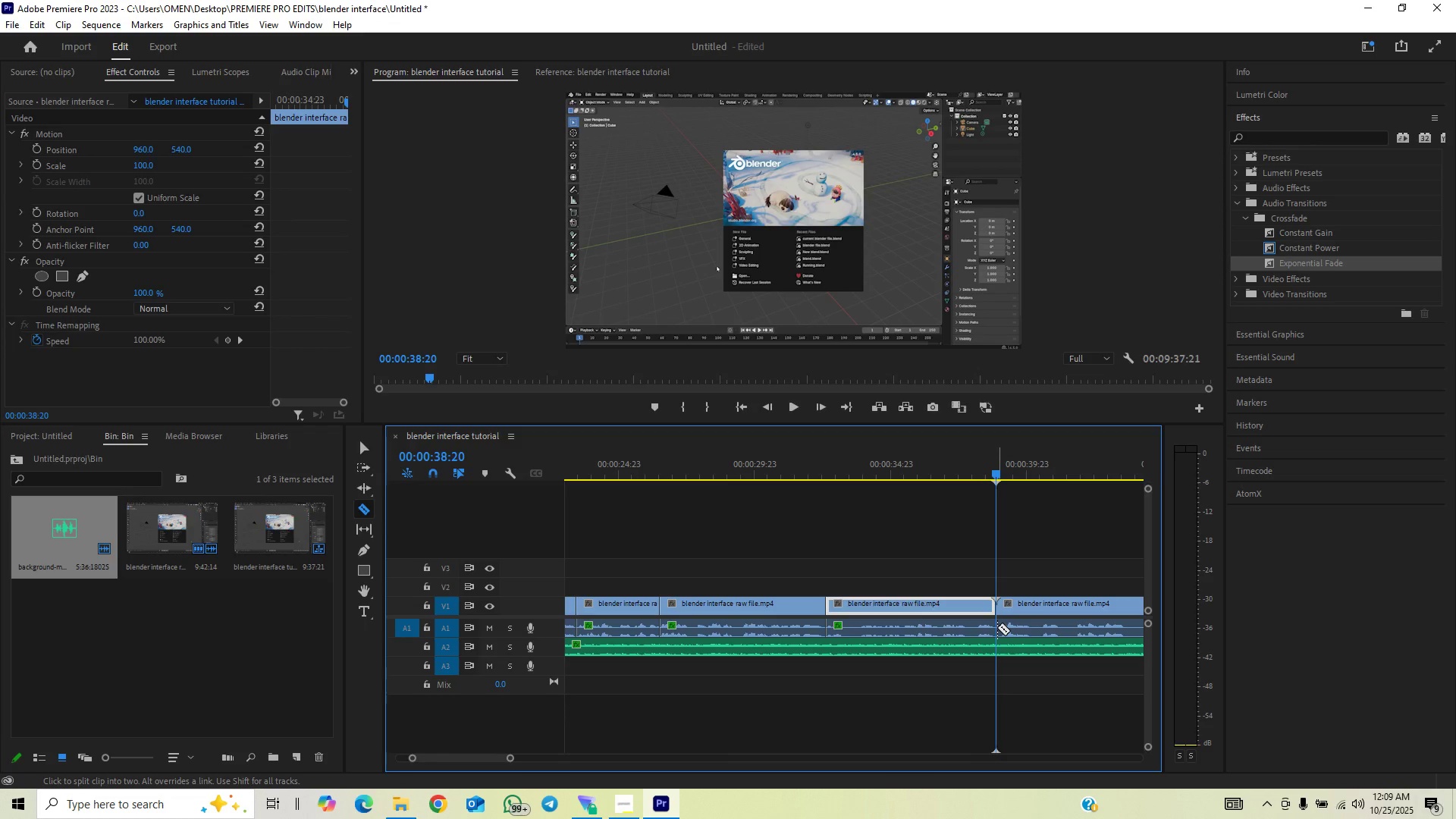 
left_click([997, 627])
 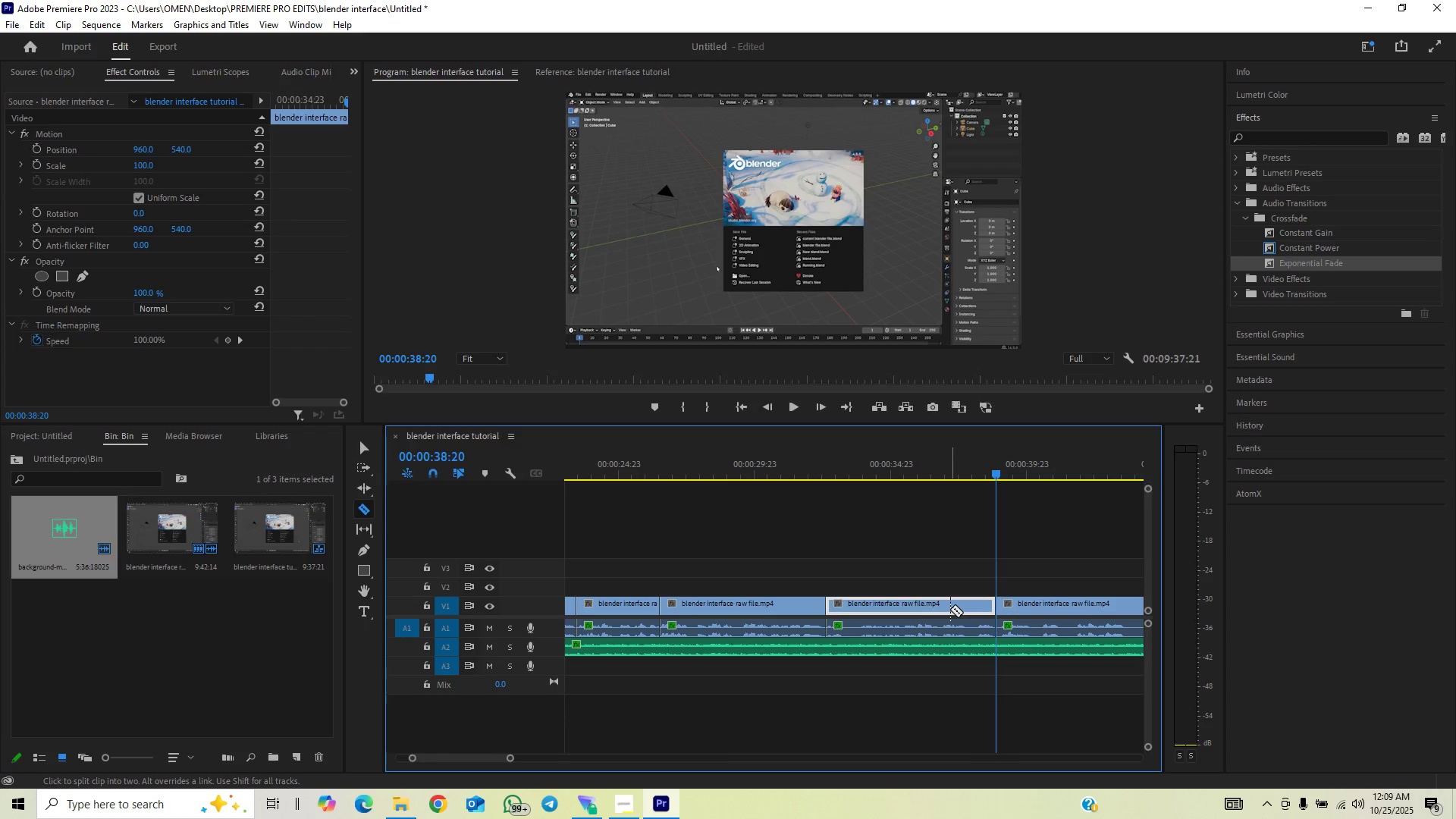 
left_click([940, 463])
 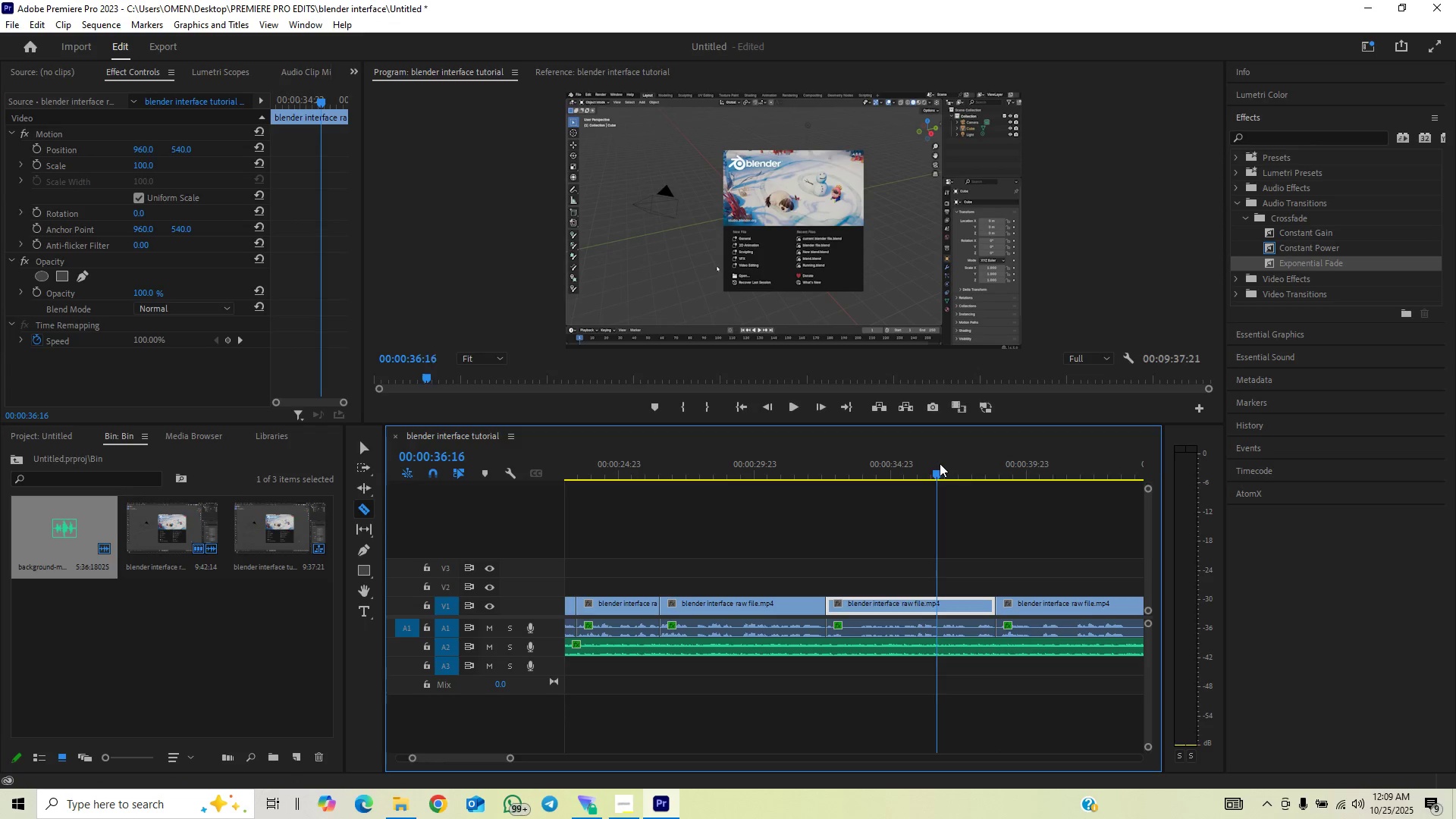 
key(Space)
 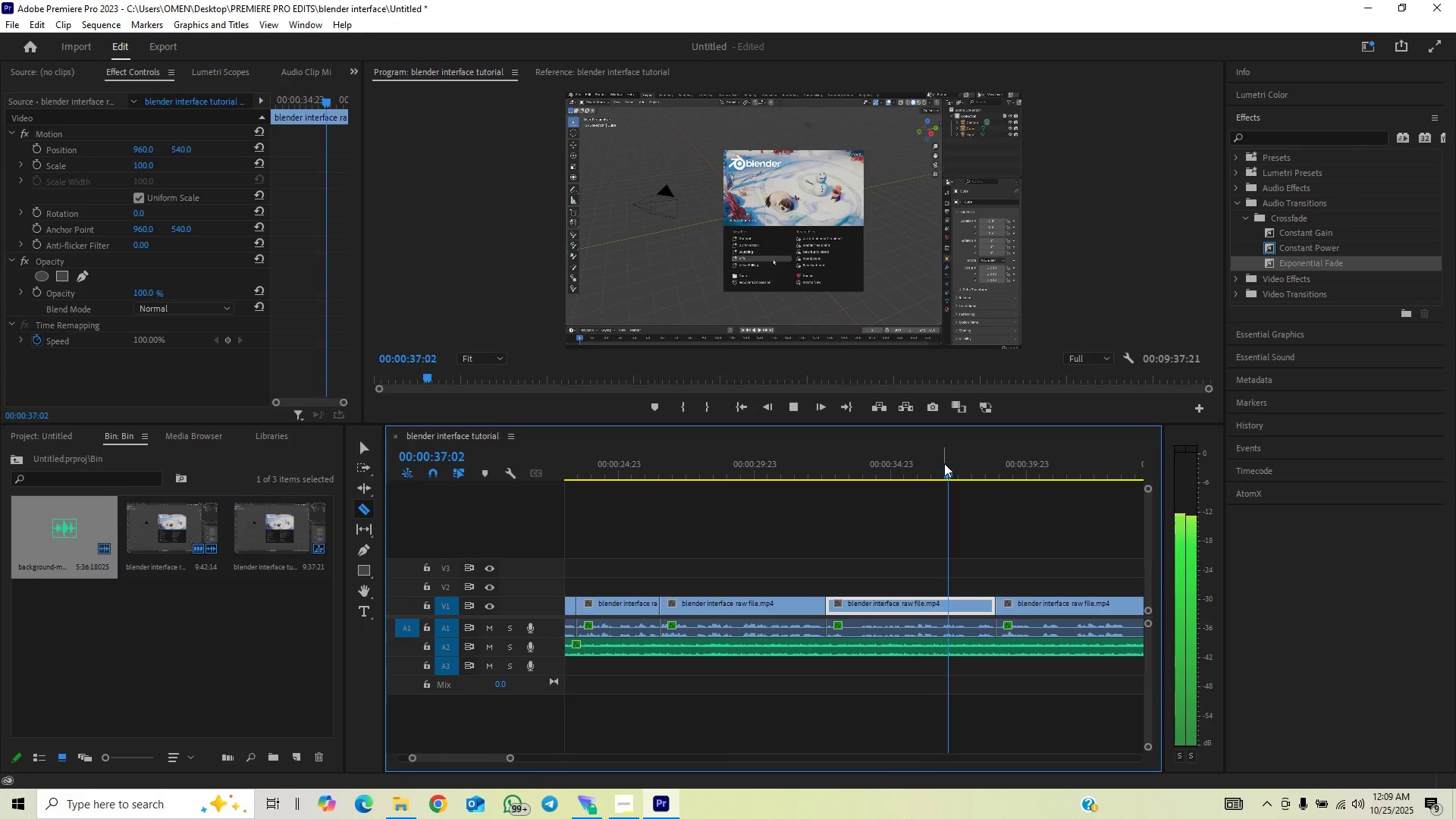 
key(Space)
 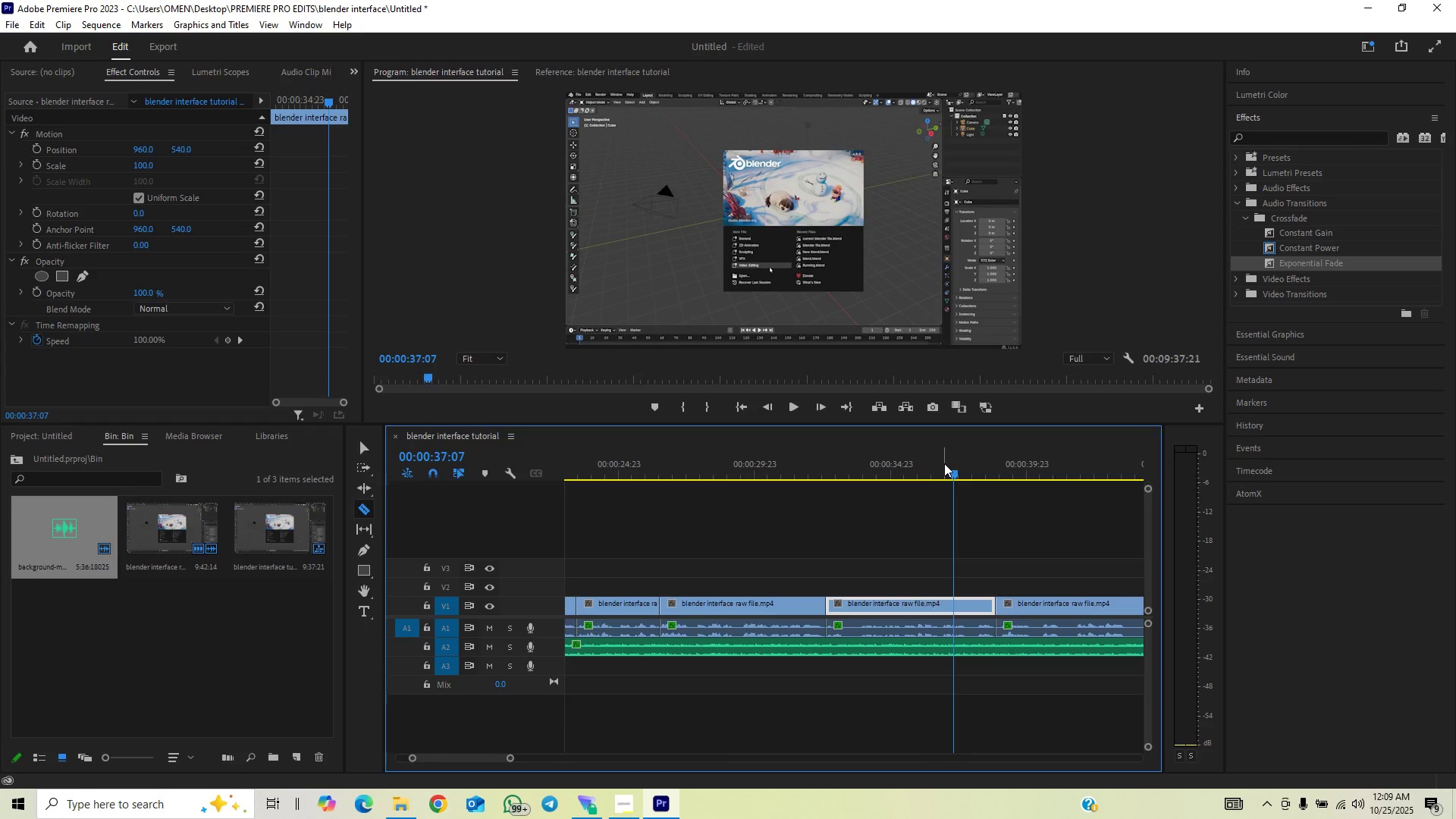 
key(Space)
 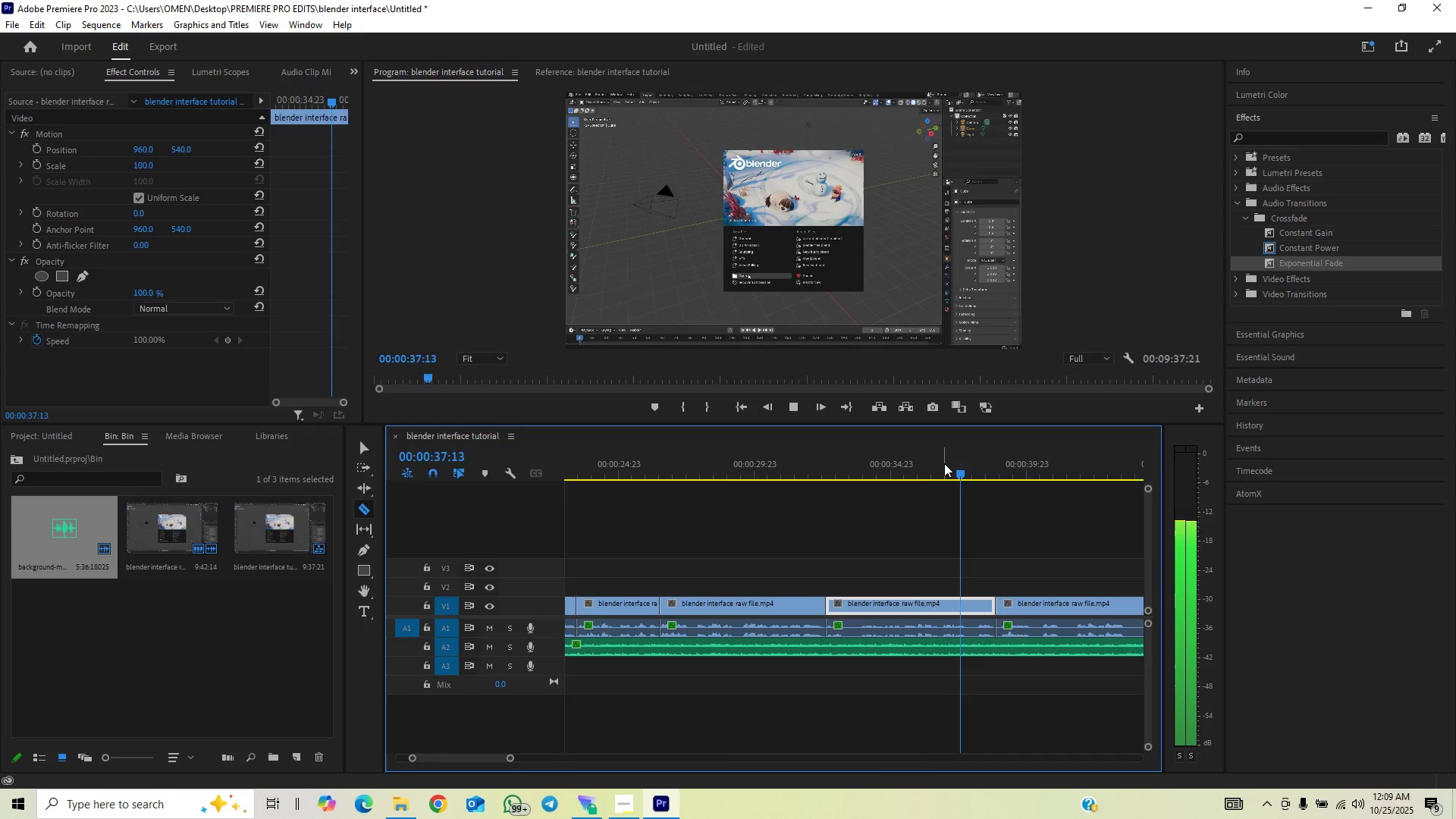 
key(Space)
 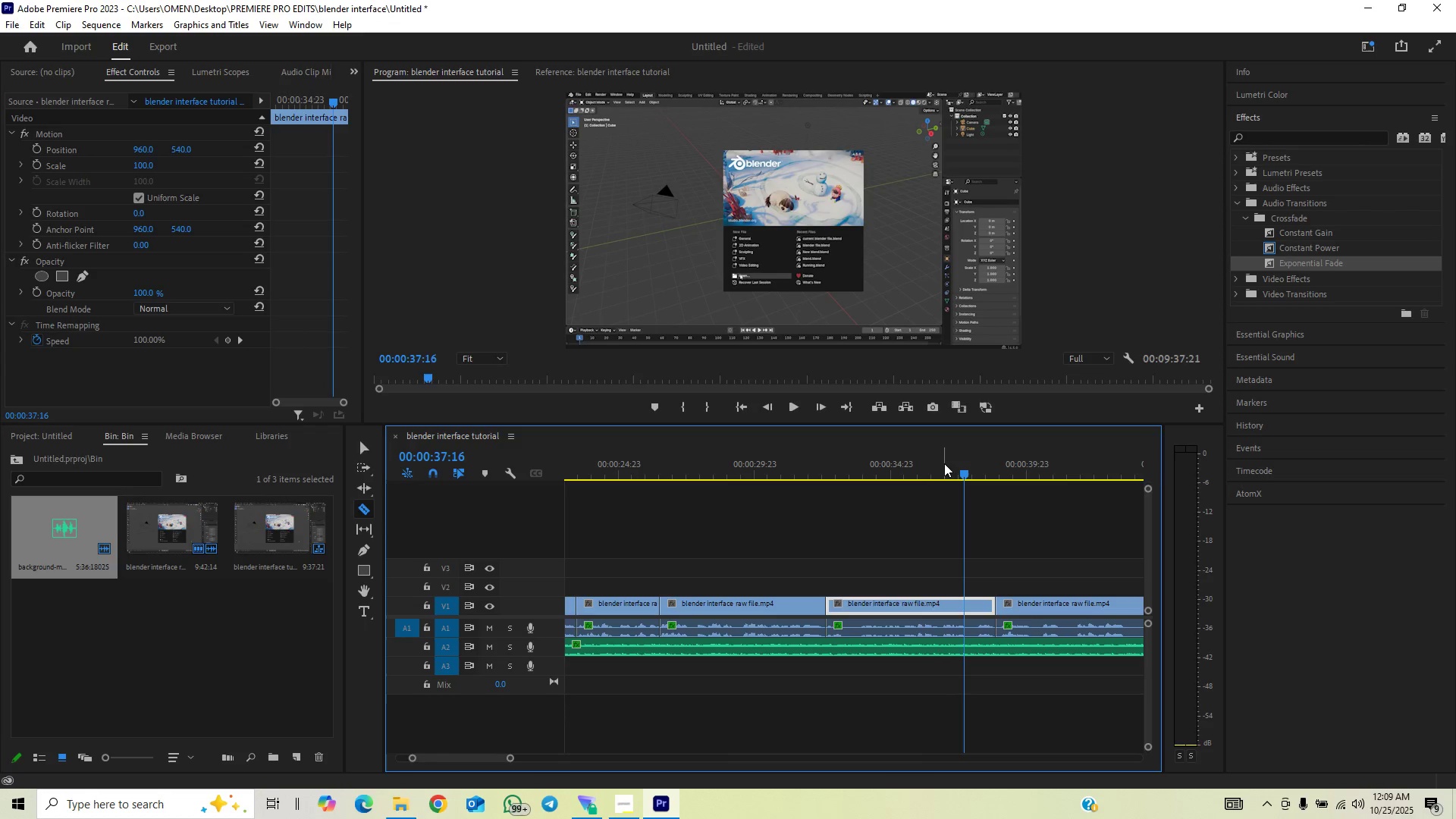 
key(Space)
 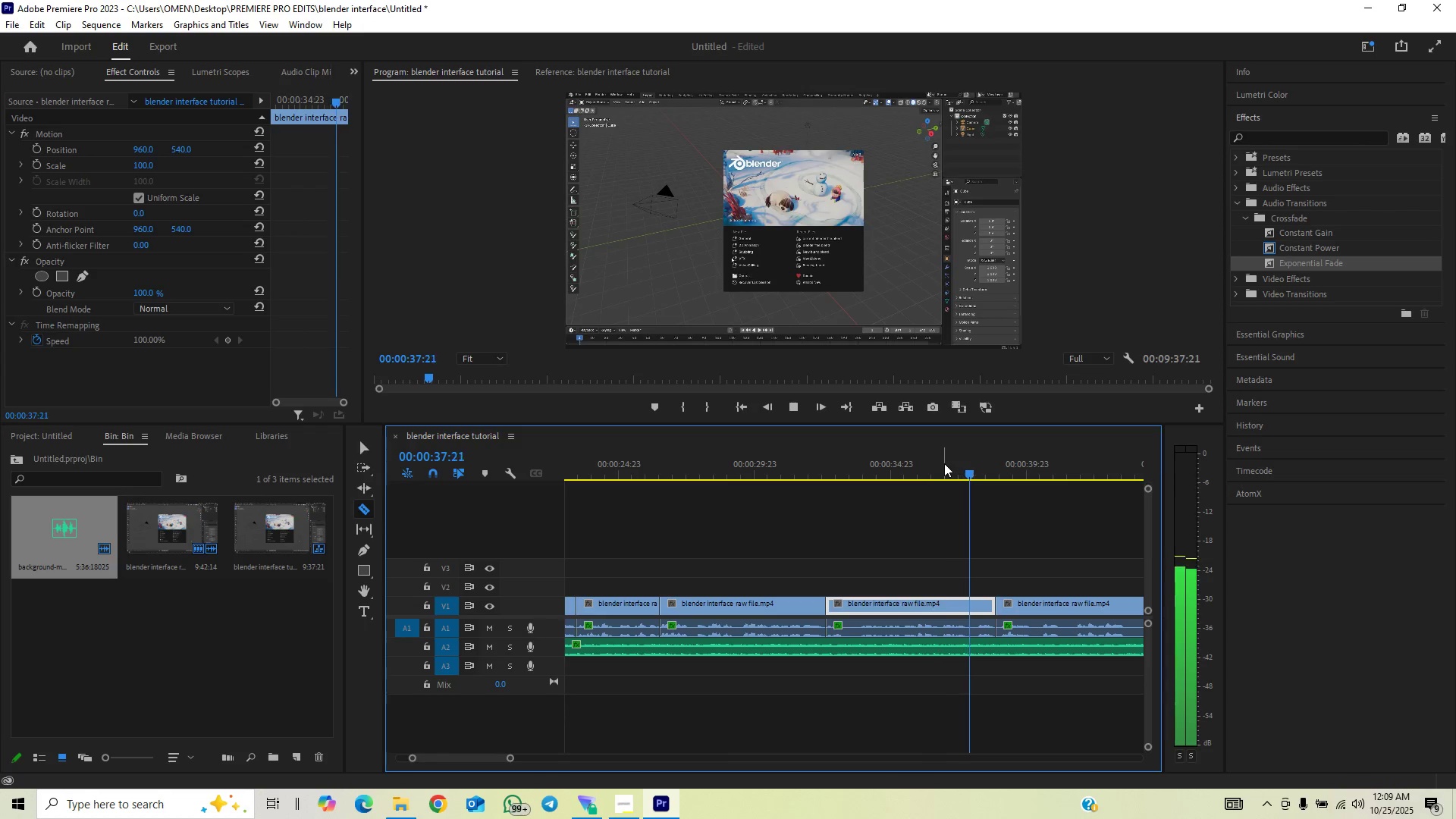 
key(Space)
 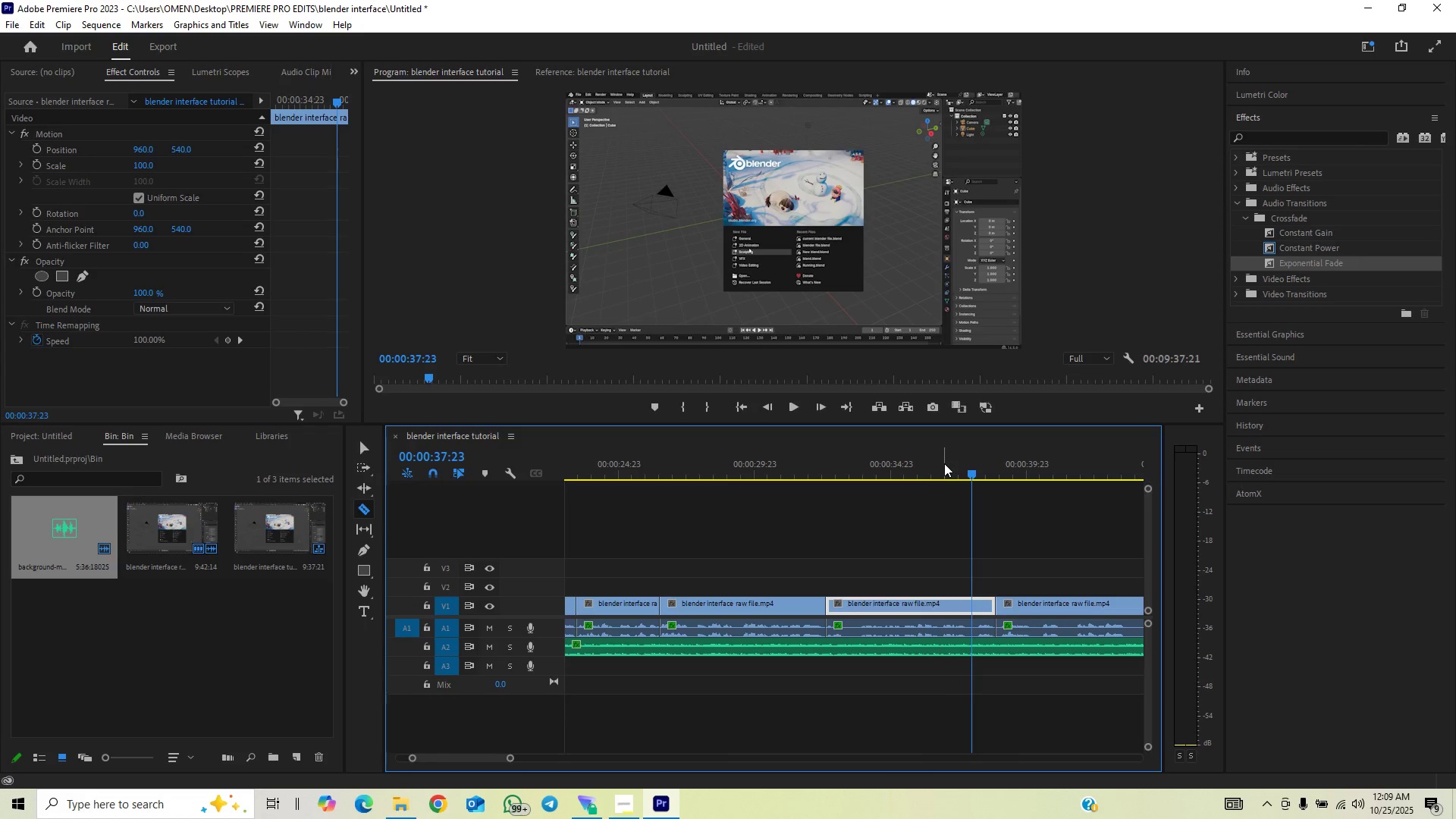 
left_click_drag(start_coordinate=[944, 463], to_coordinate=[934, 492])
 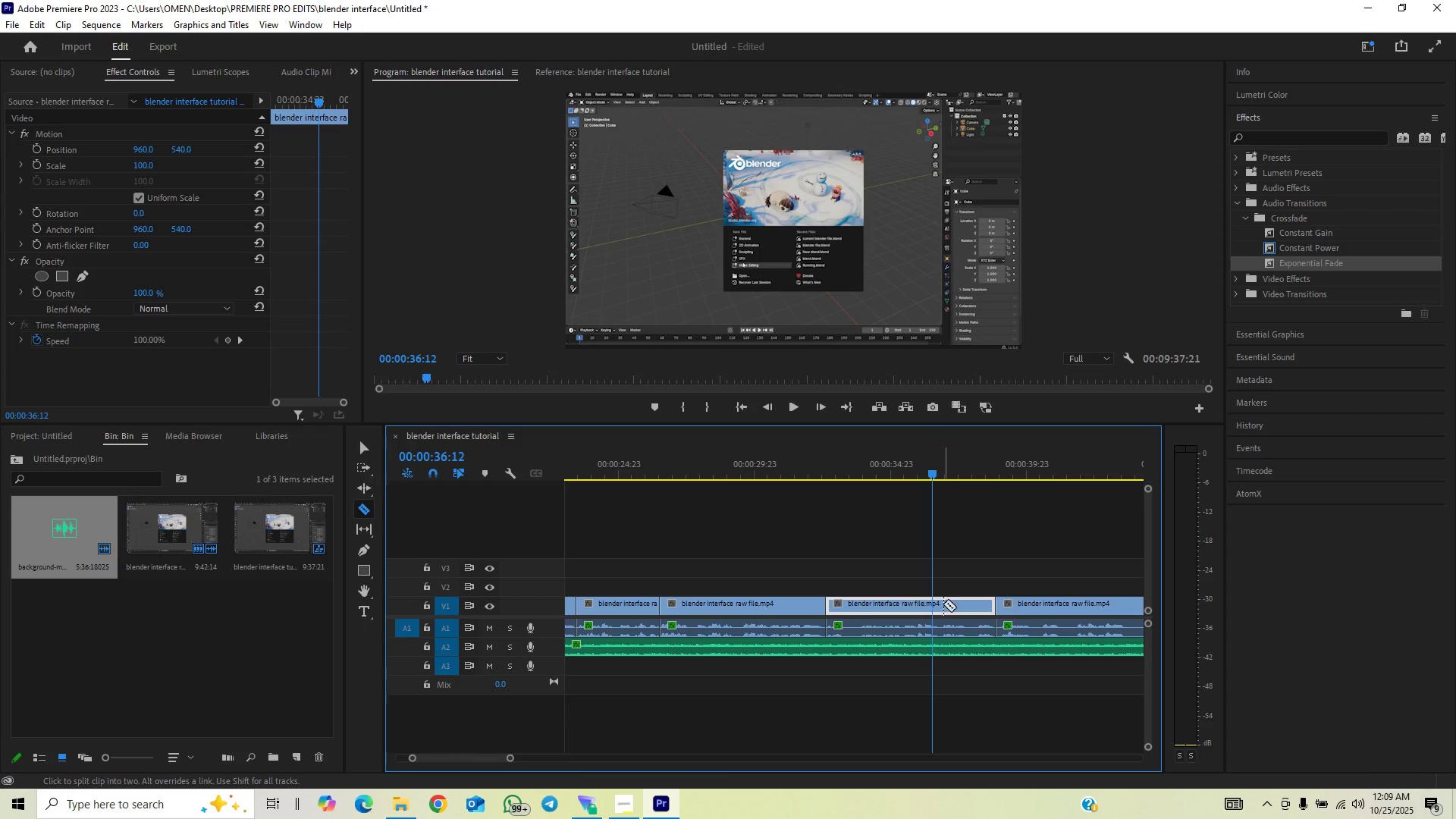 
right_click([940, 609])
 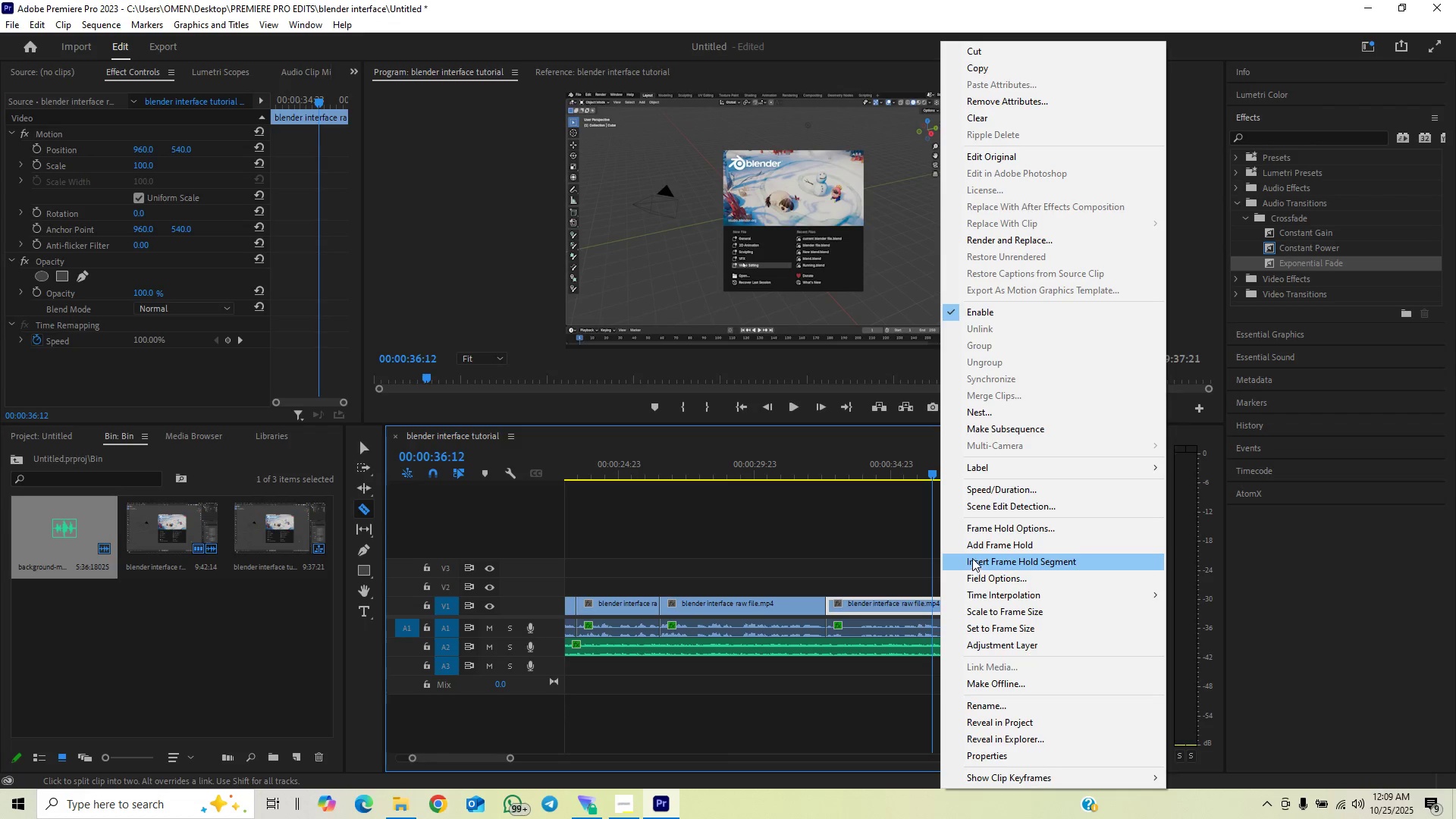 
left_click([974, 548])
 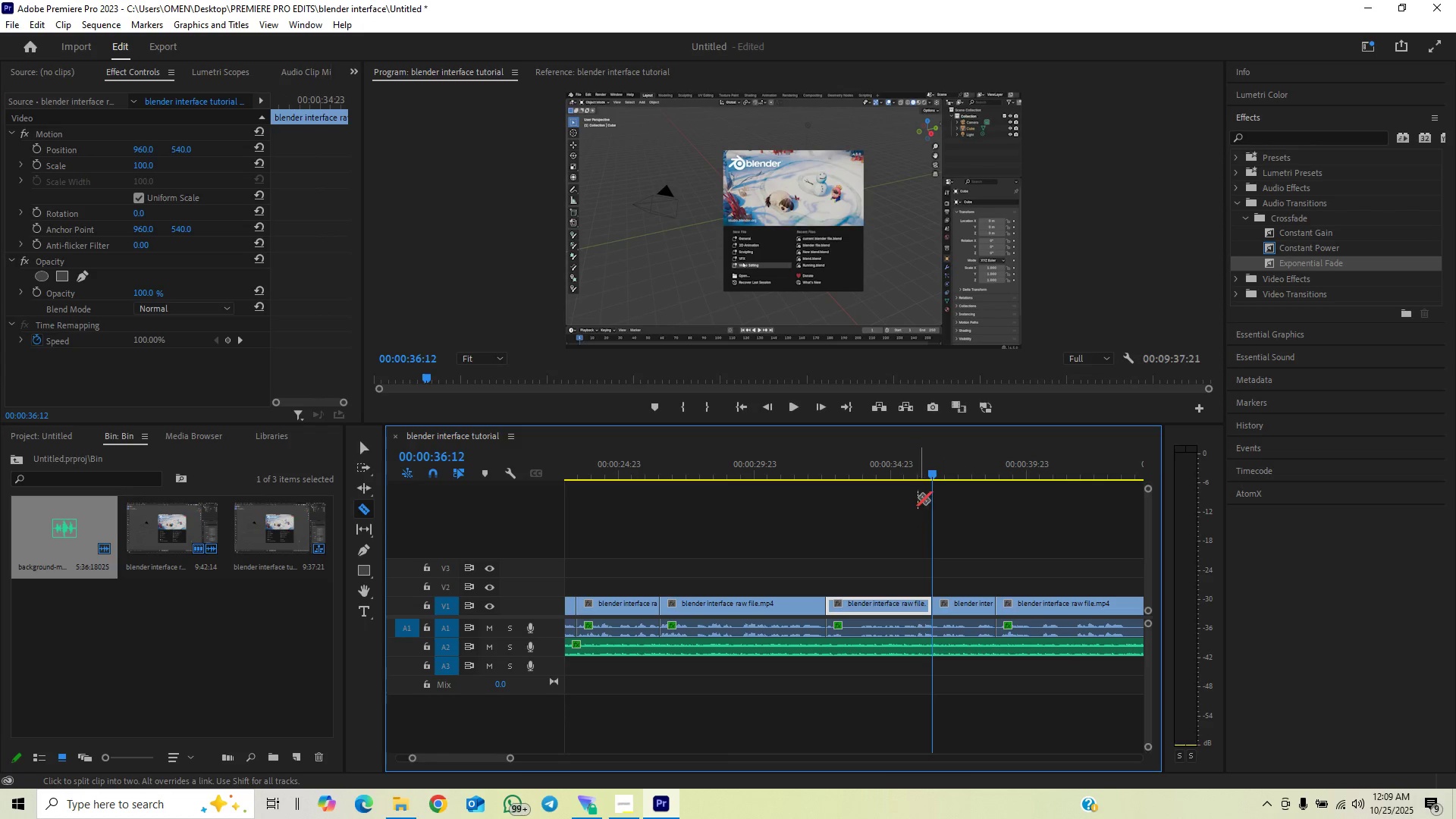 
left_click([917, 472])
 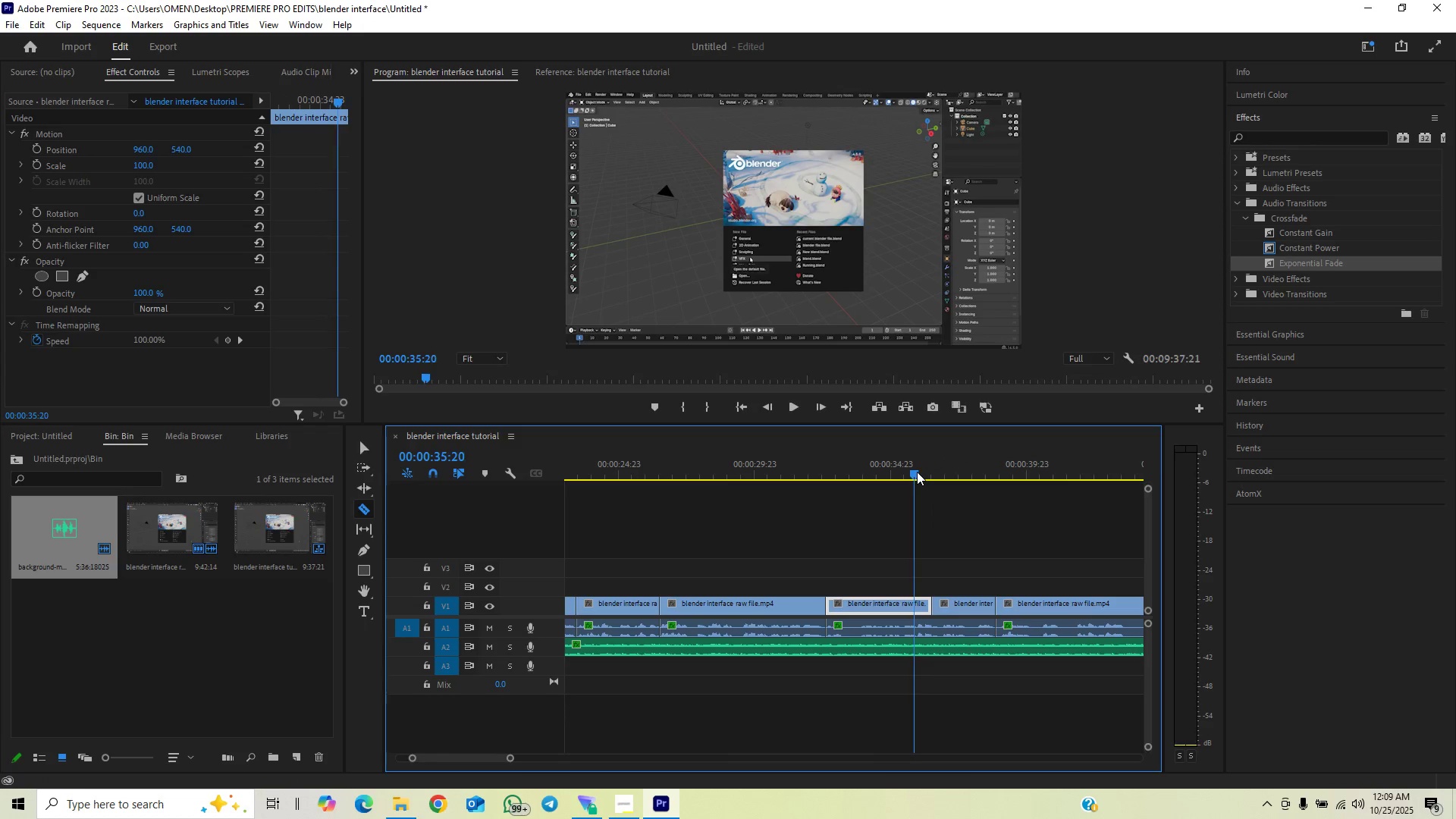 
key(Space)
 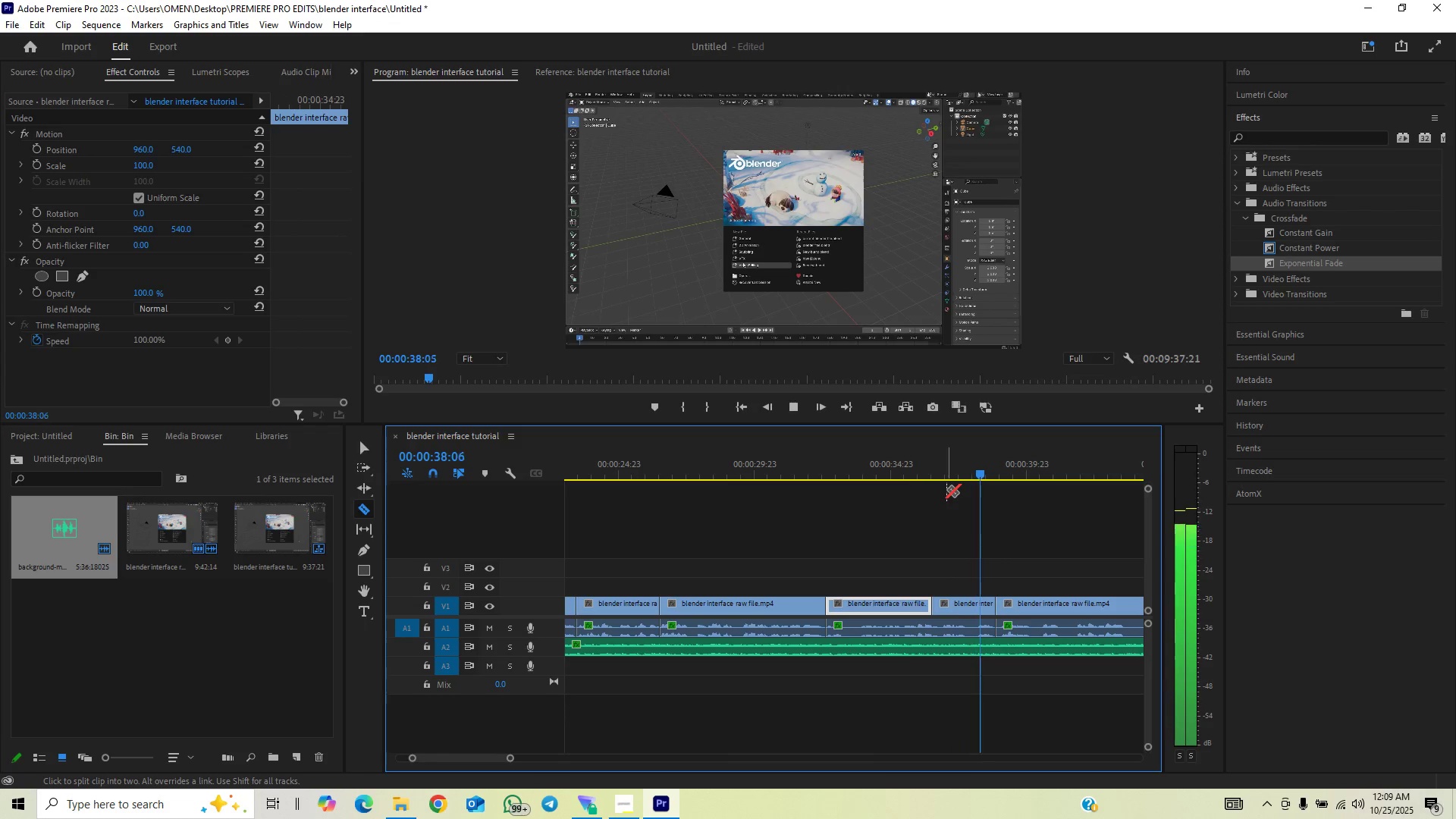 
key(Space)
 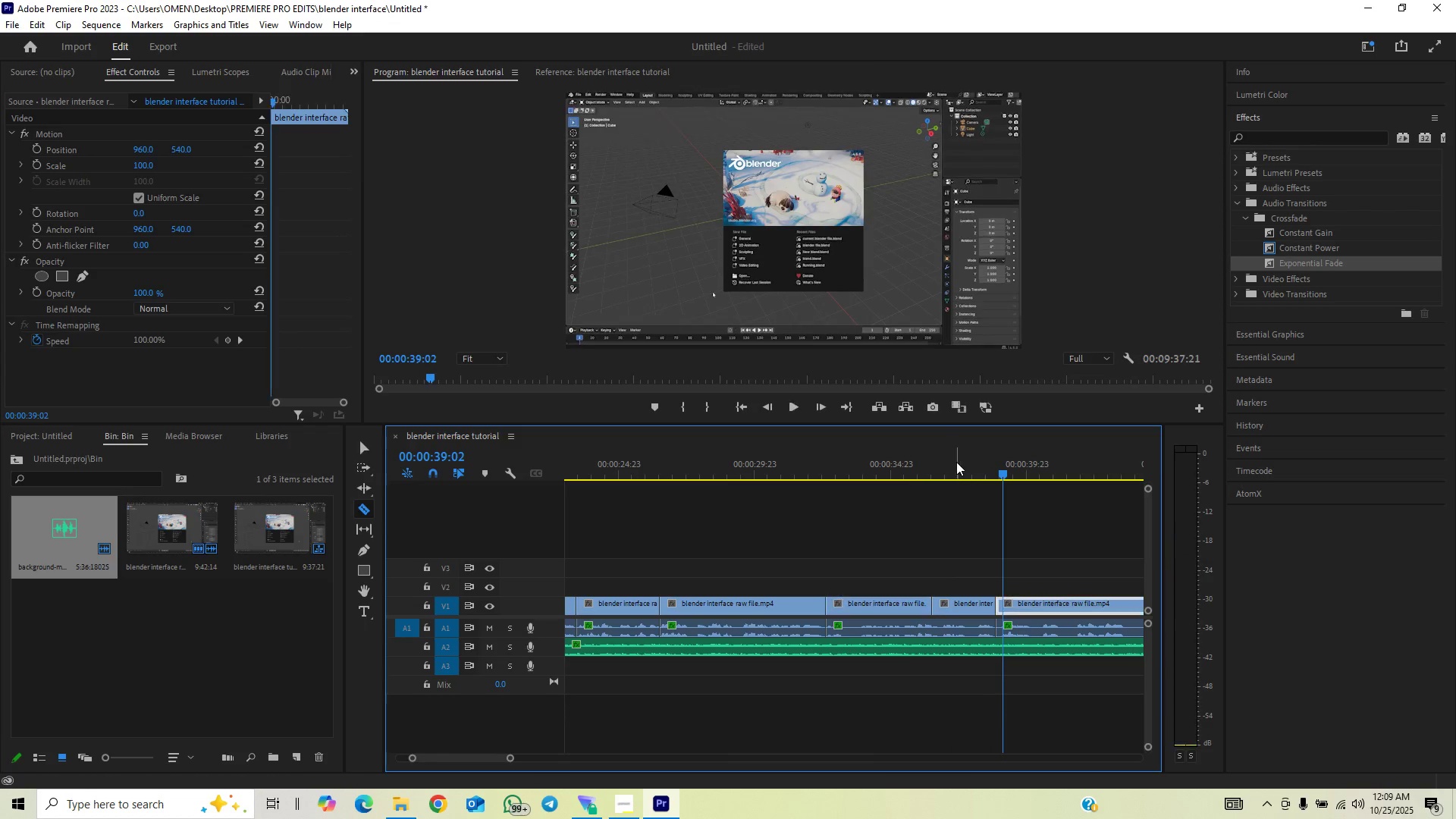 
left_click_drag(start_coordinate=[956, 462], to_coordinate=[971, 474])
 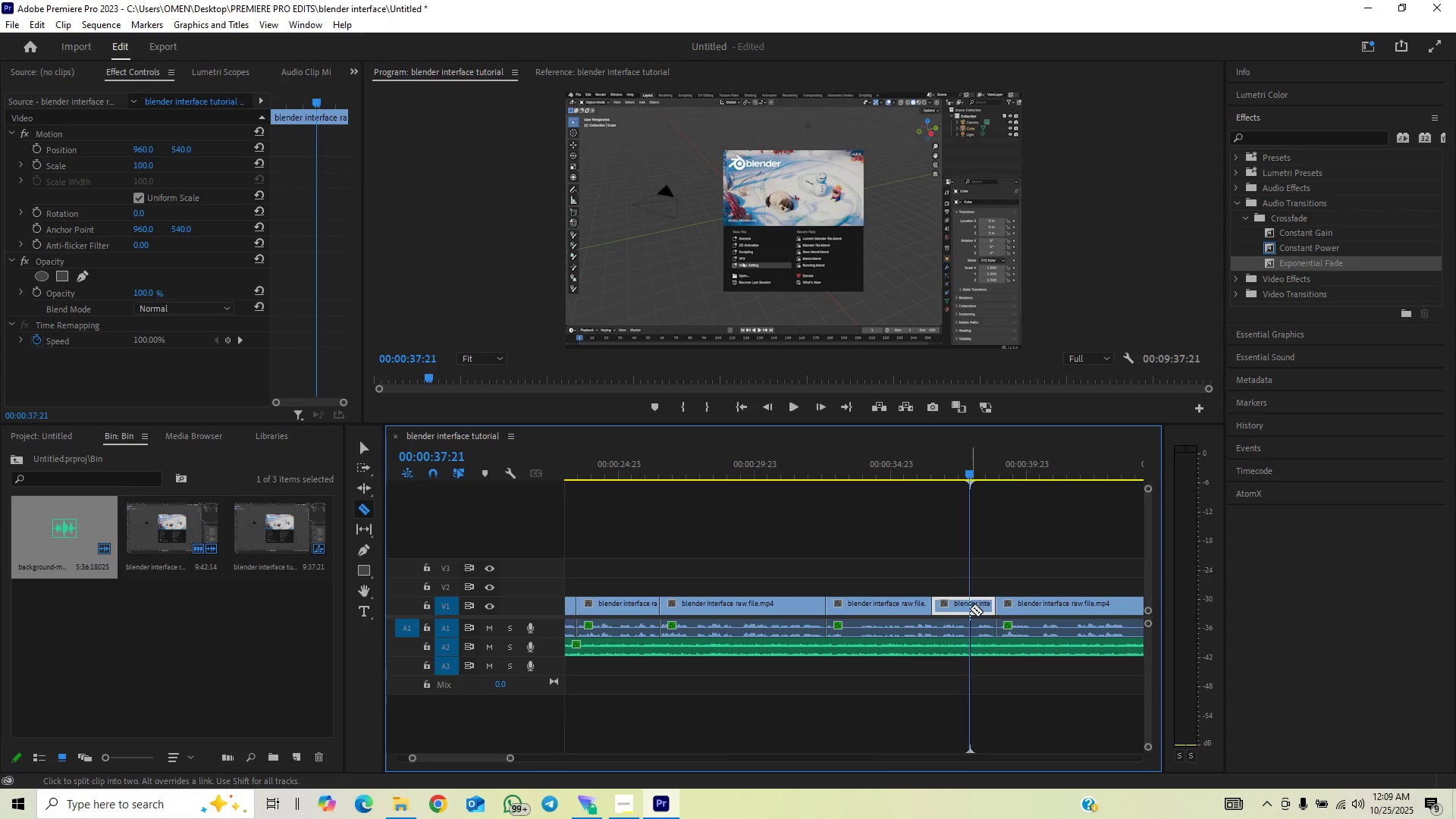 
left_click([970, 608])
 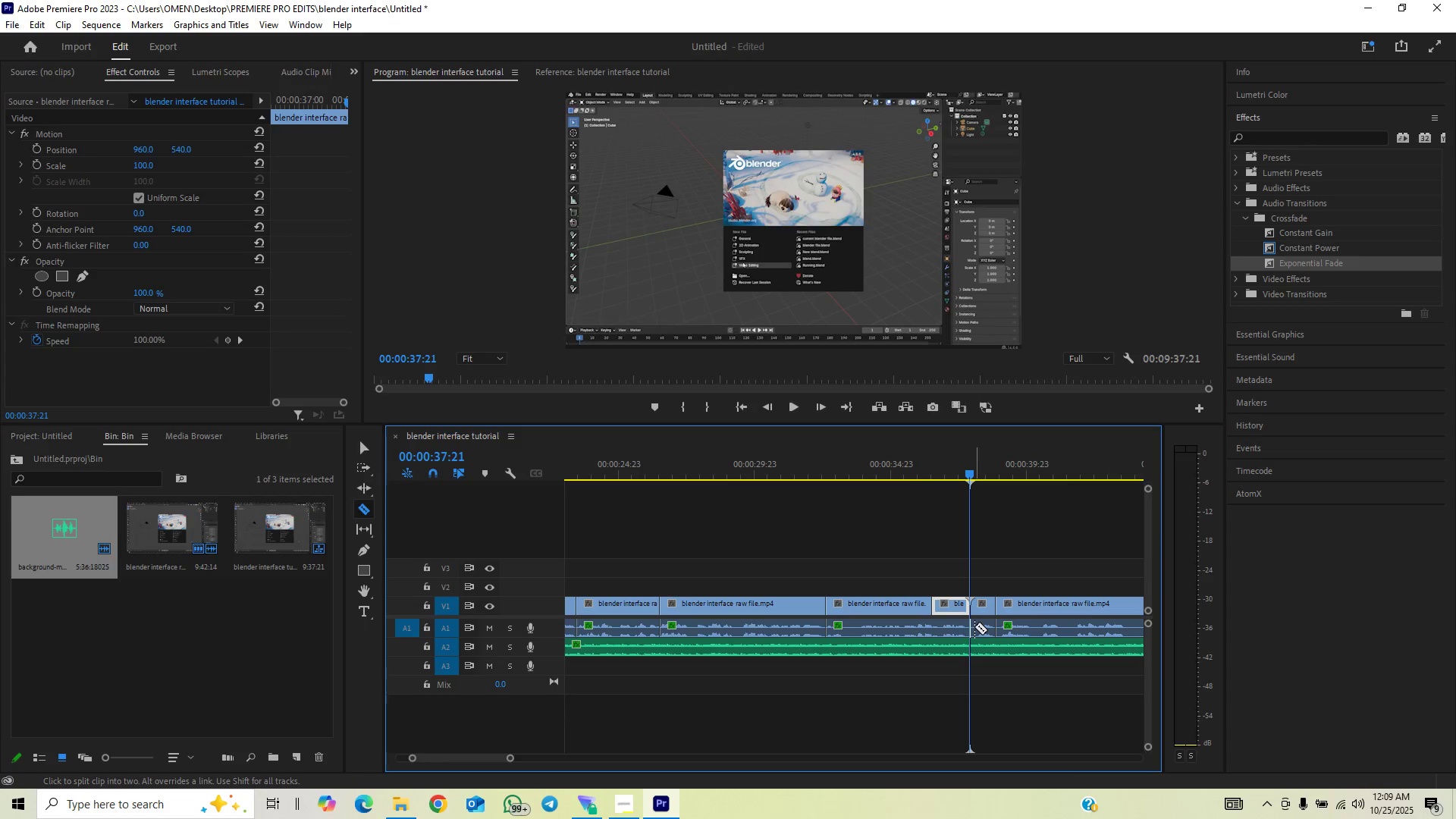 
left_click([974, 626])
 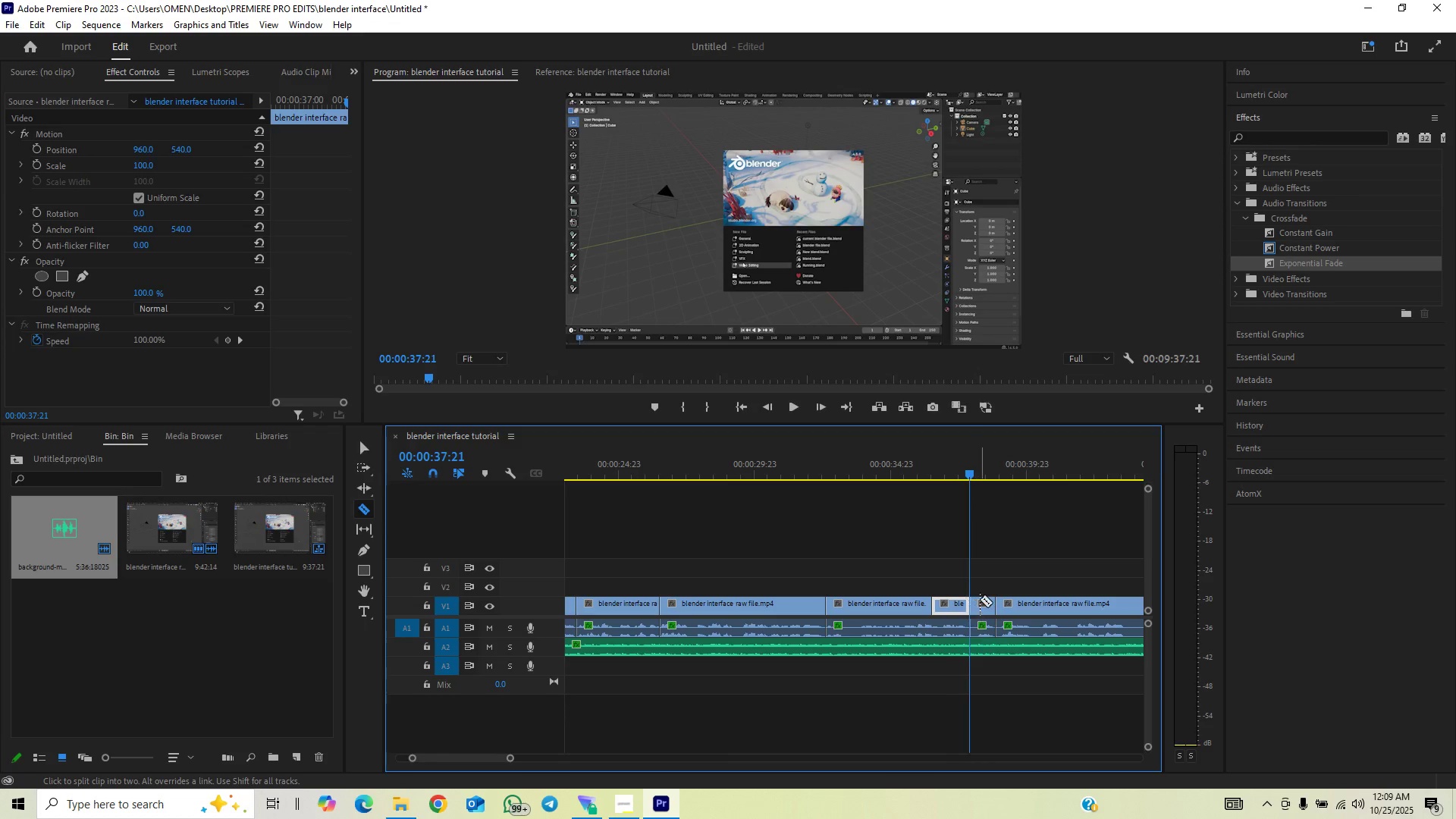 
key(V)
 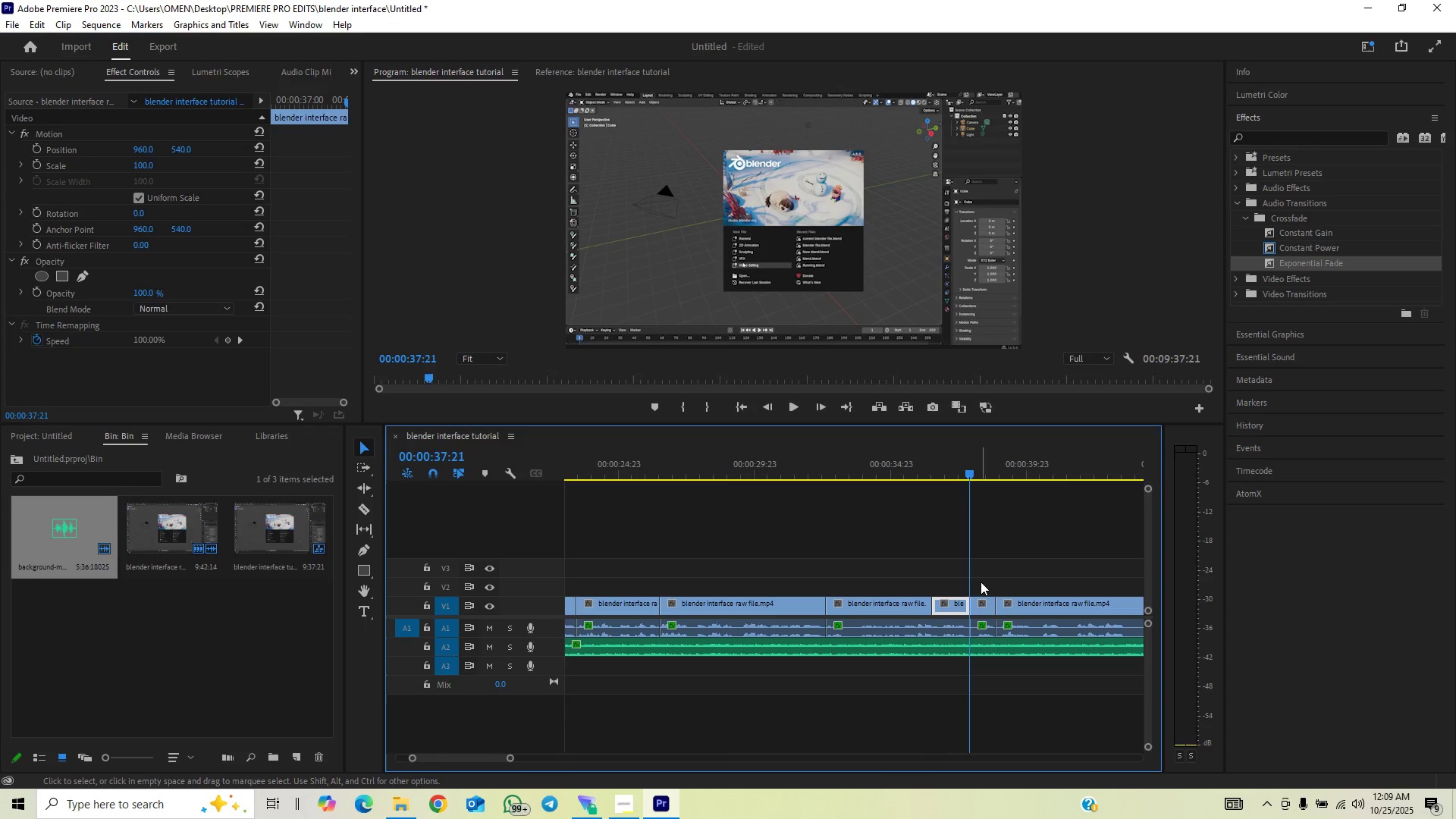 
left_click_drag(start_coordinate=[981, 582], to_coordinate=[978, 629])
 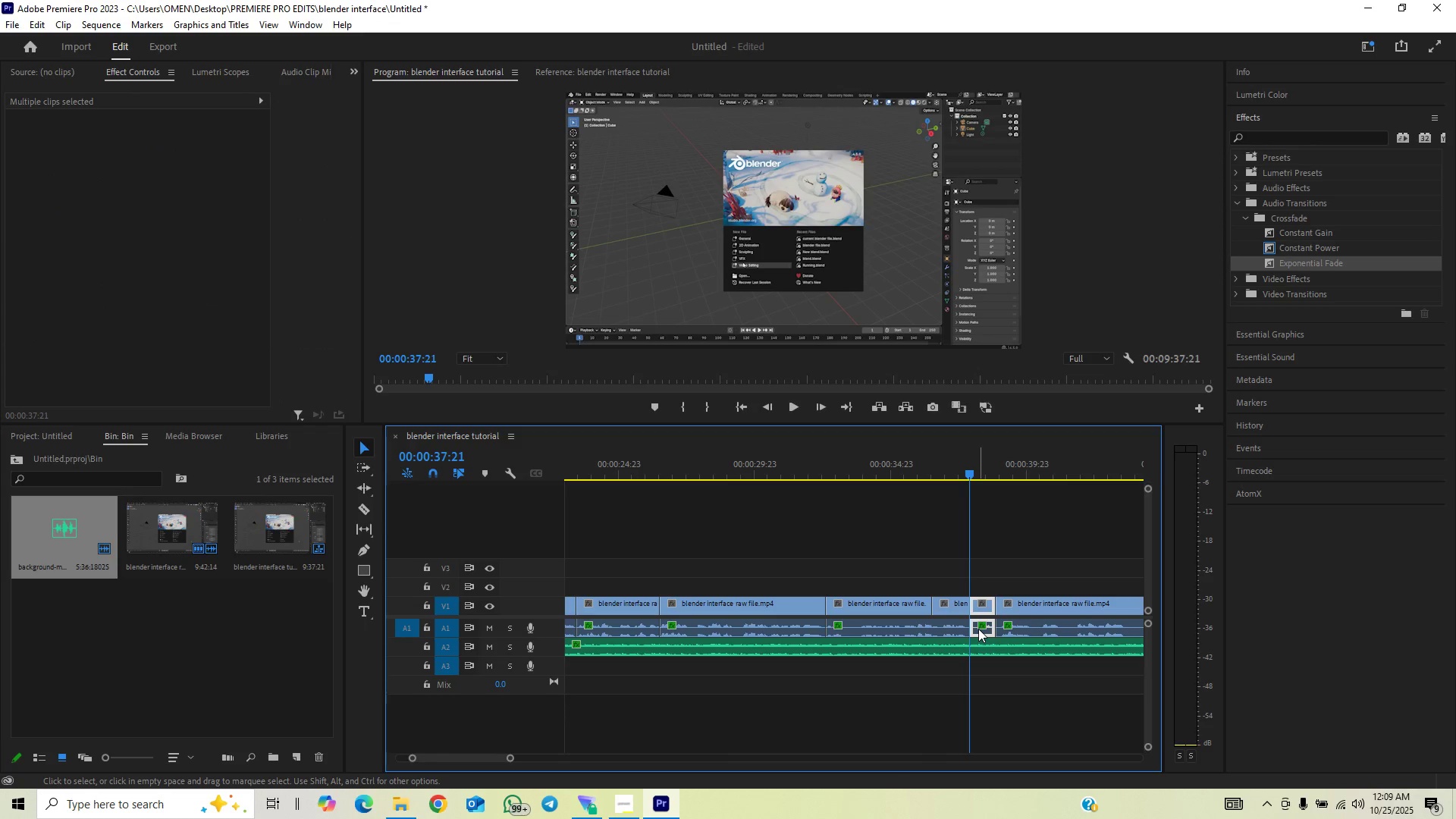 
key(Backspace)
 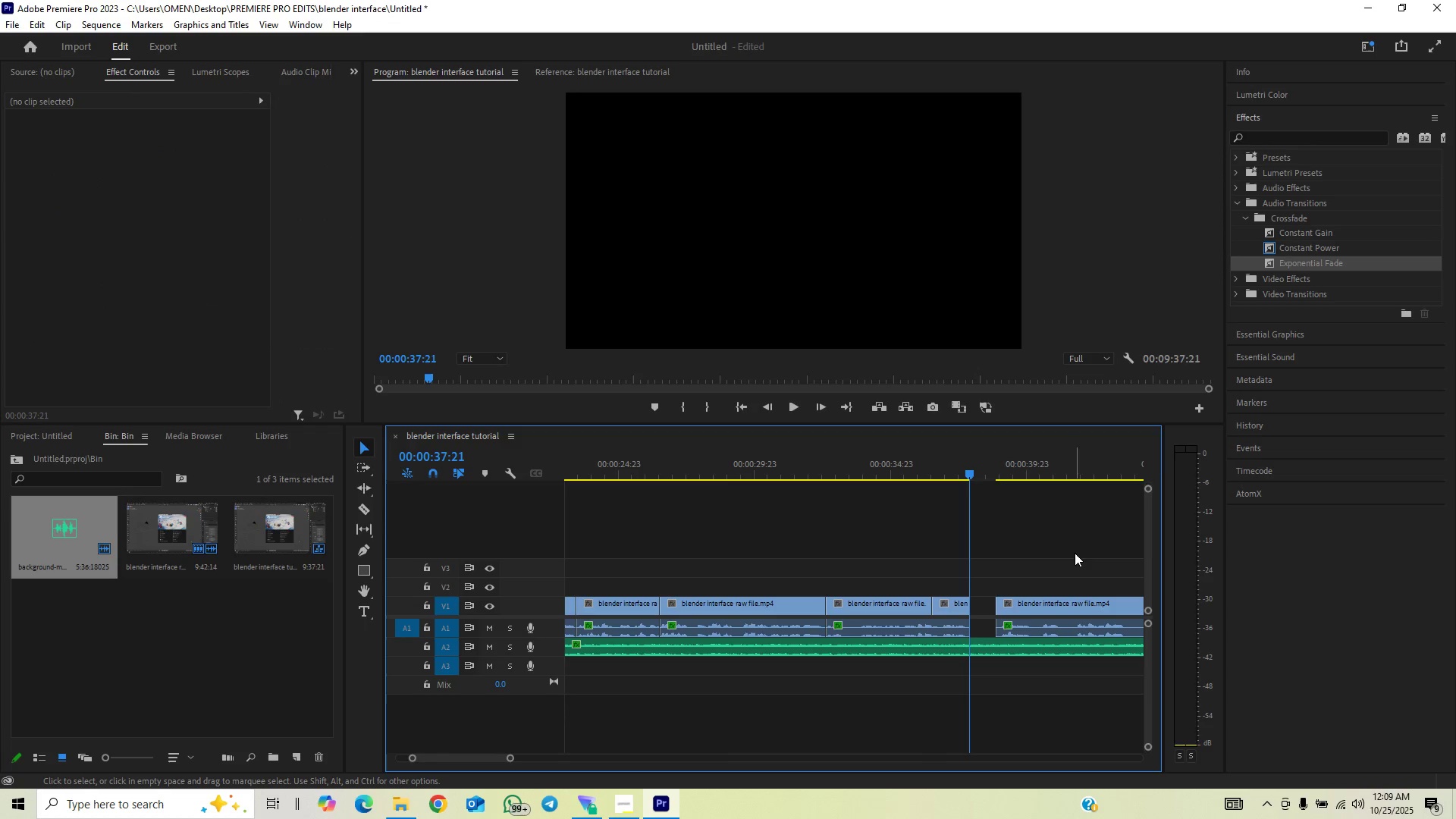 
left_click_drag(start_coordinate=[1075, 553], to_coordinate=[1024, 626])
 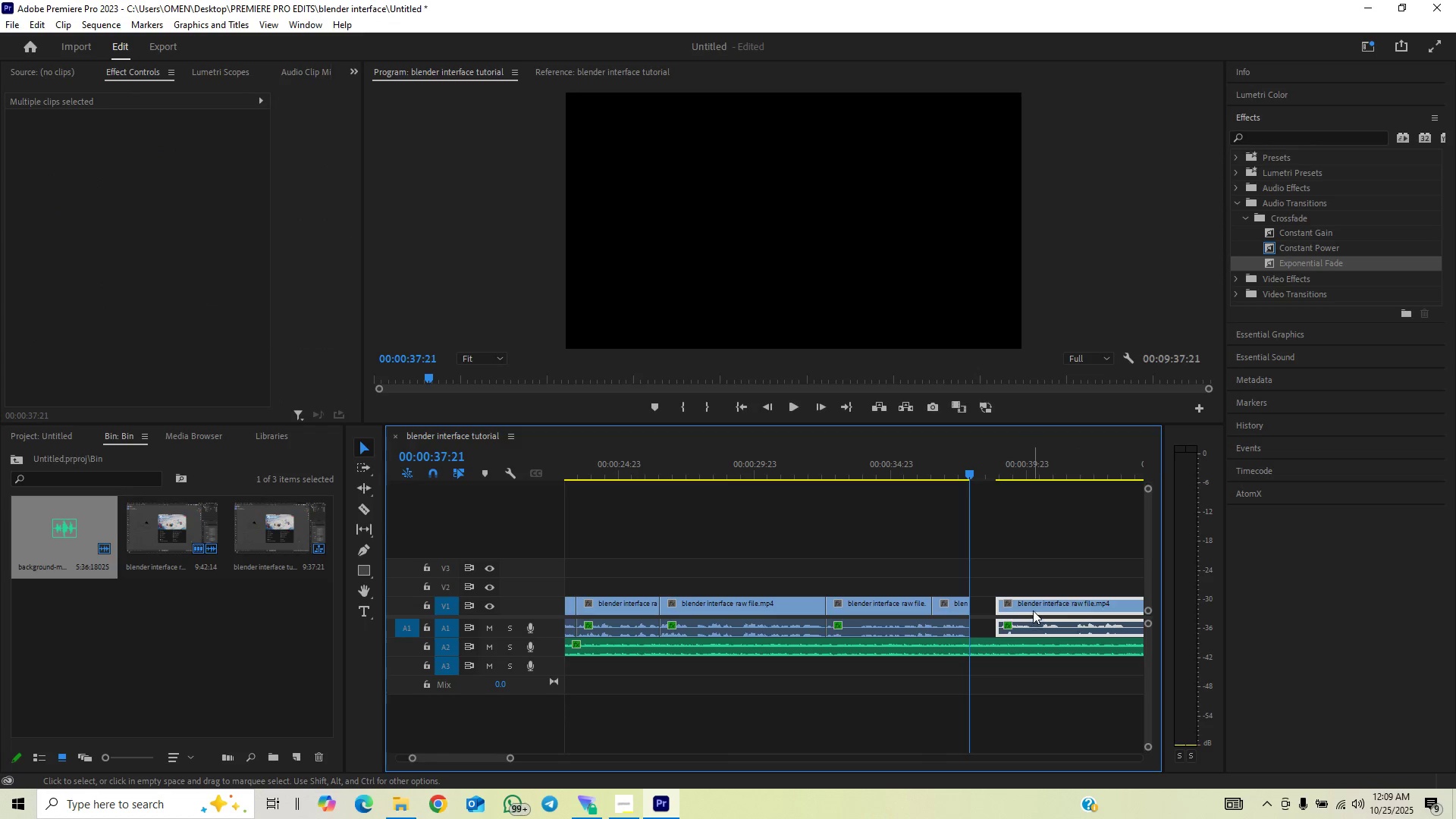 
left_click_drag(start_coordinate=[1033, 610], to_coordinate=[1015, 614])
 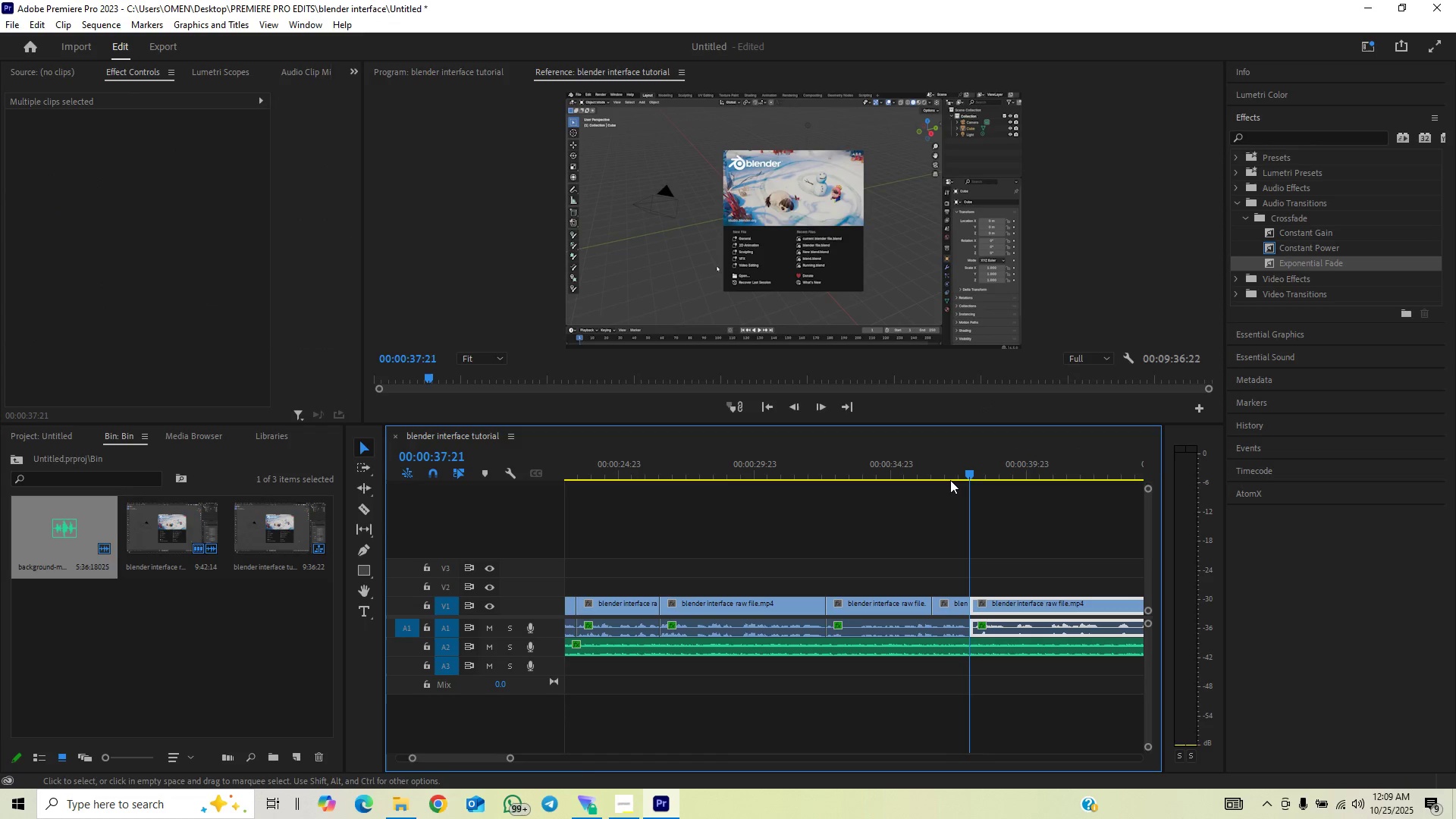 
left_click([958, 473])
 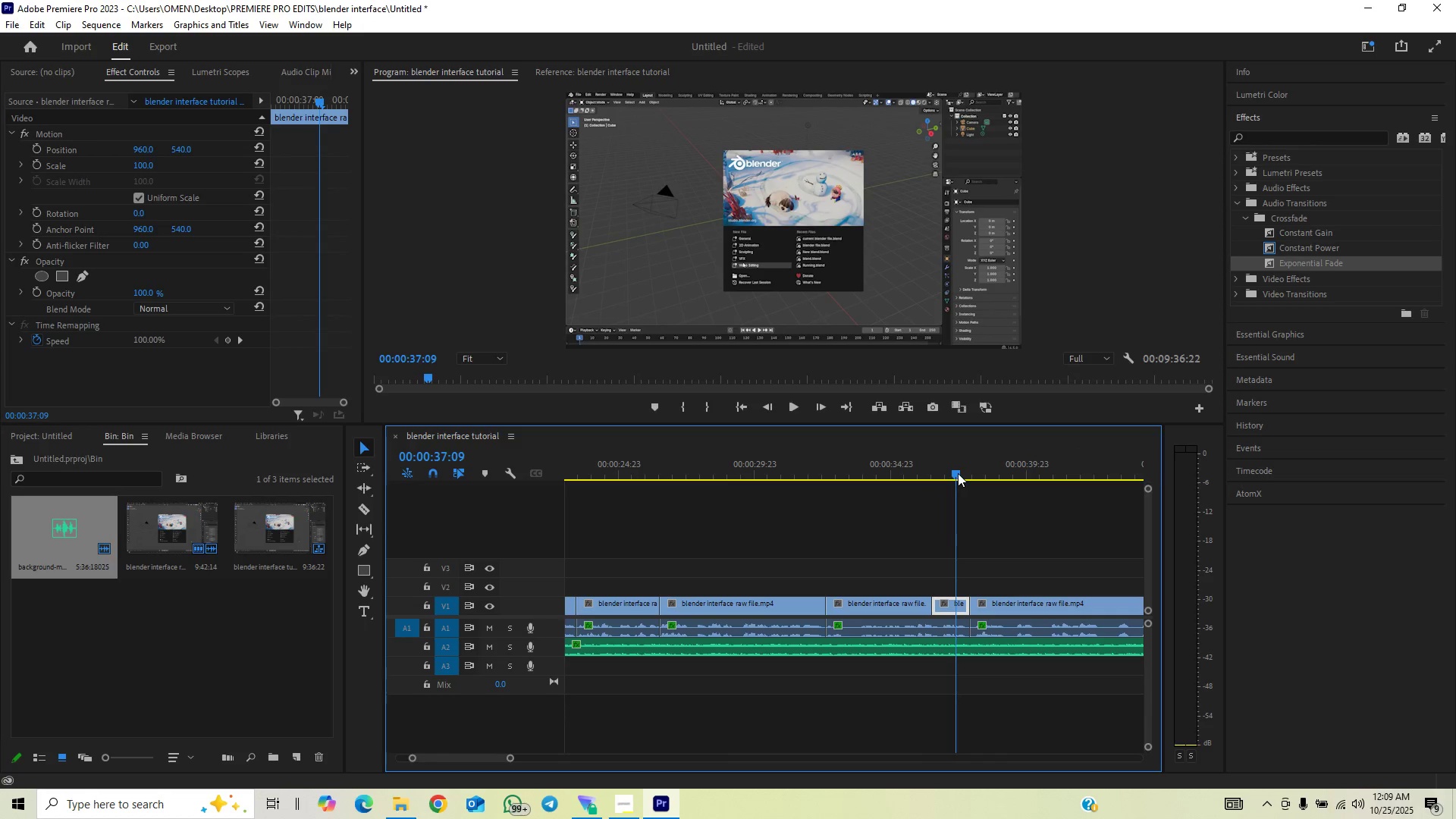 
key(Space)
 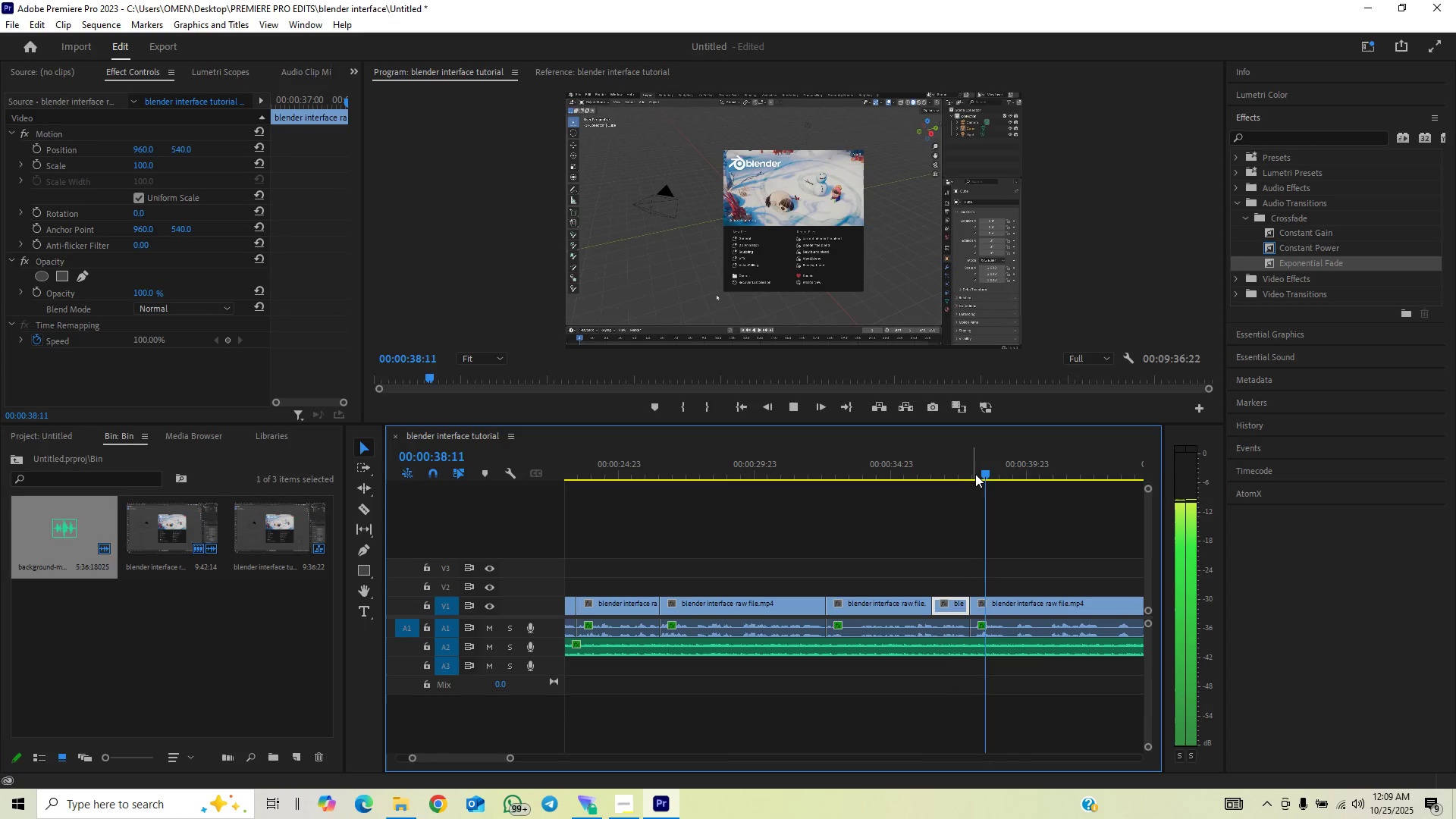 
left_click([959, 466])
 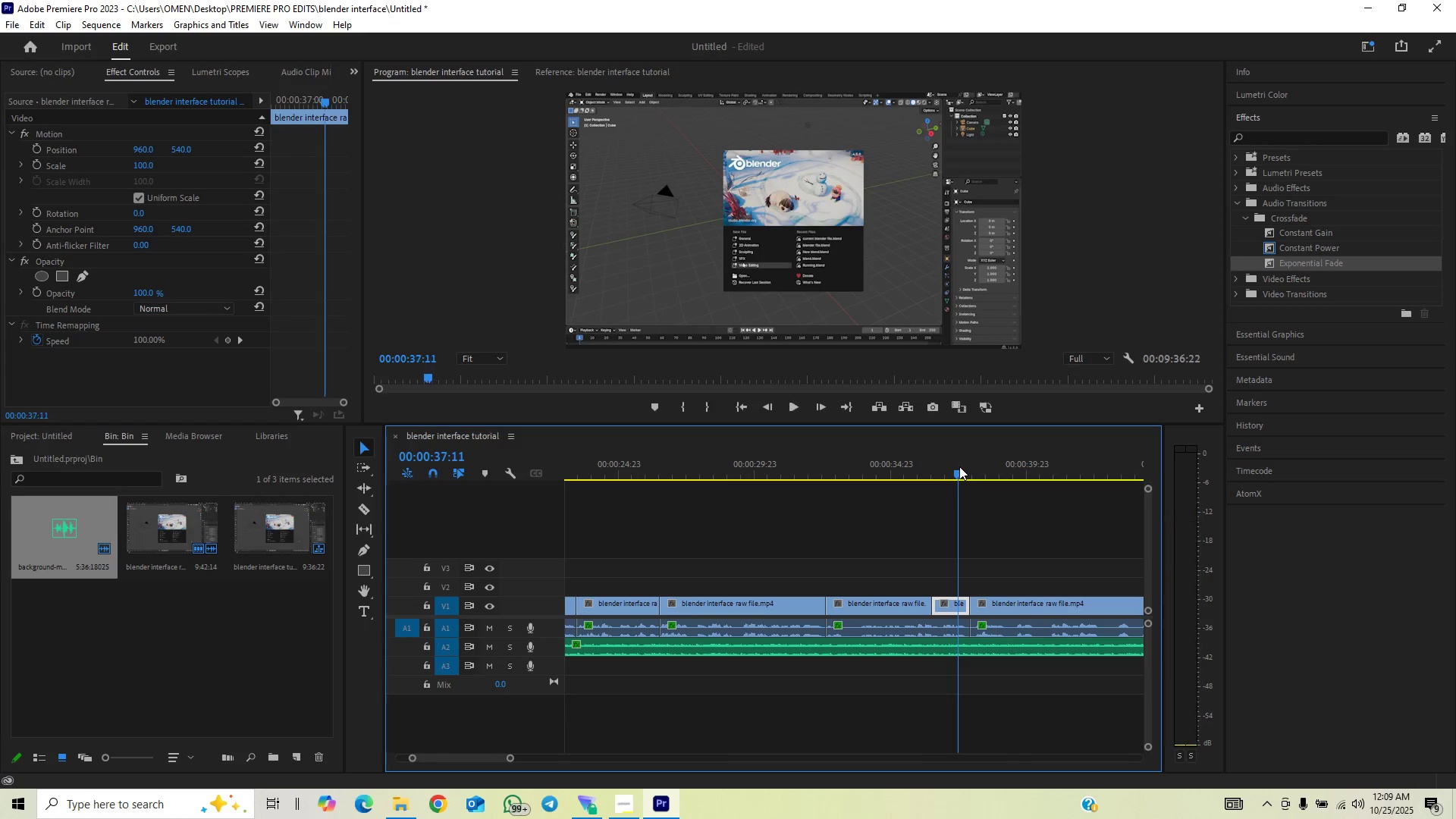 
key(Space)
 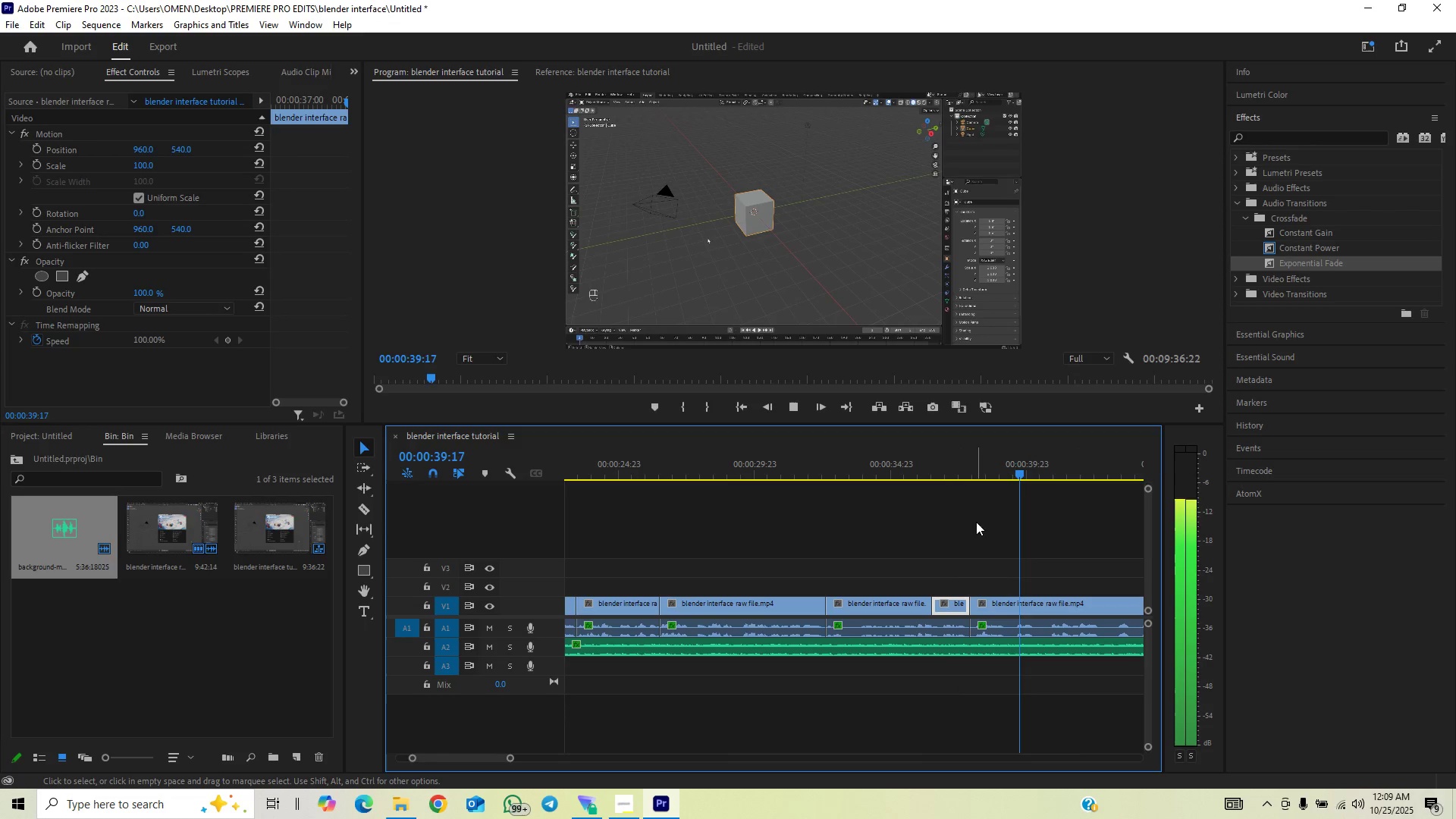 
key(Space)
 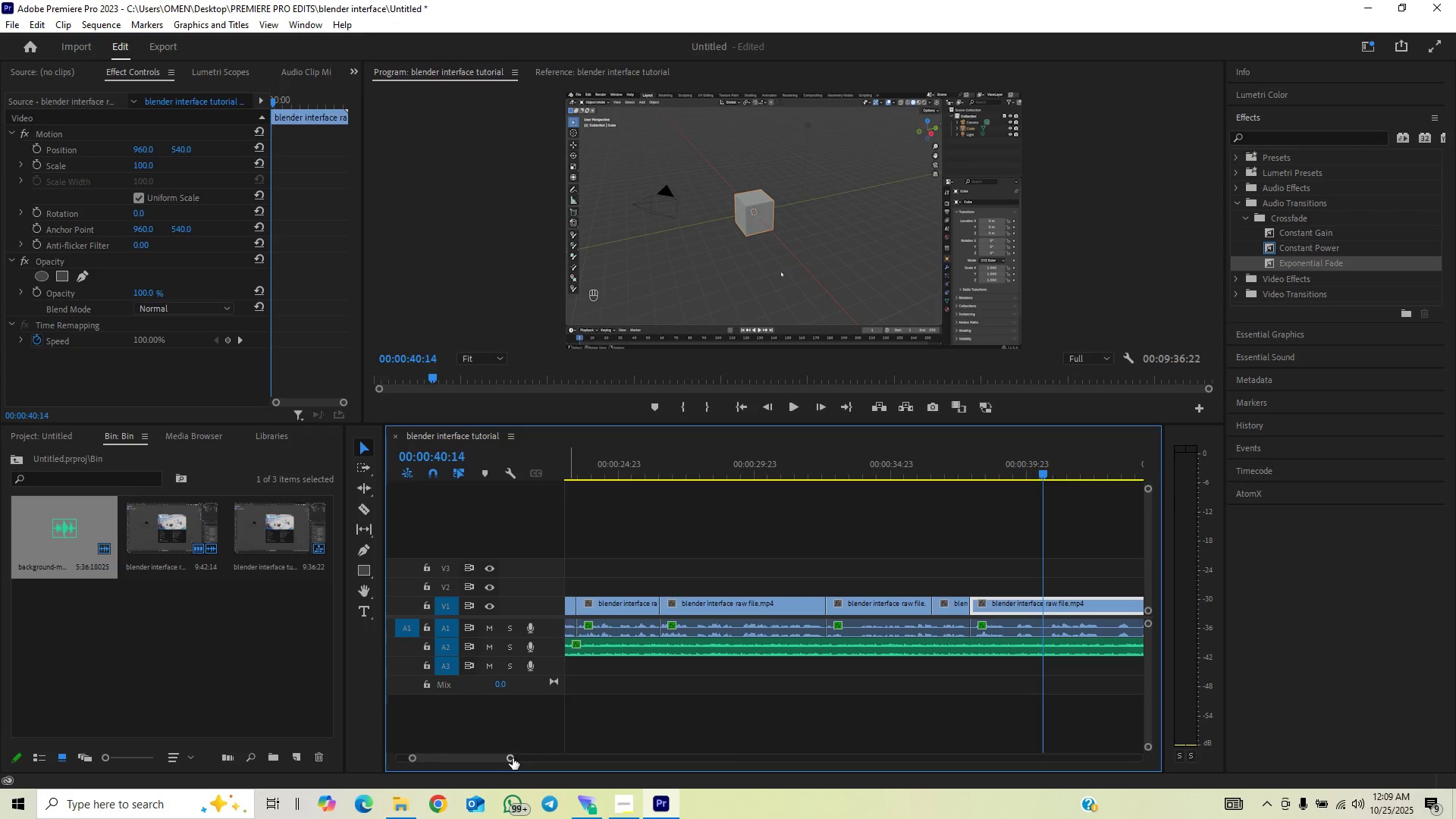 
left_click_drag(start_coordinate=[513, 759], to_coordinate=[491, 760])
 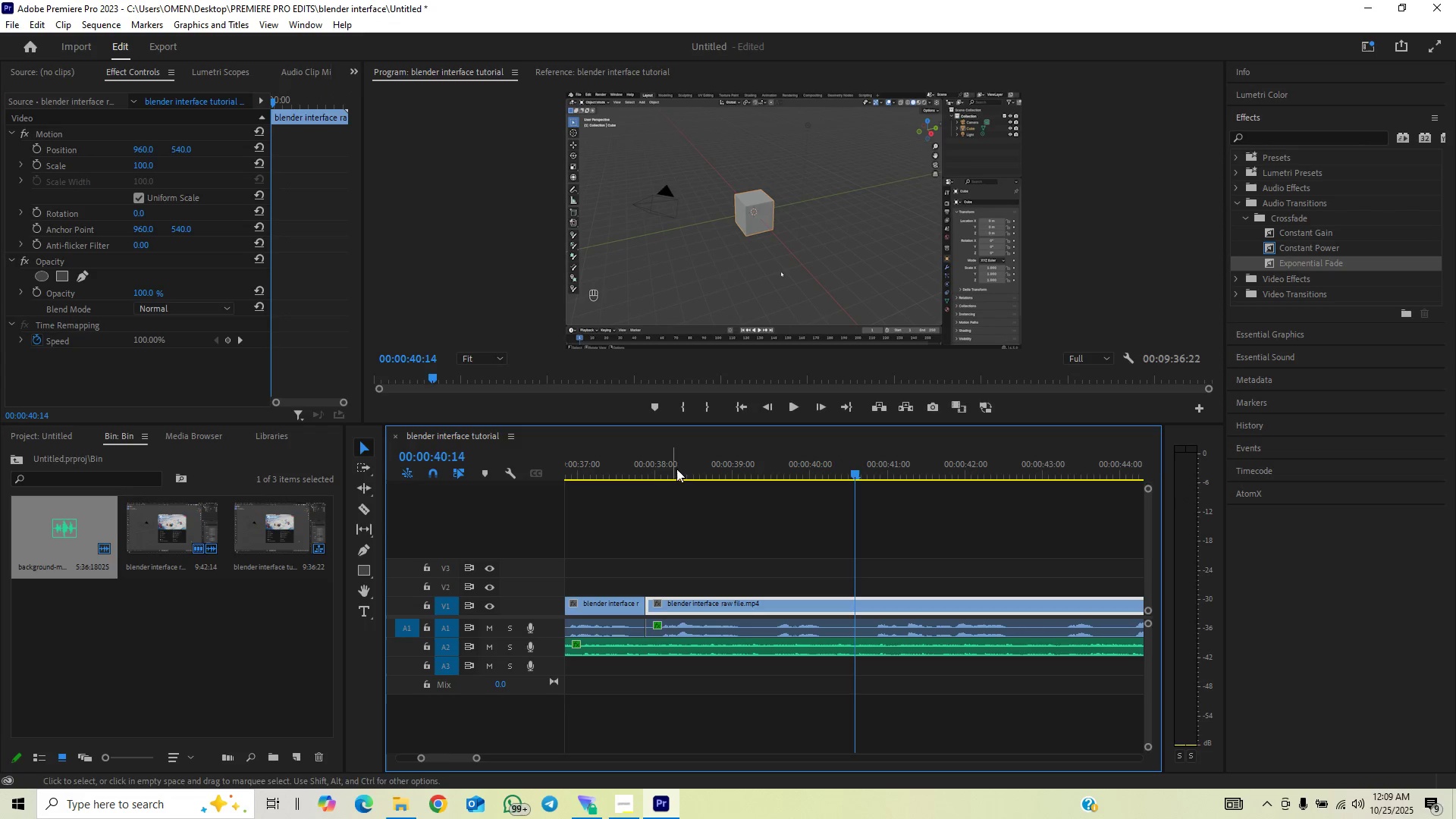 
left_click([682, 463])
 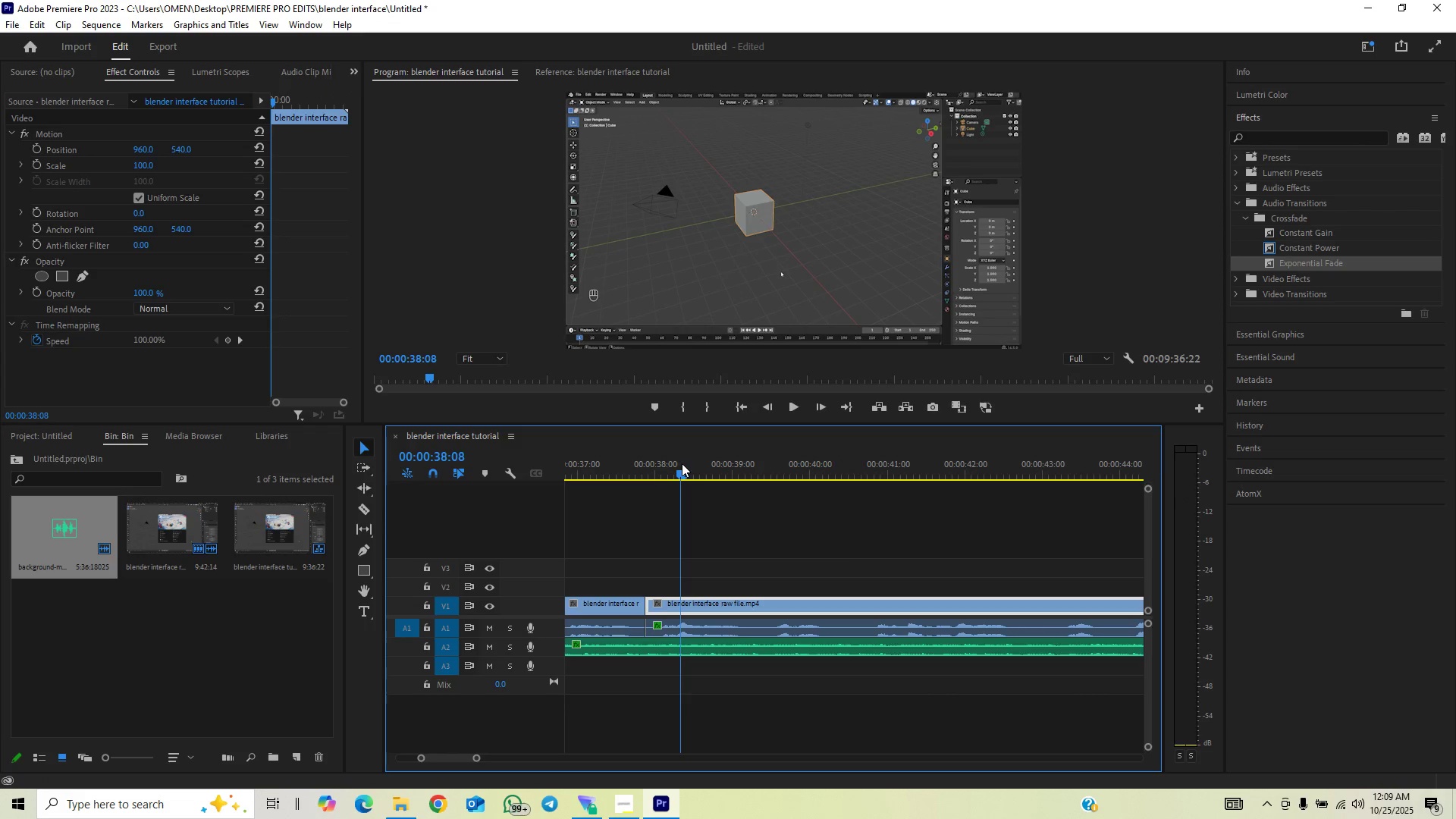 
key(Space)
 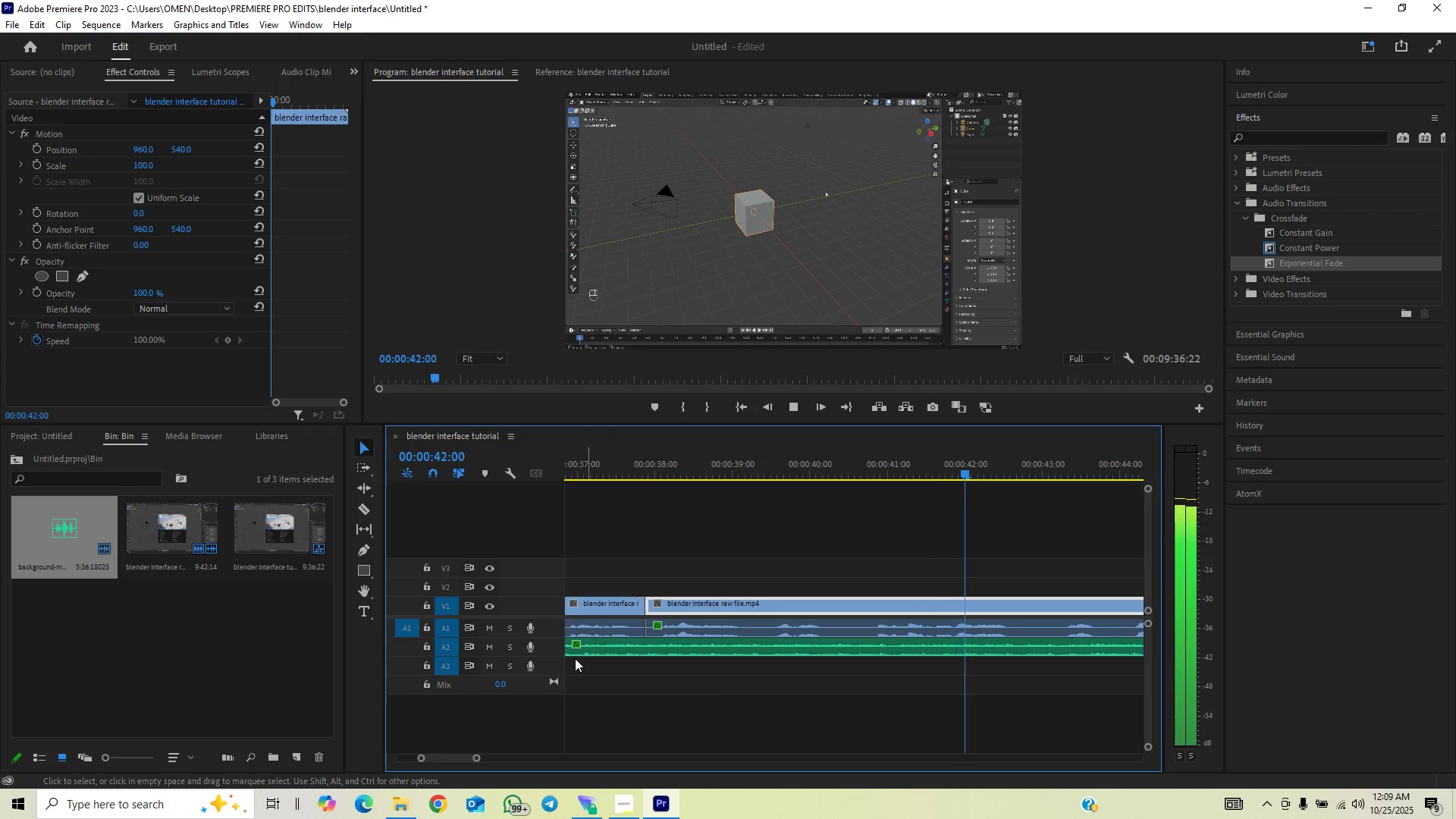 
wait(5.1)
 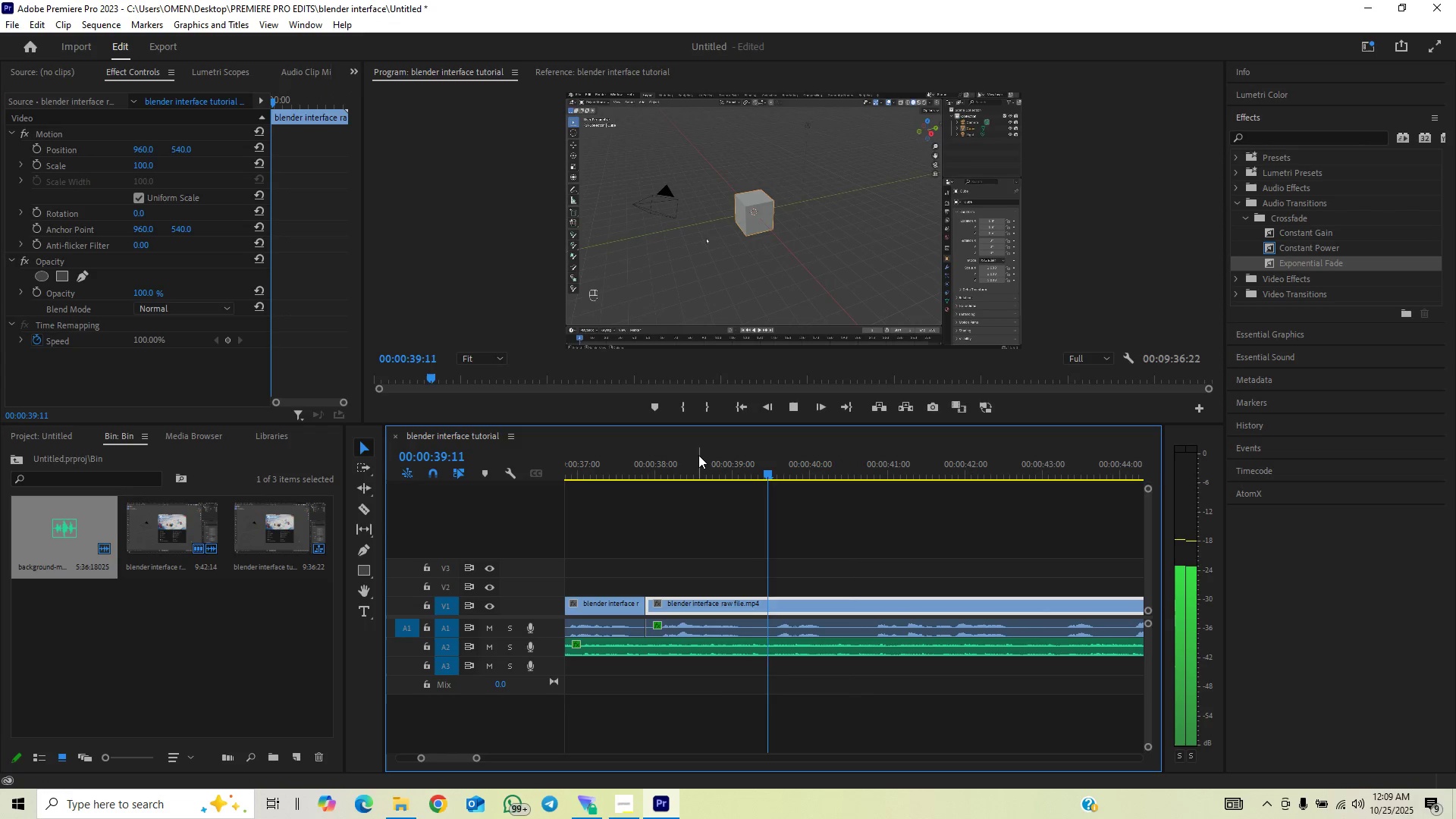 
left_click_drag(start_coordinate=[478, 755], to_coordinate=[492, 748])
 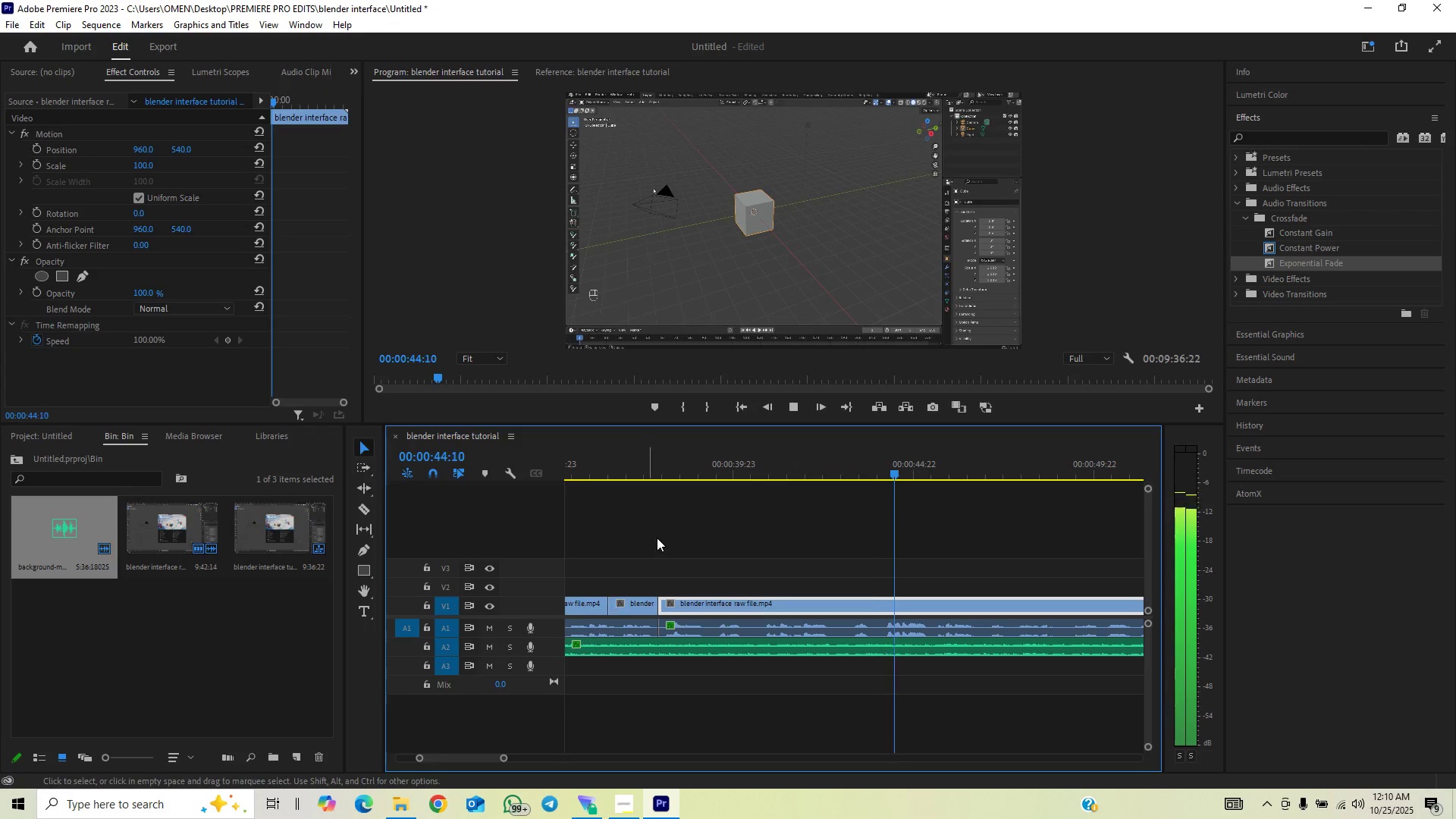 
key(Space)
 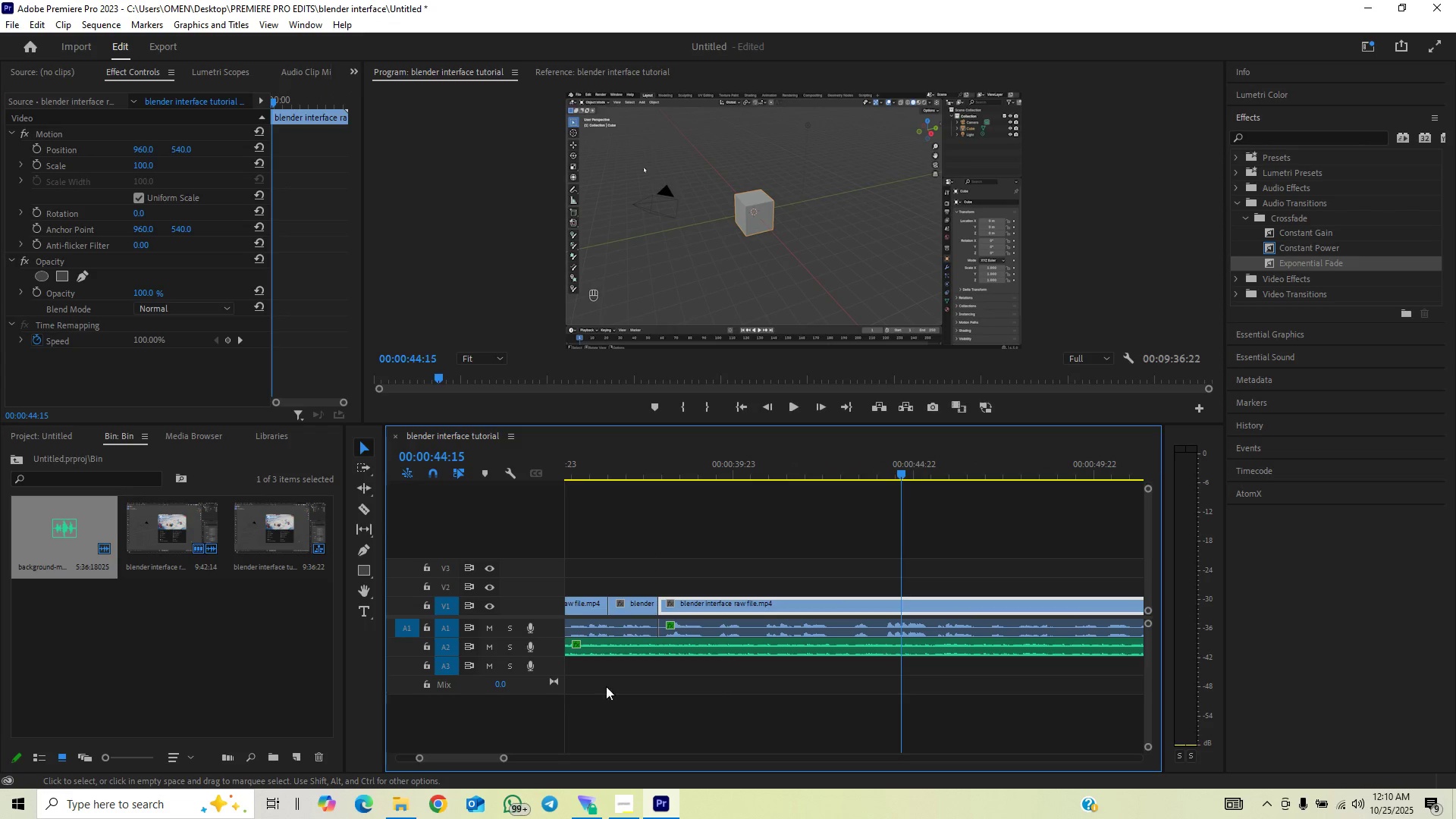 
key(Space)
 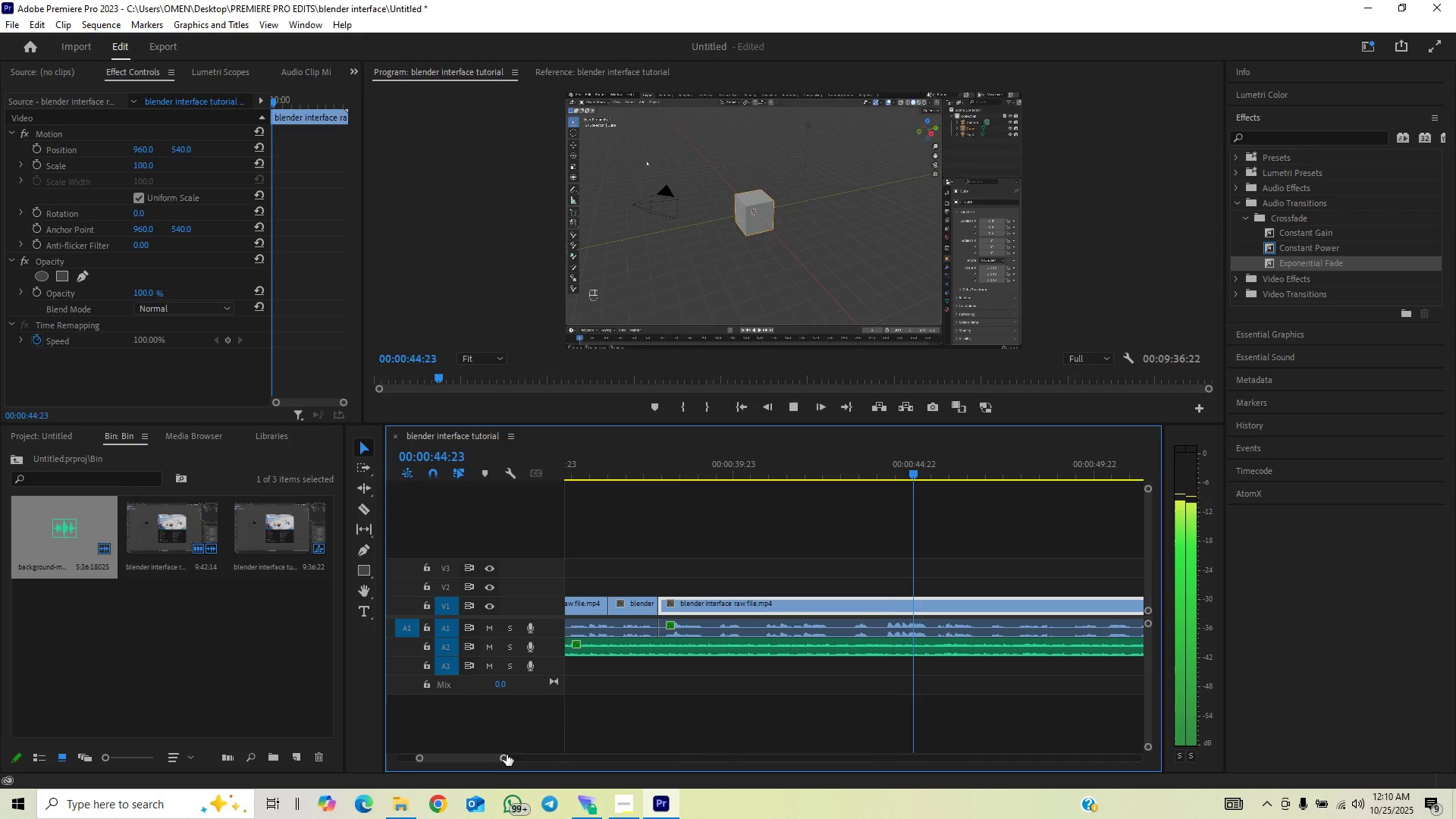 
key(Space)
 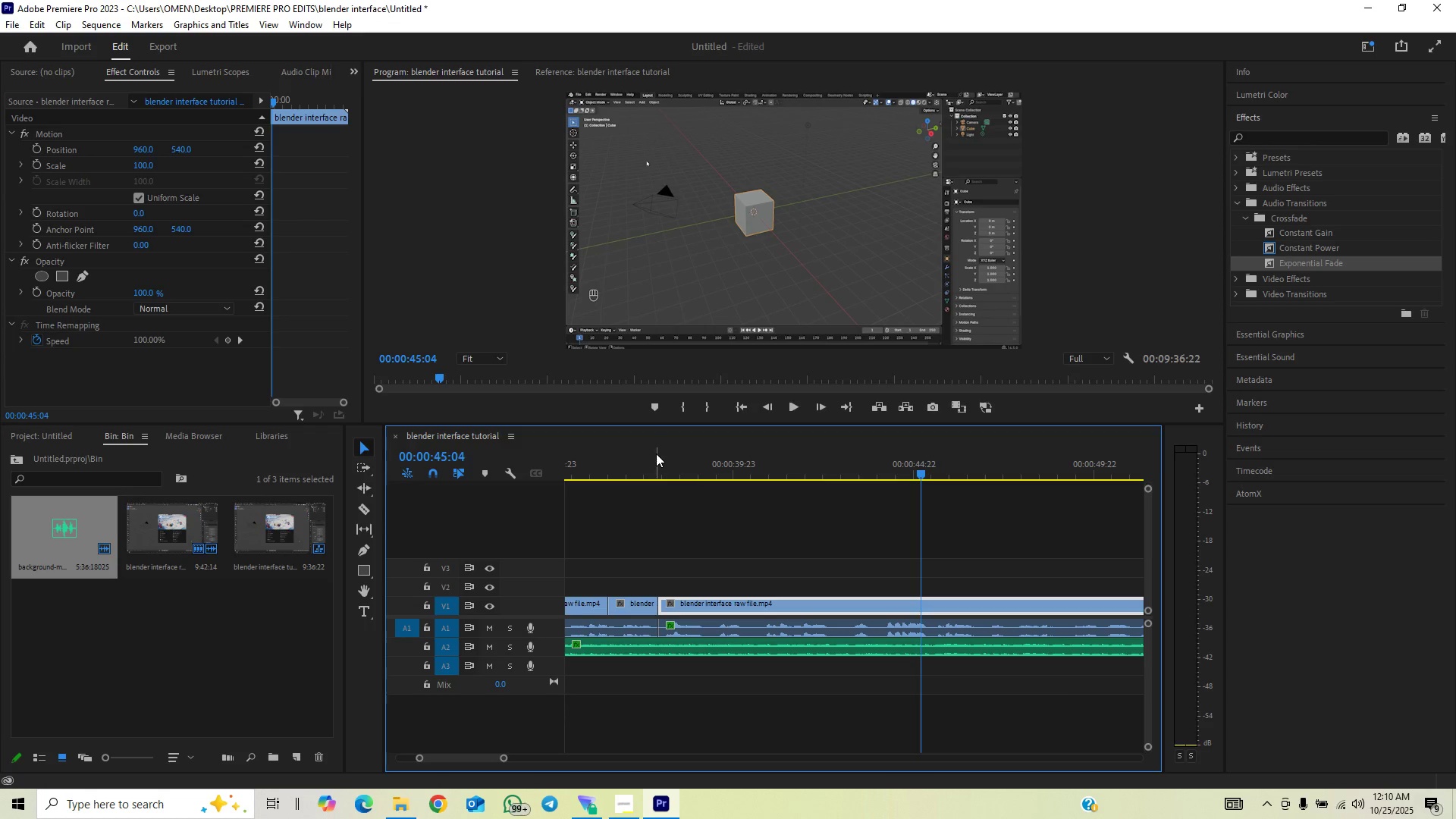 
left_click([656, 453])
 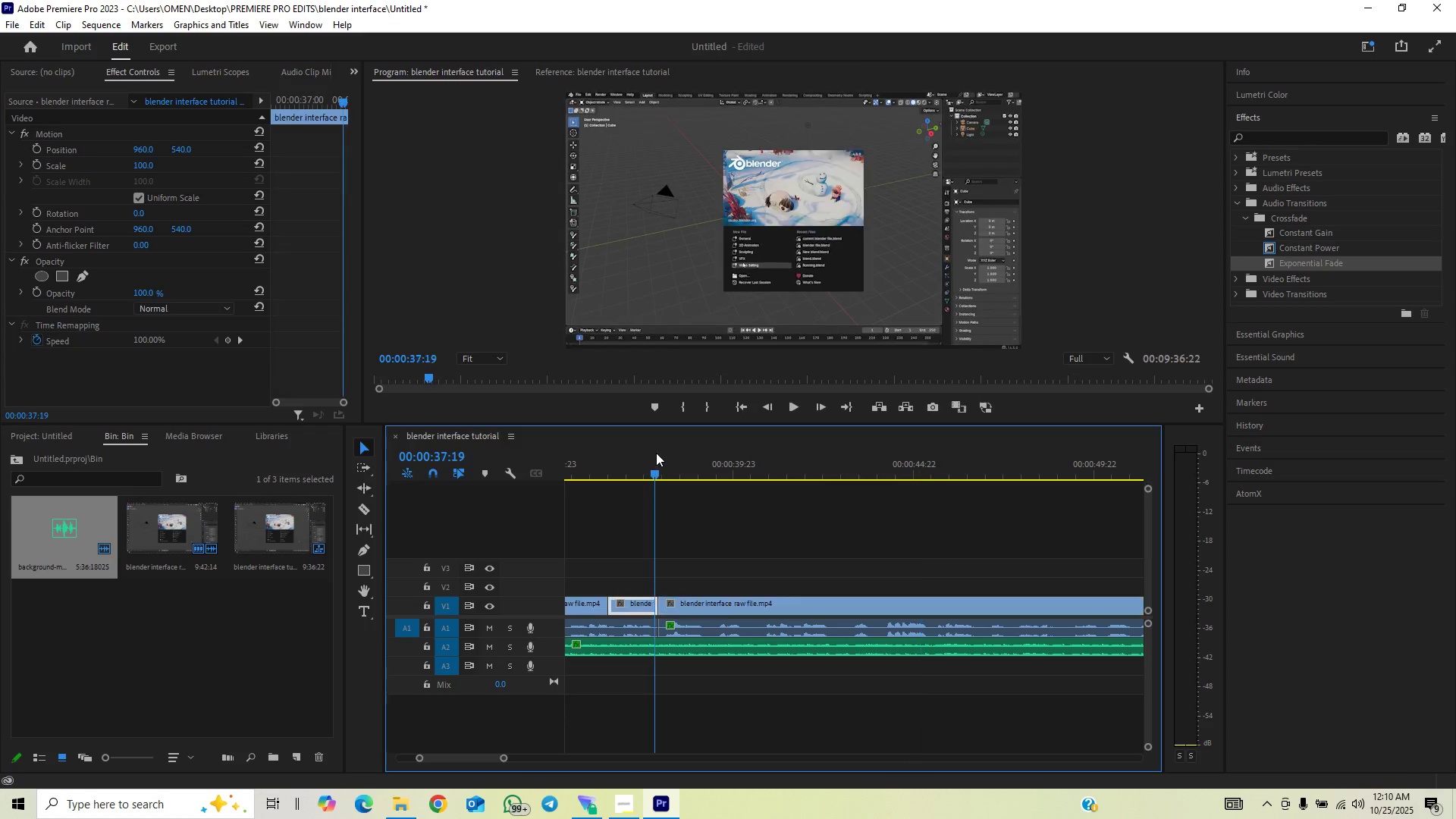 
key(Space)
 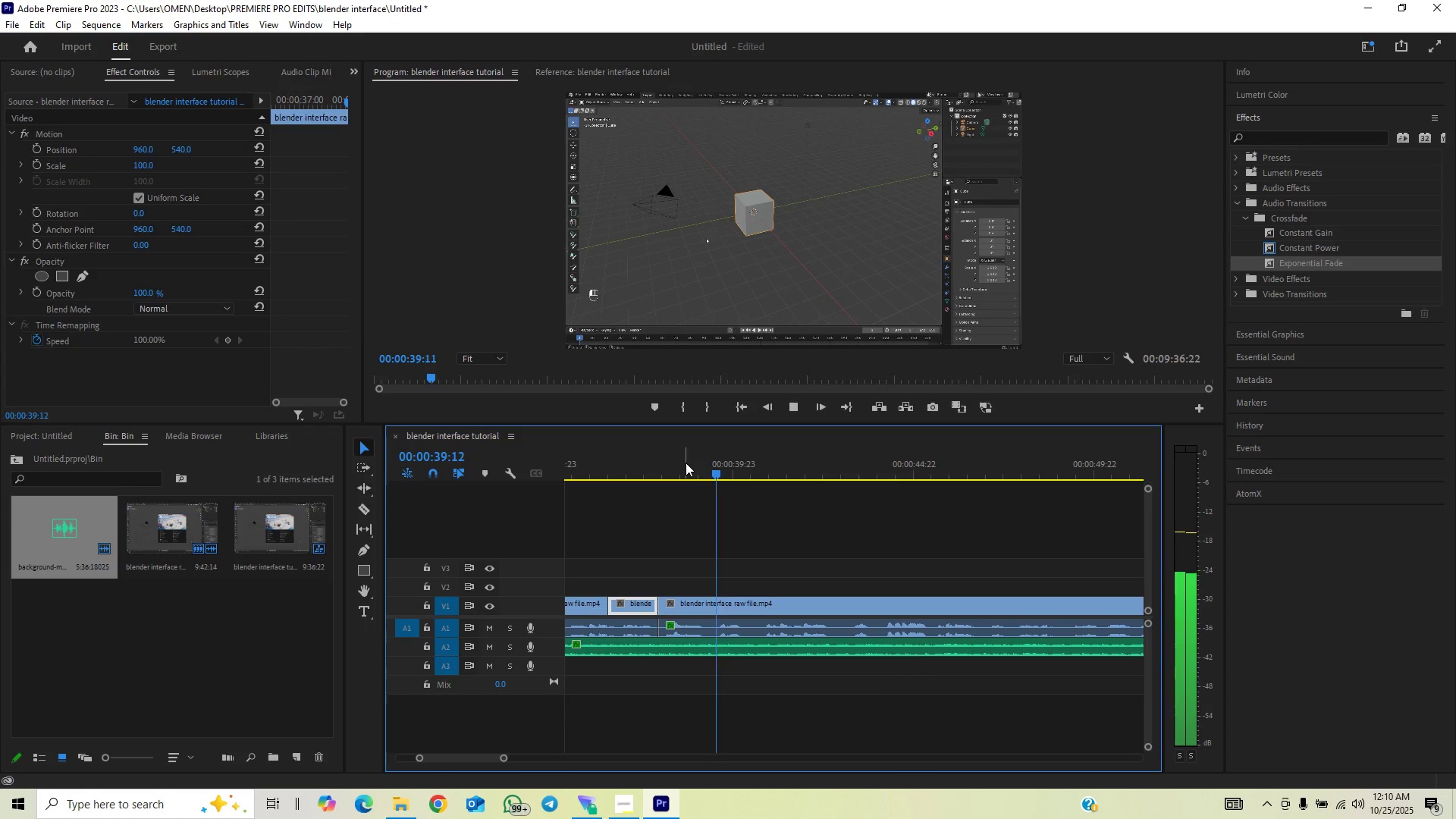 
key(Space)
 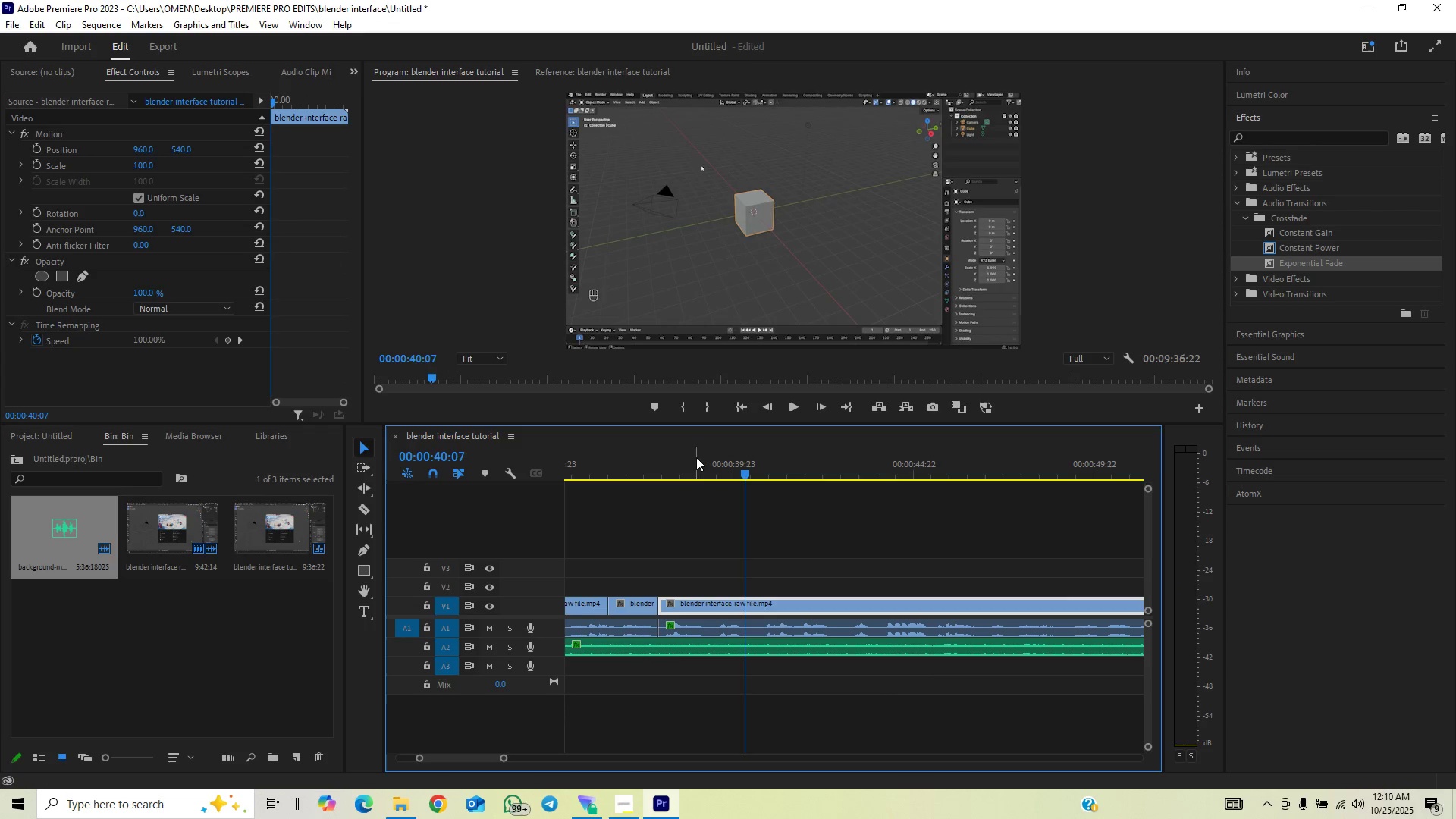 
left_click_drag(start_coordinate=[696, 457], to_coordinate=[718, 474])
 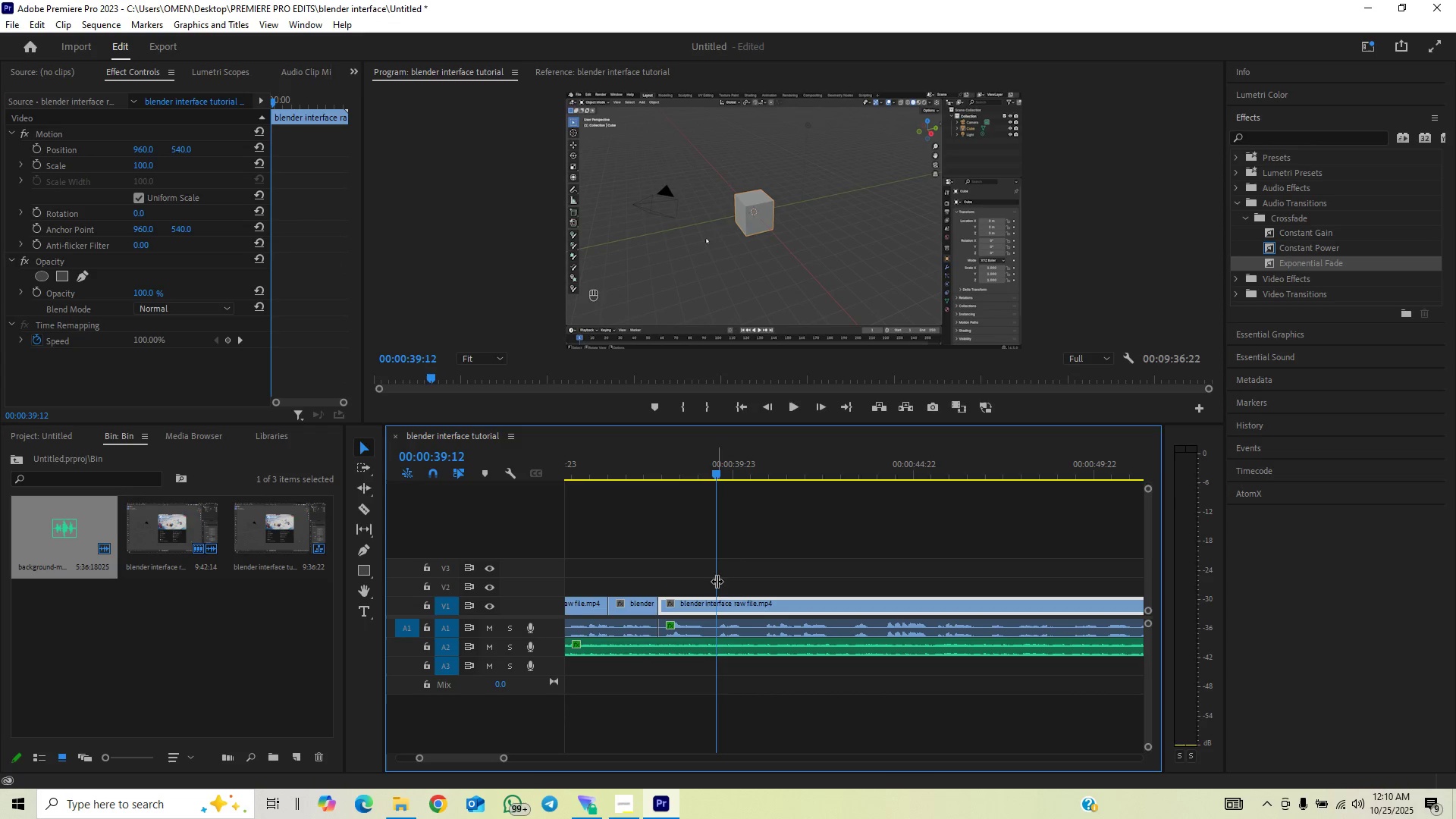 
key(C)
 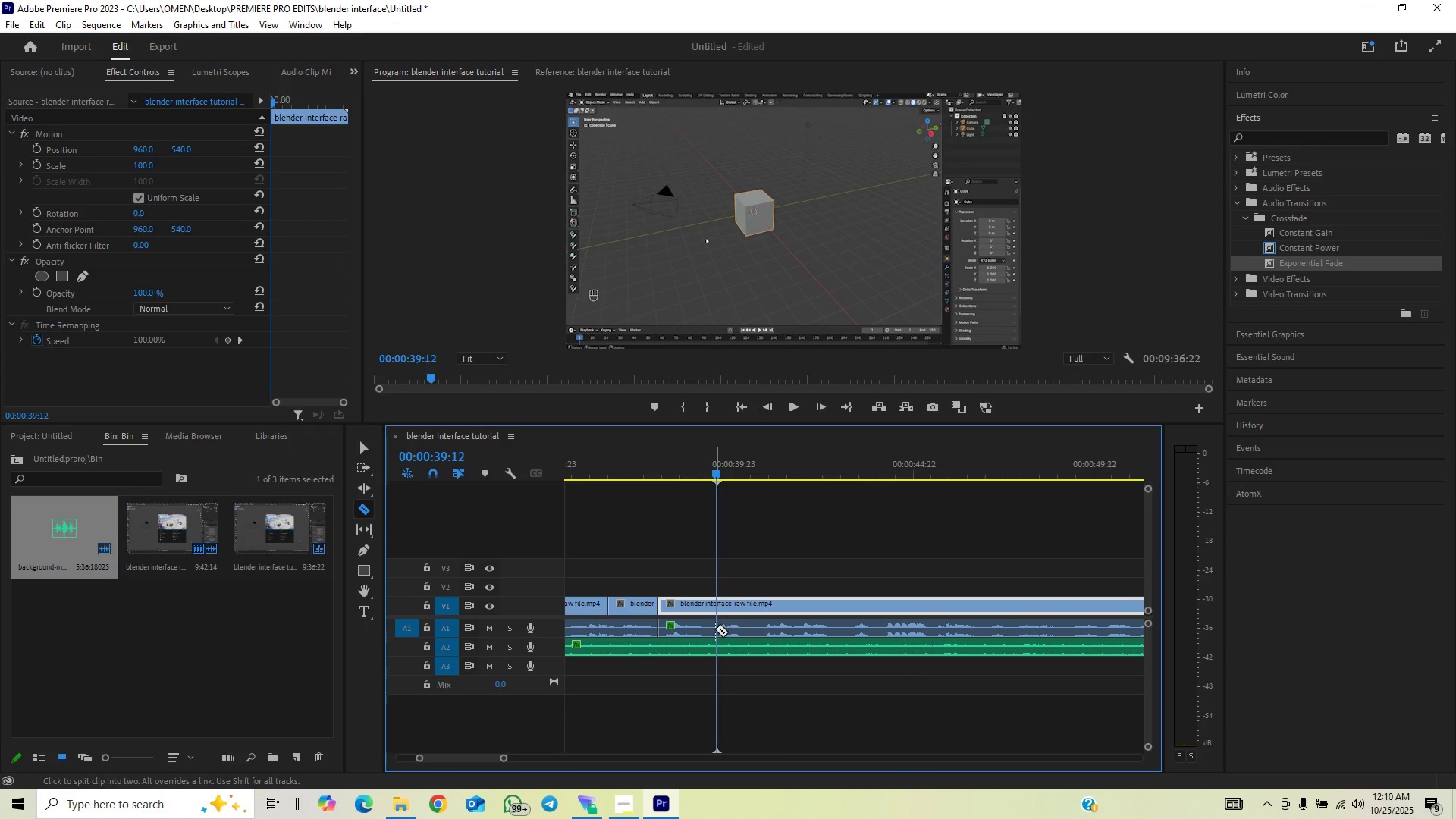 
left_click([715, 629])
 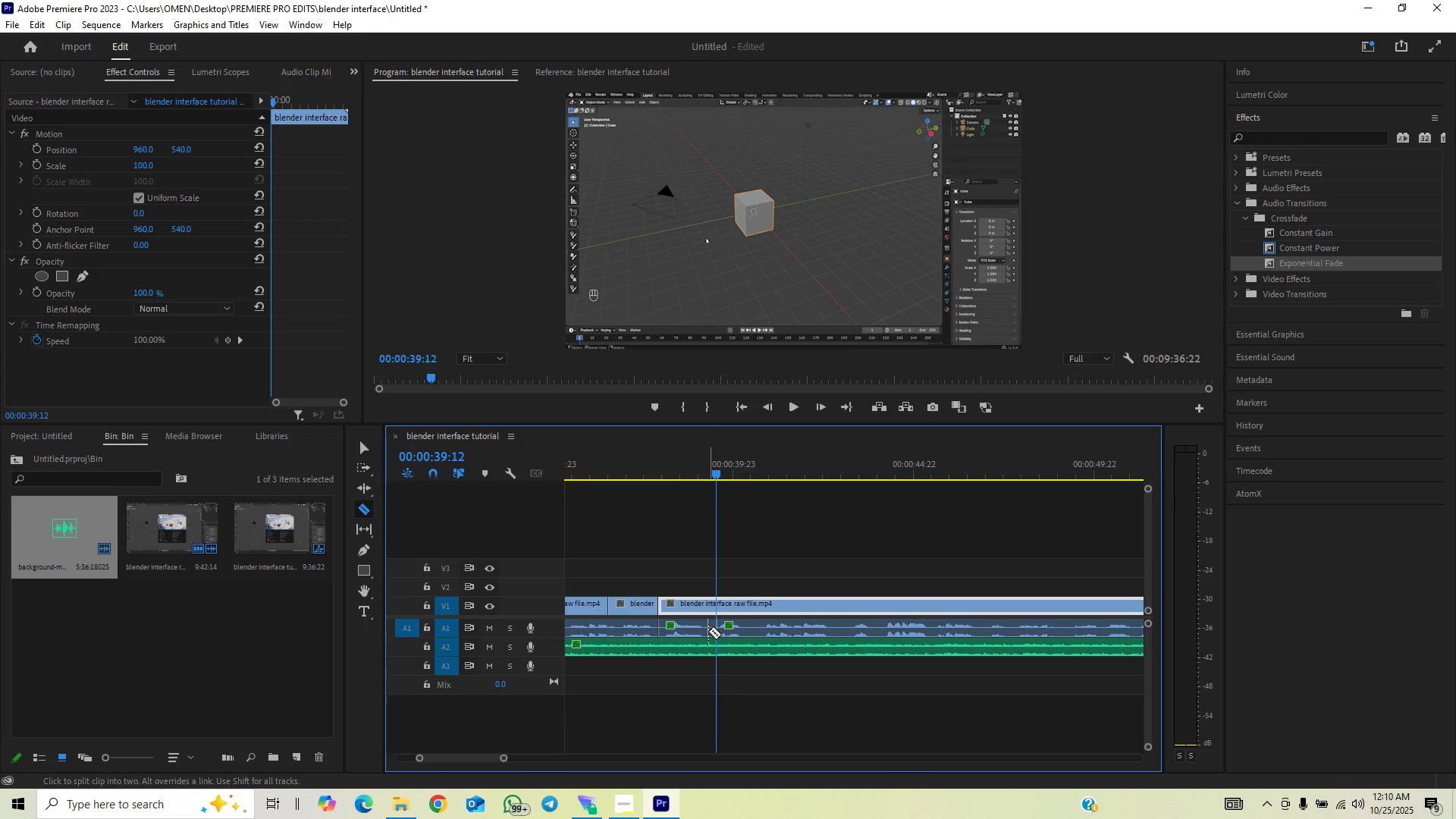 
left_click([706, 632])
 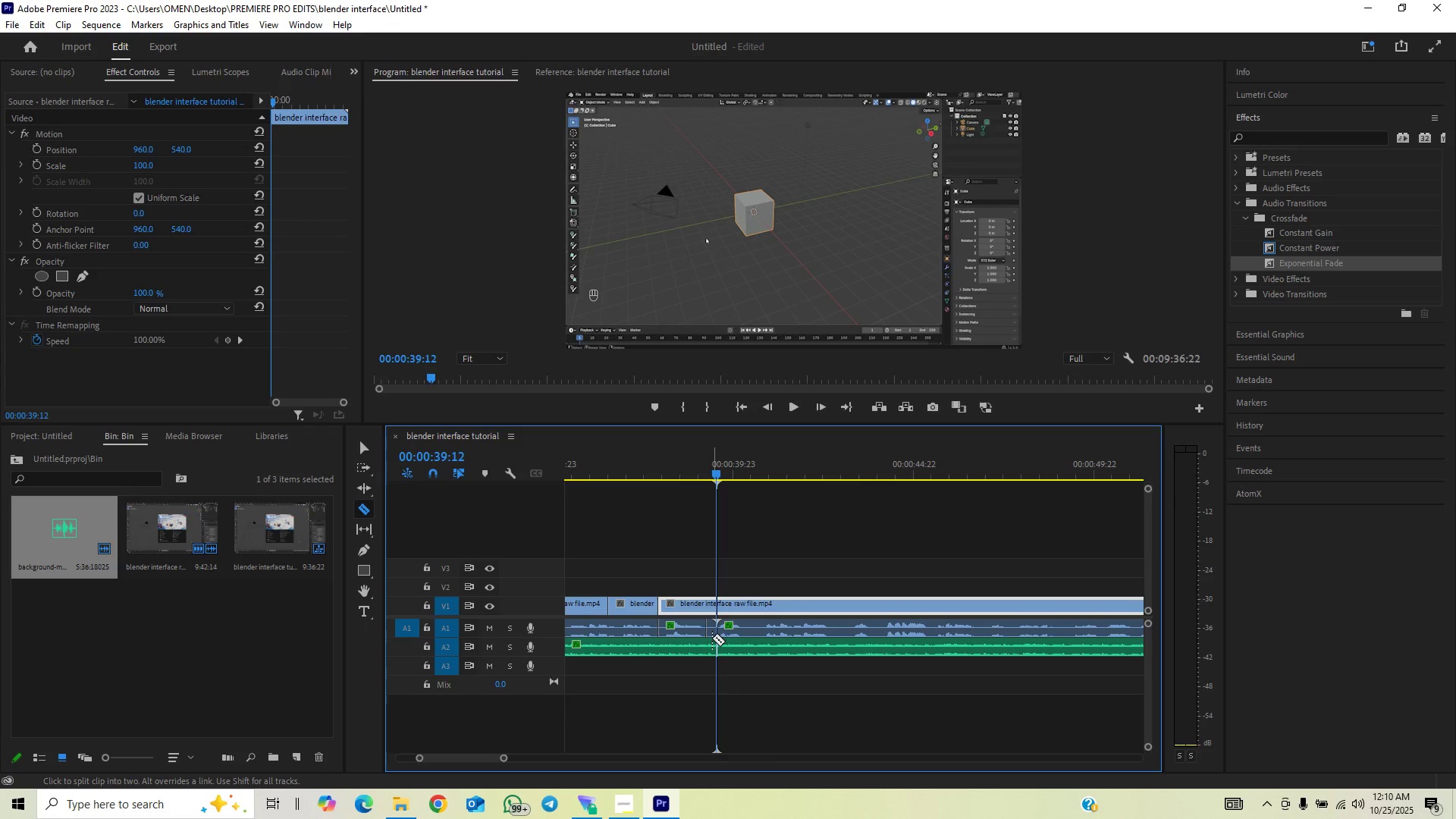 
key(V)
 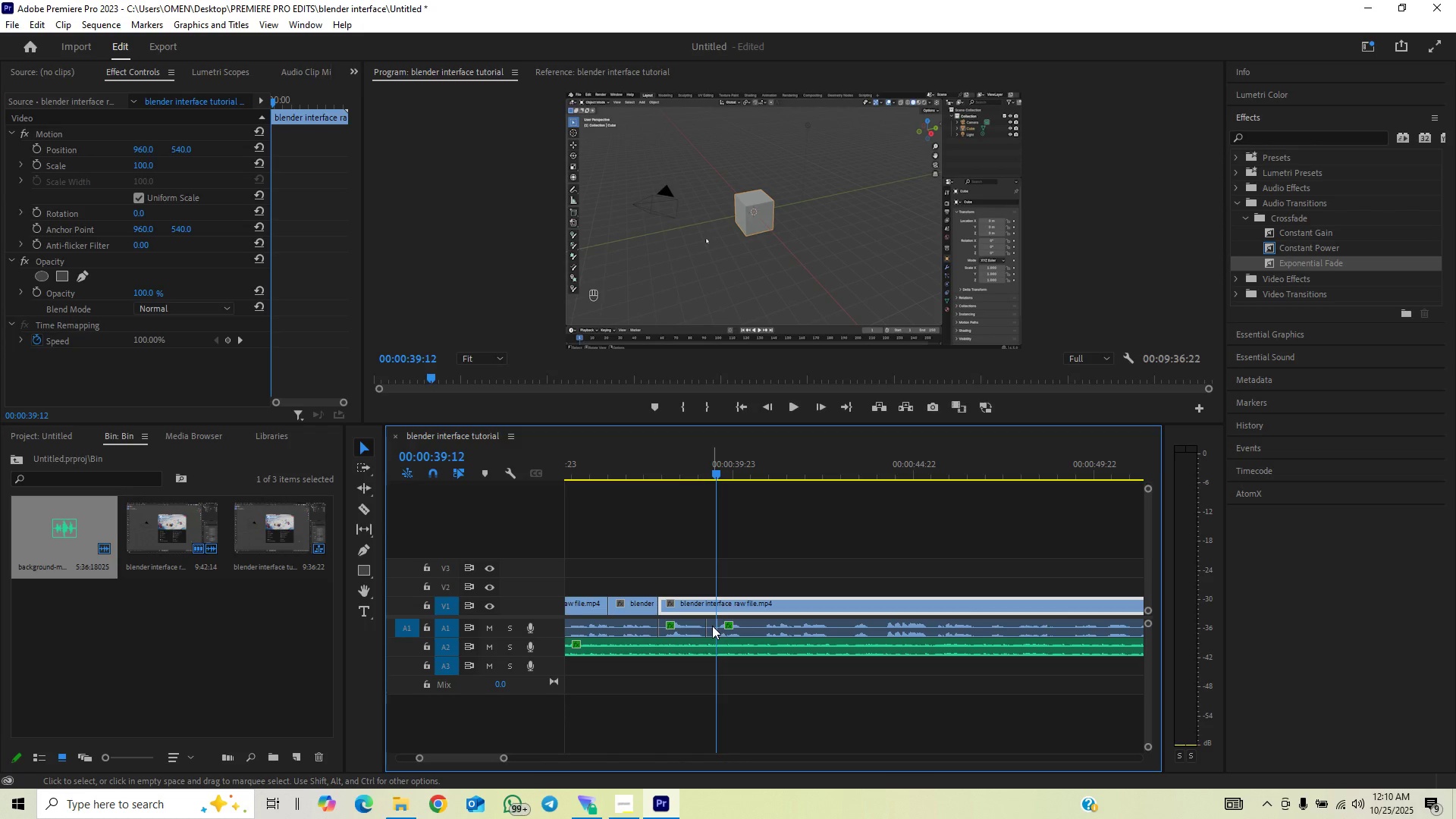 
left_click([712, 626])
 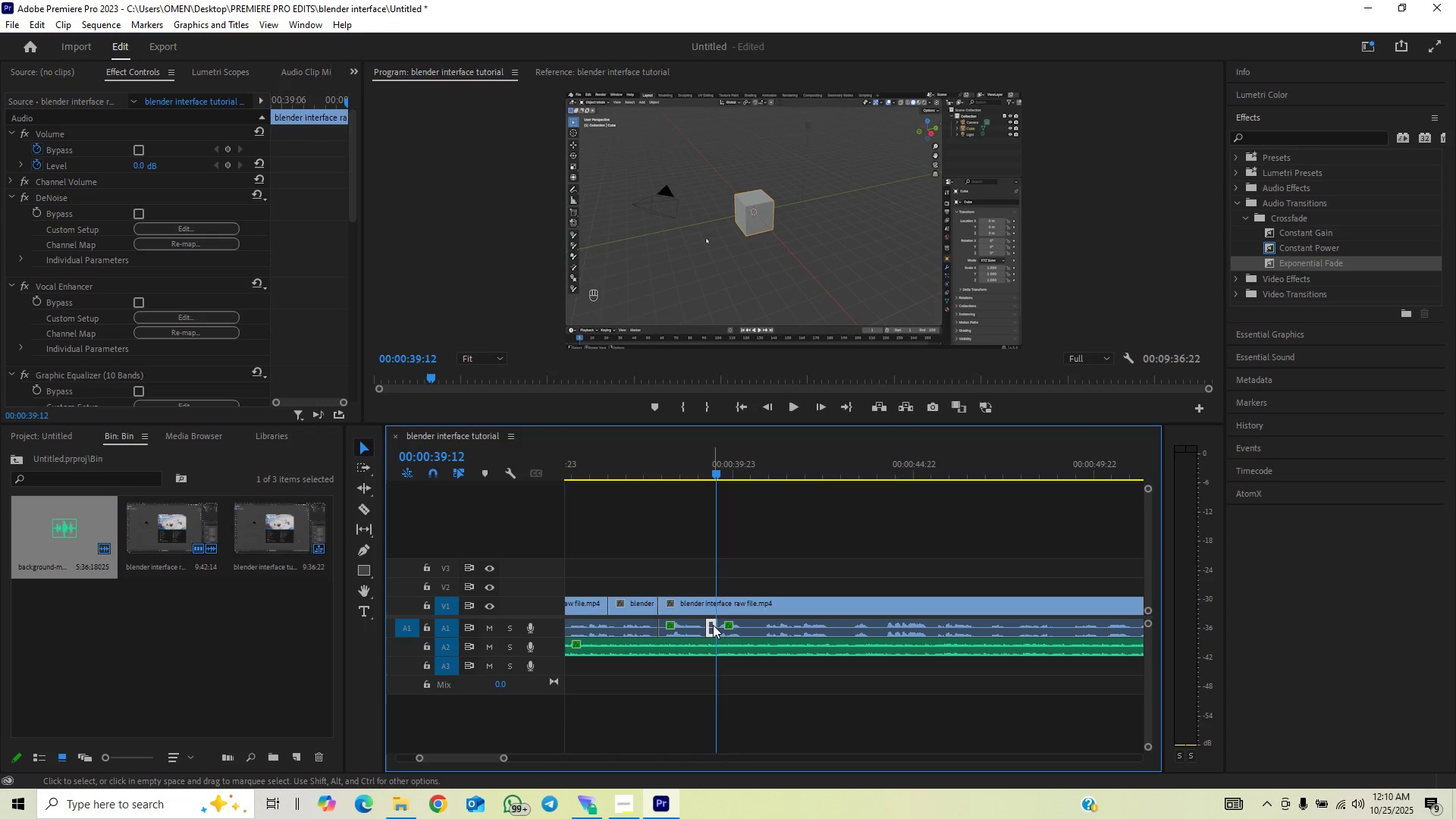 
key(Backspace)
 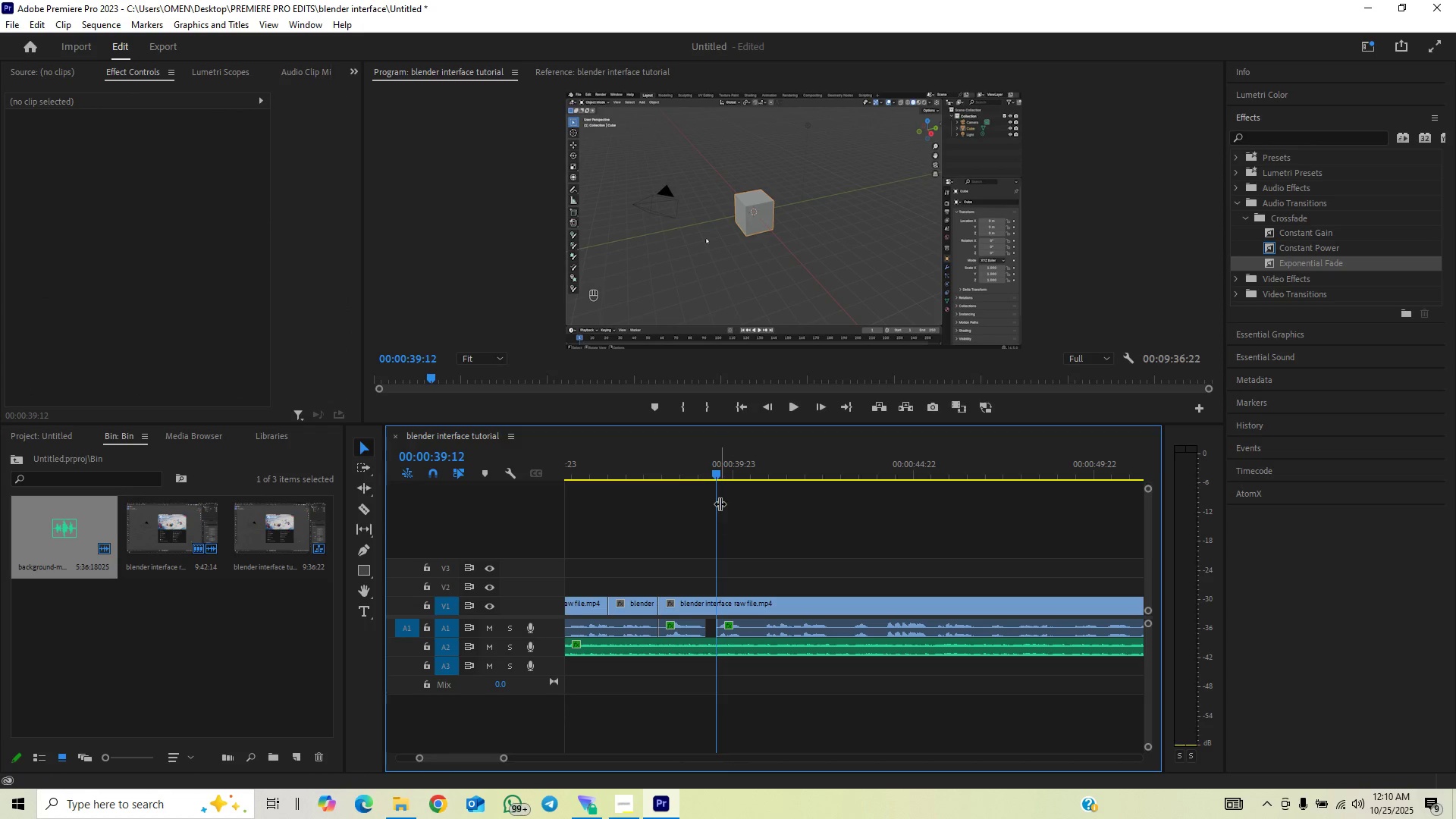 
key(Space)
 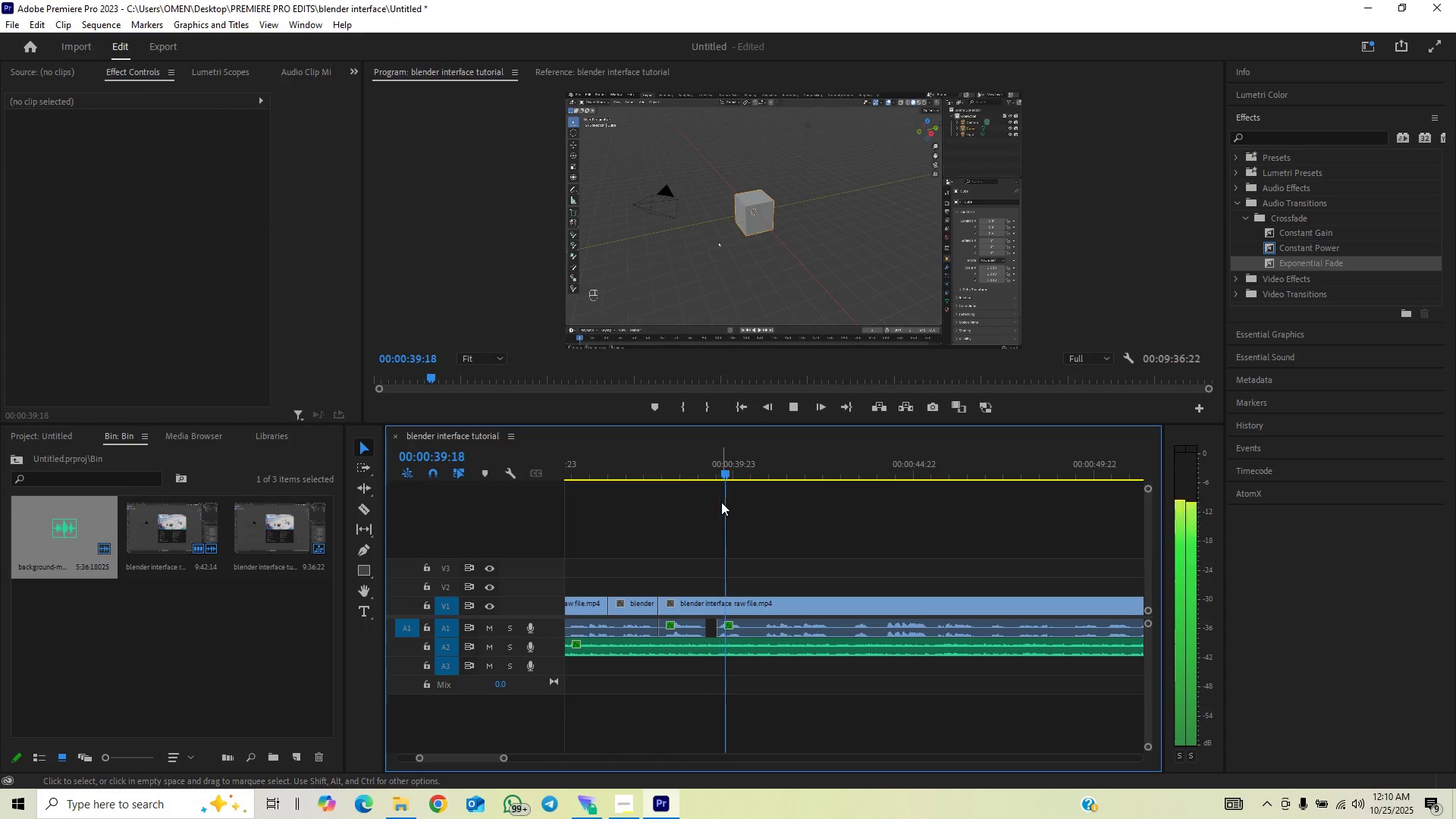 
key(Space)
 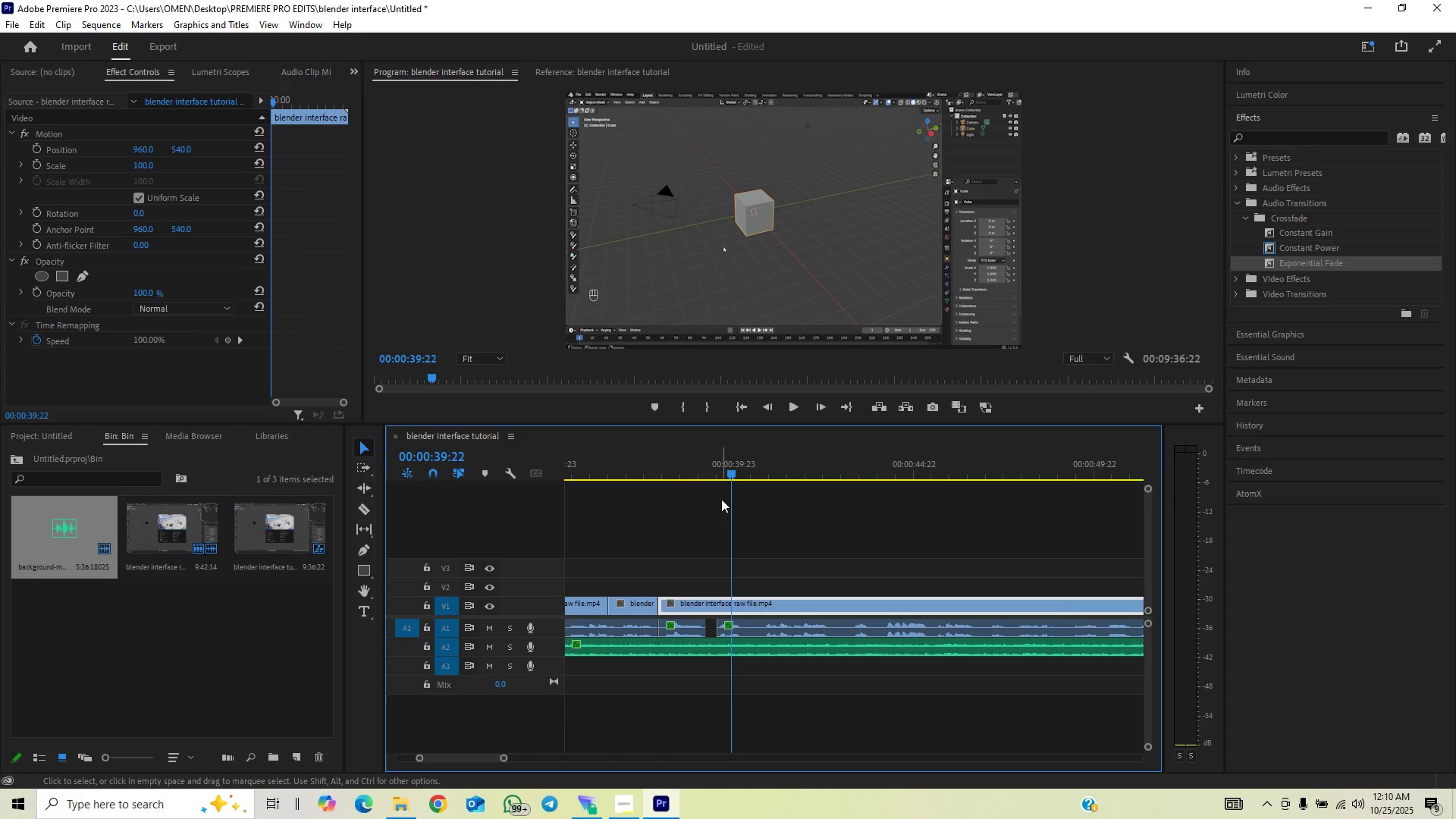 
key(Space)
 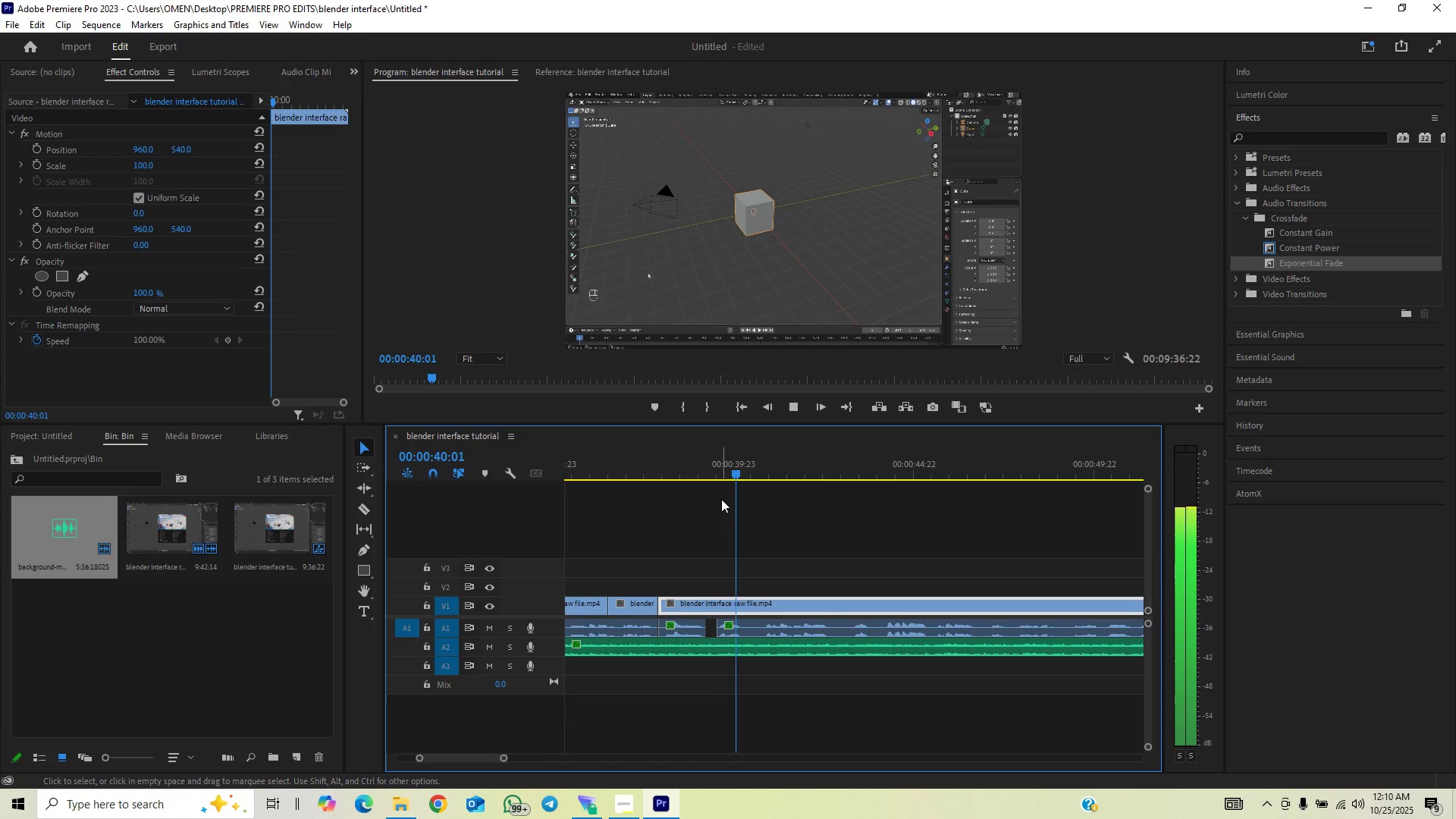 
key(Space)
 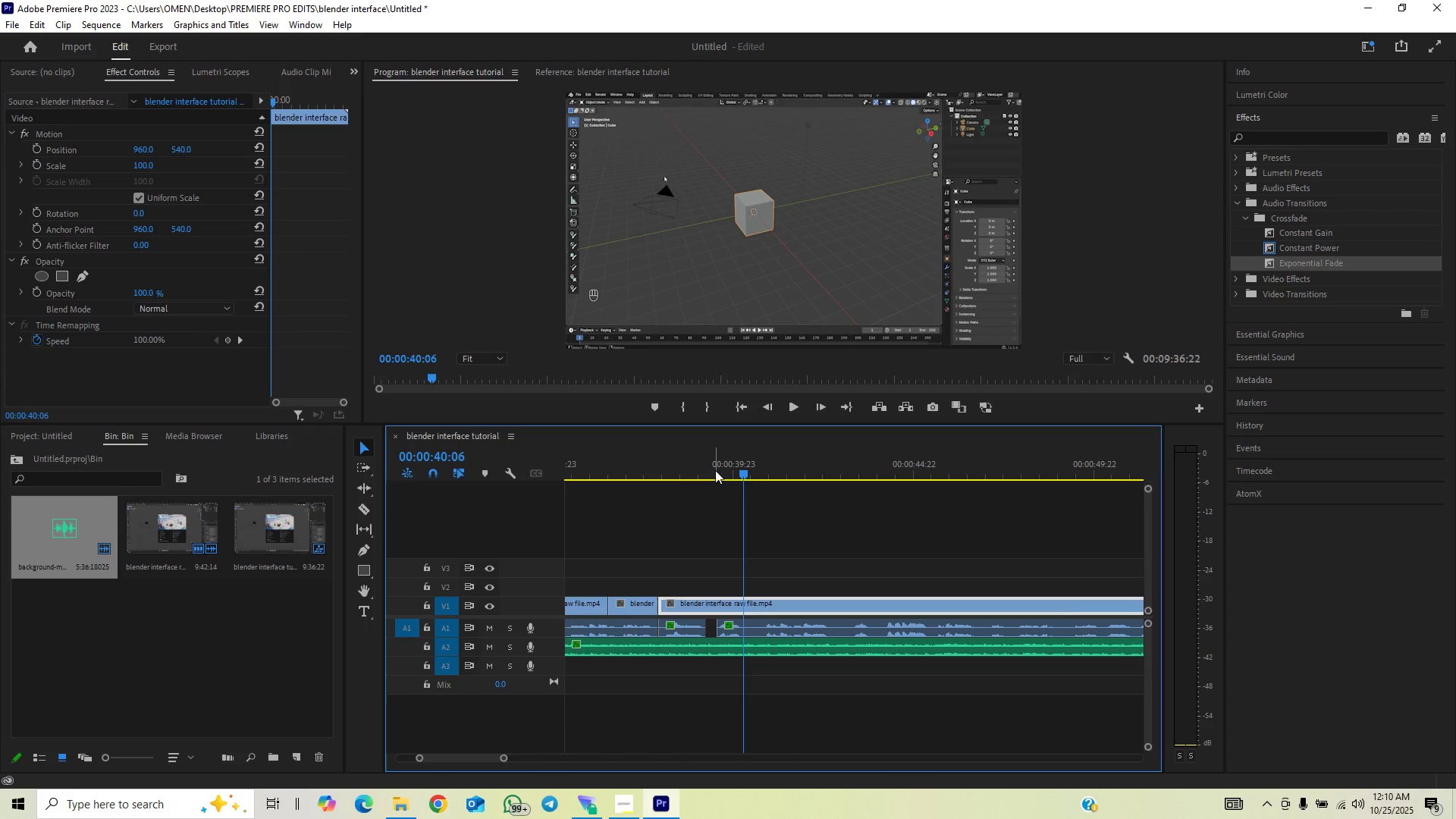 
left_click([715, 469])
 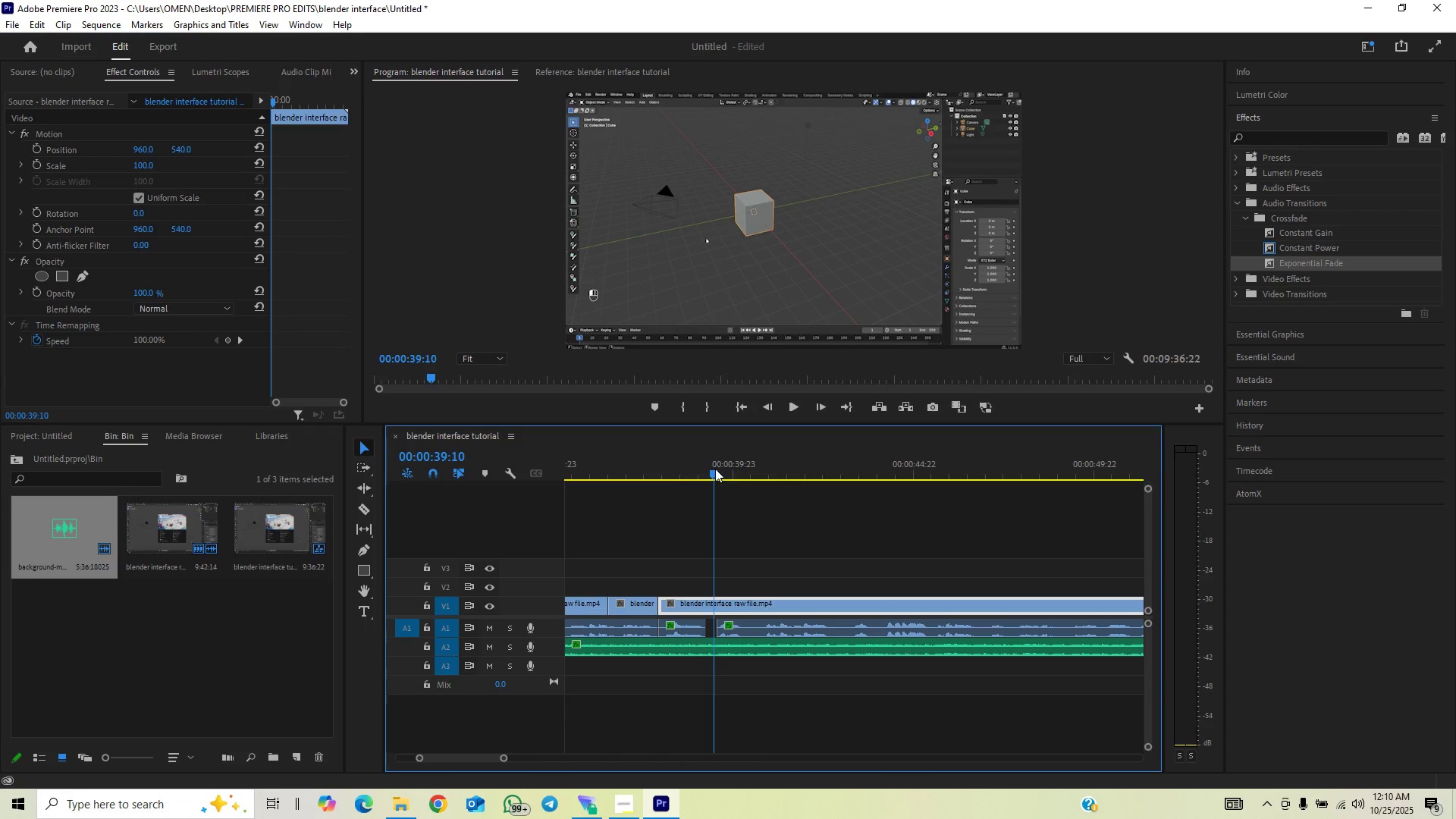 
key(Space)
 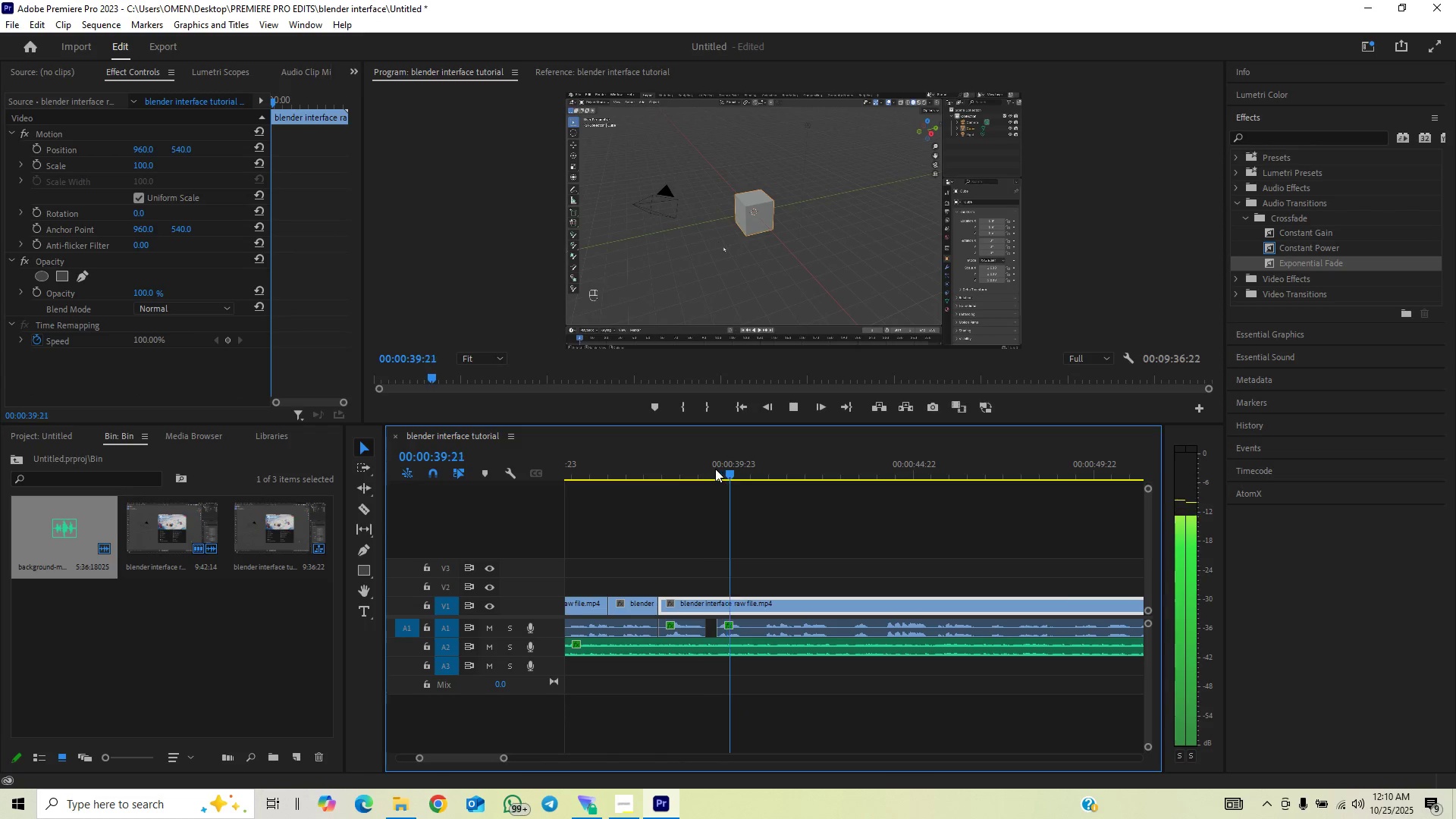 
key(Space)
 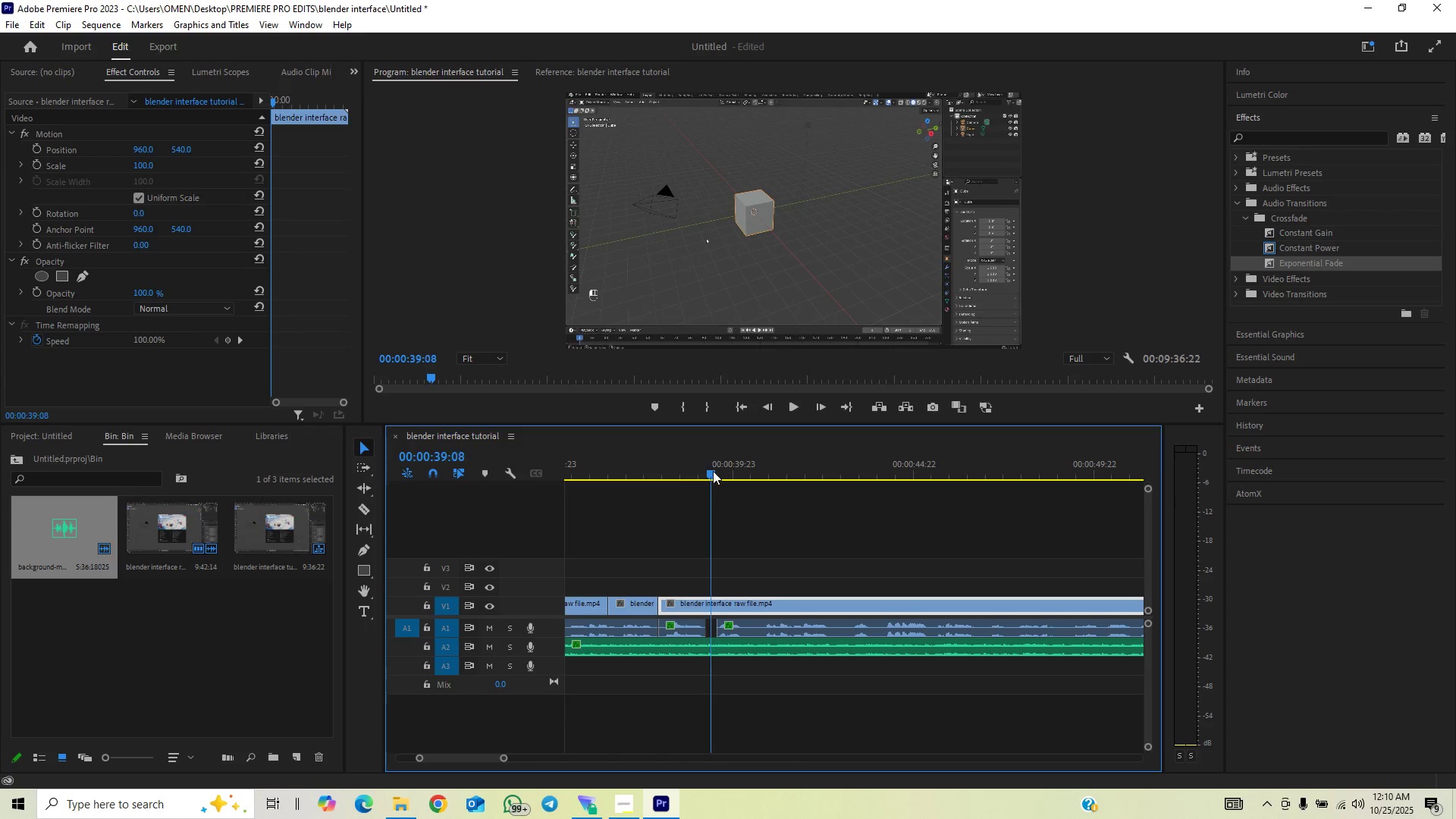 
key(Space)
 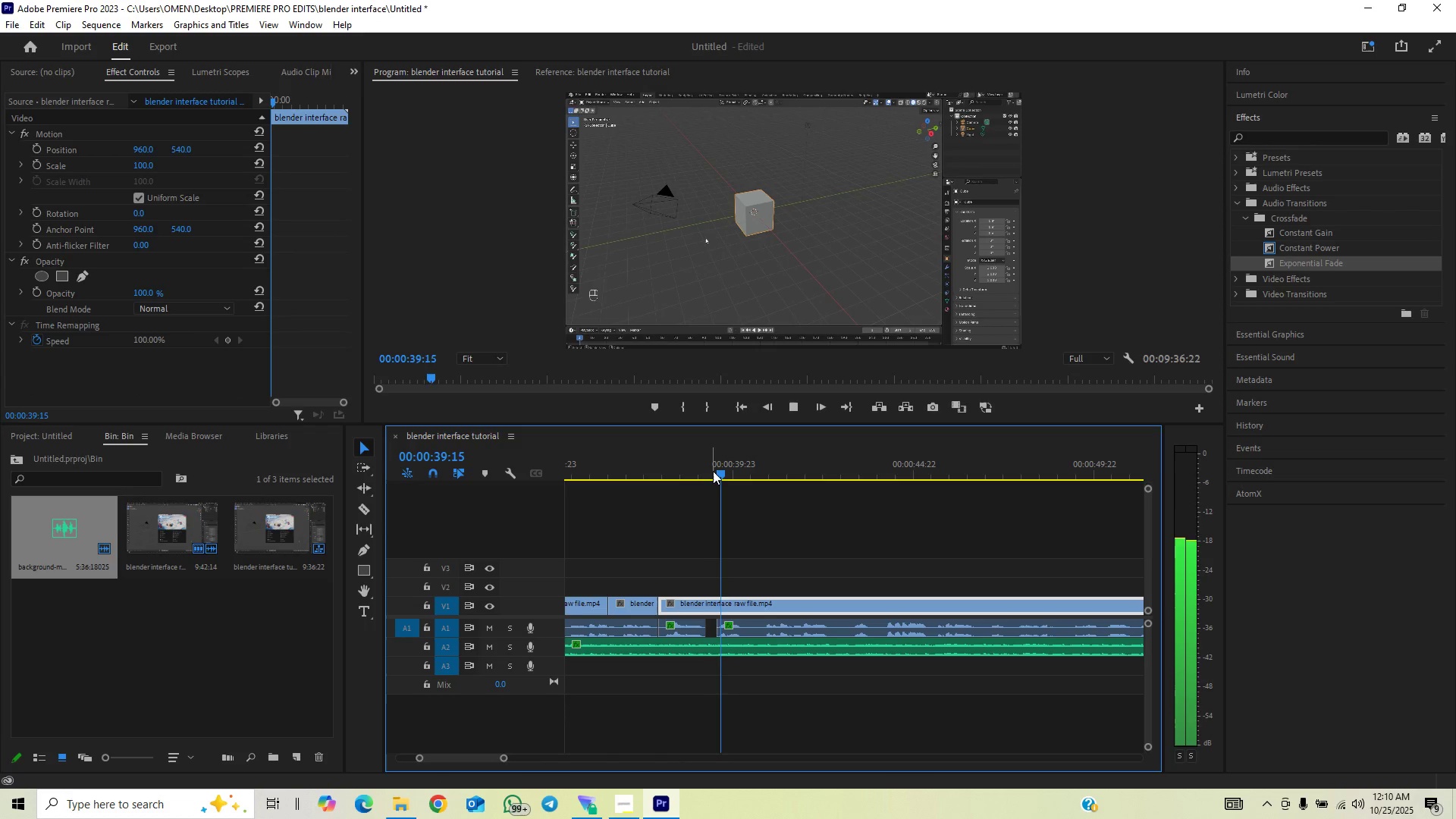 
key(Space)
 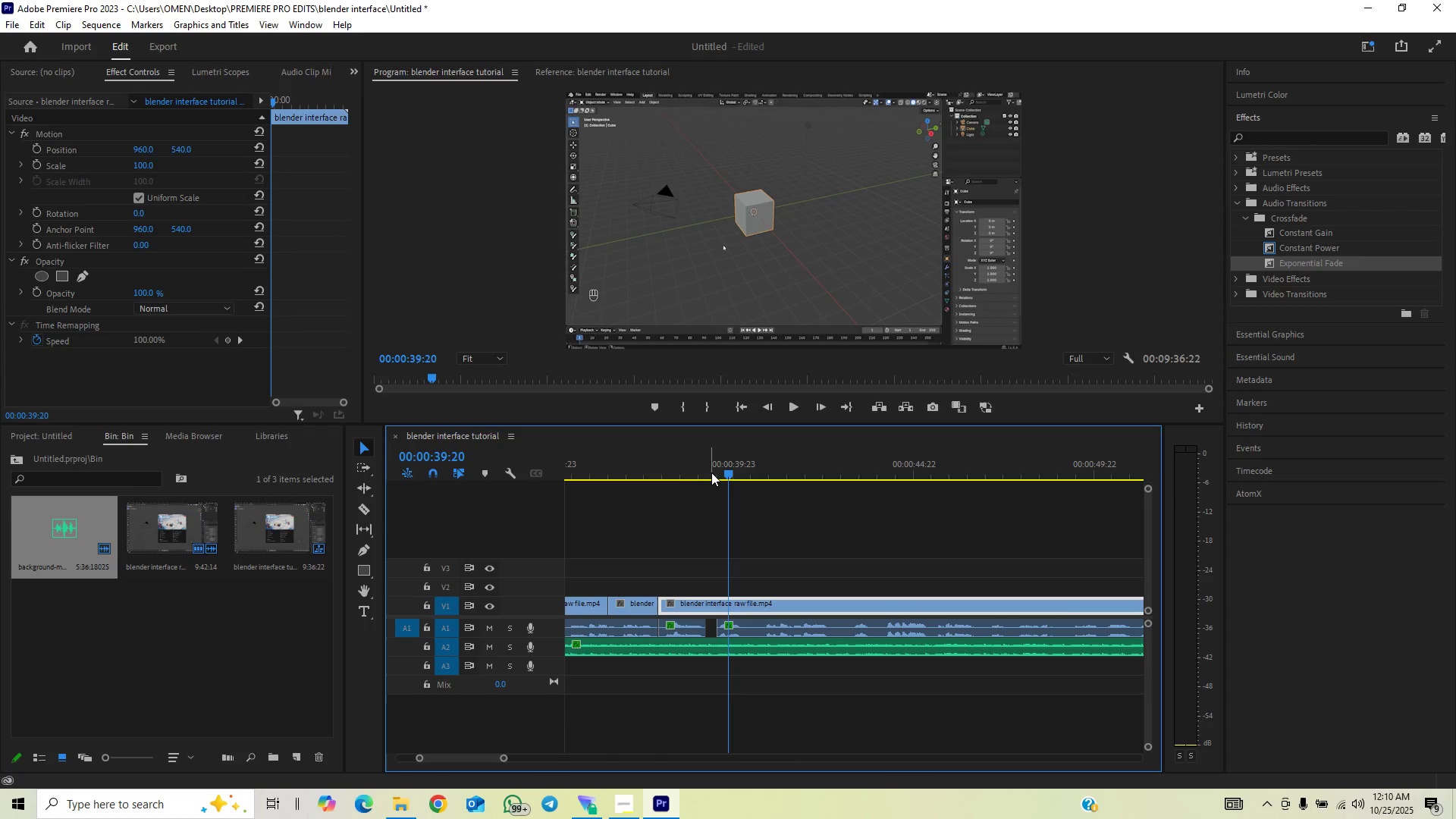 
left_click_drag(start_coordinate=[711, 472], to_coordinate=[714, 486])
 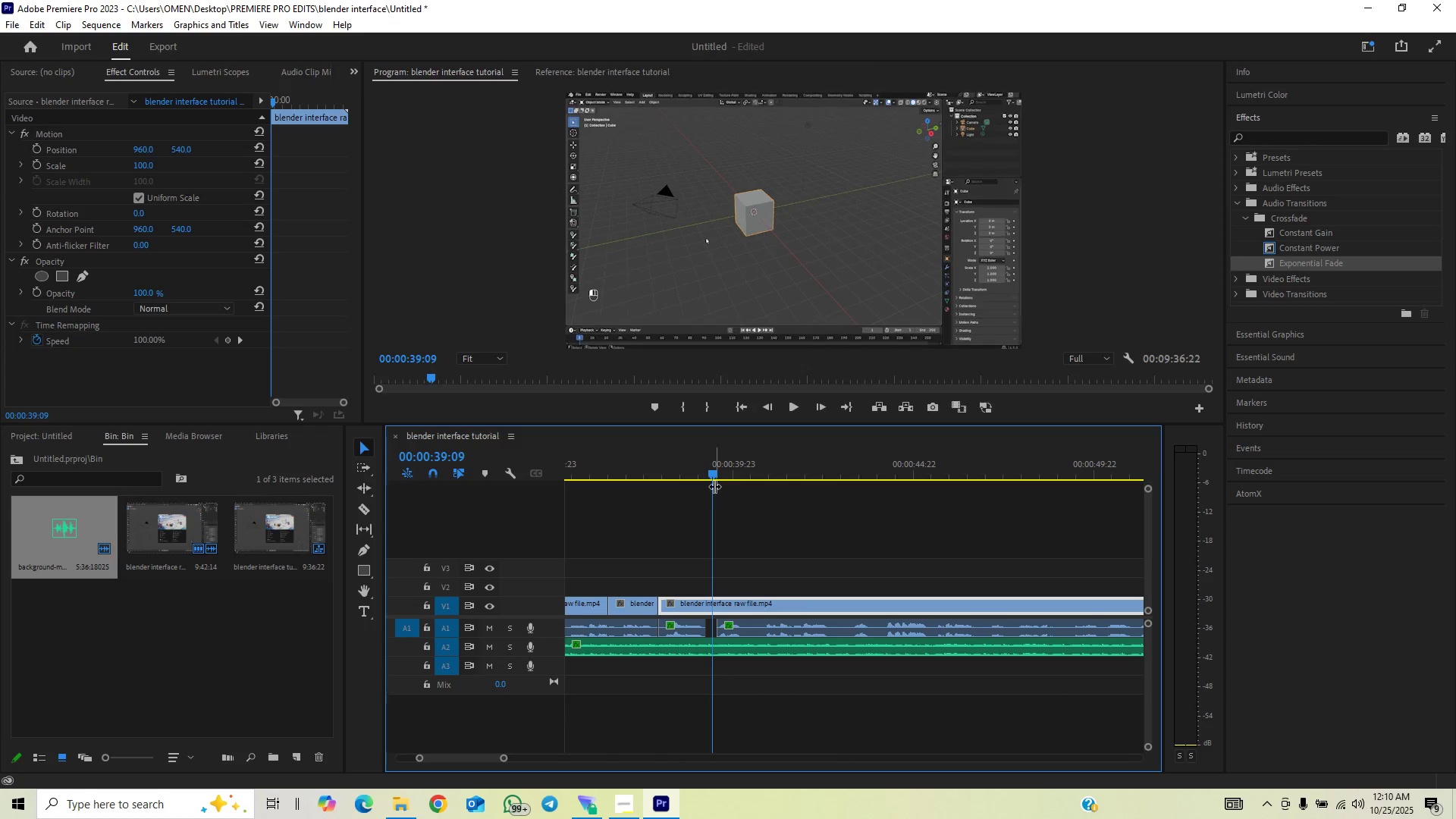 
key(Space)
 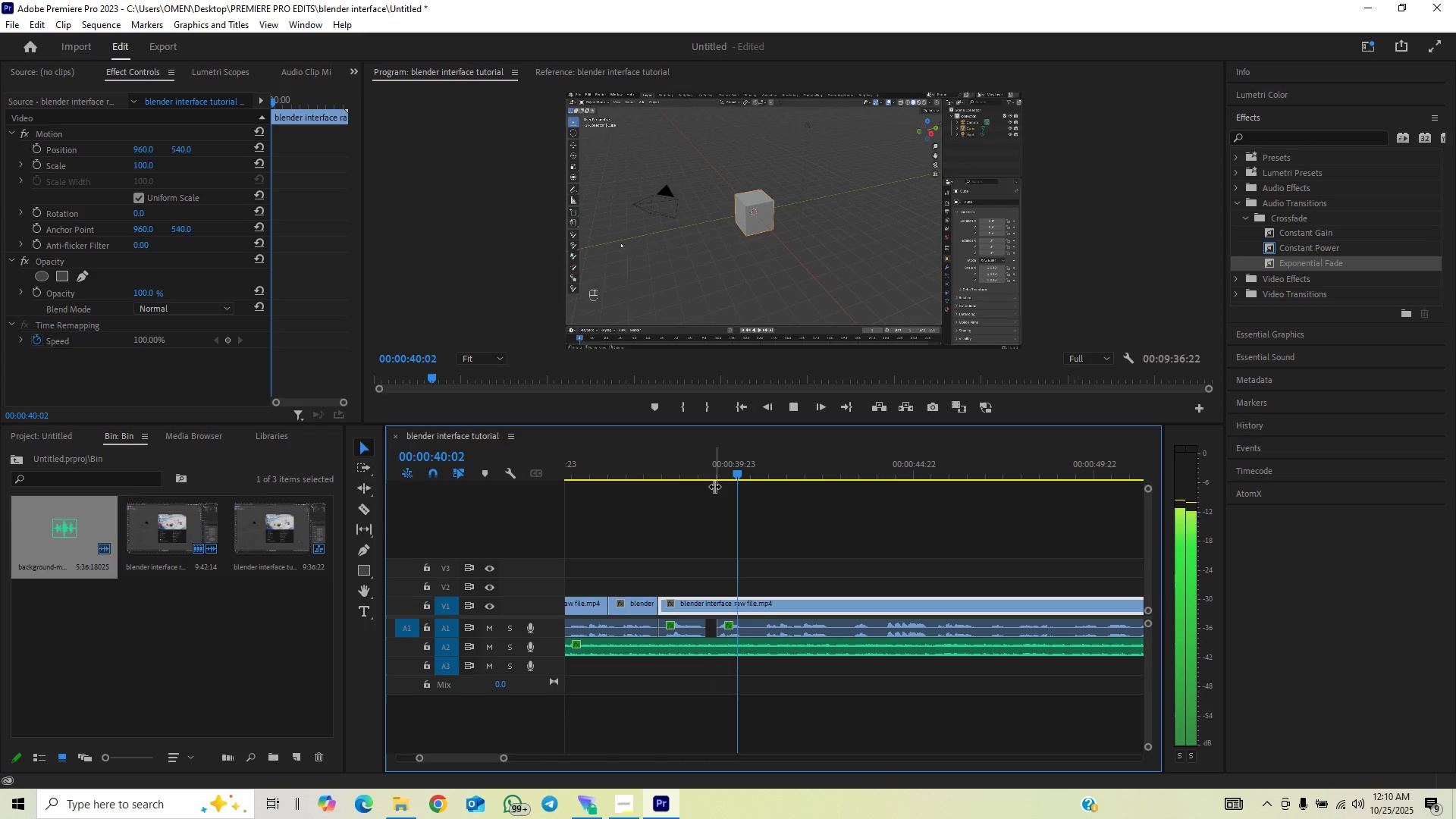 
key(Space)
 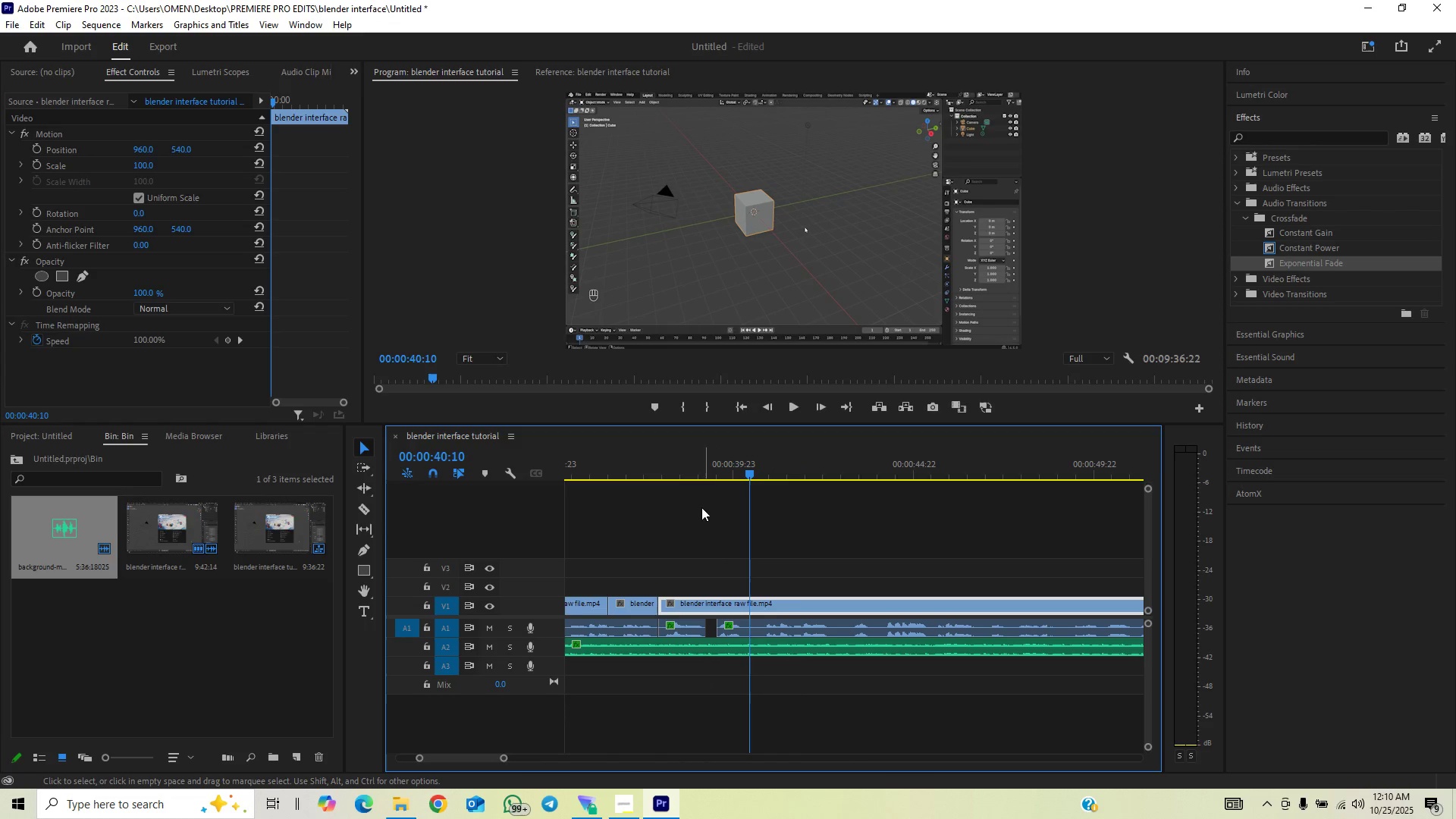 
left_click_drag(start_coordinate=[706, 475], to_coordinate=[692, 502])
 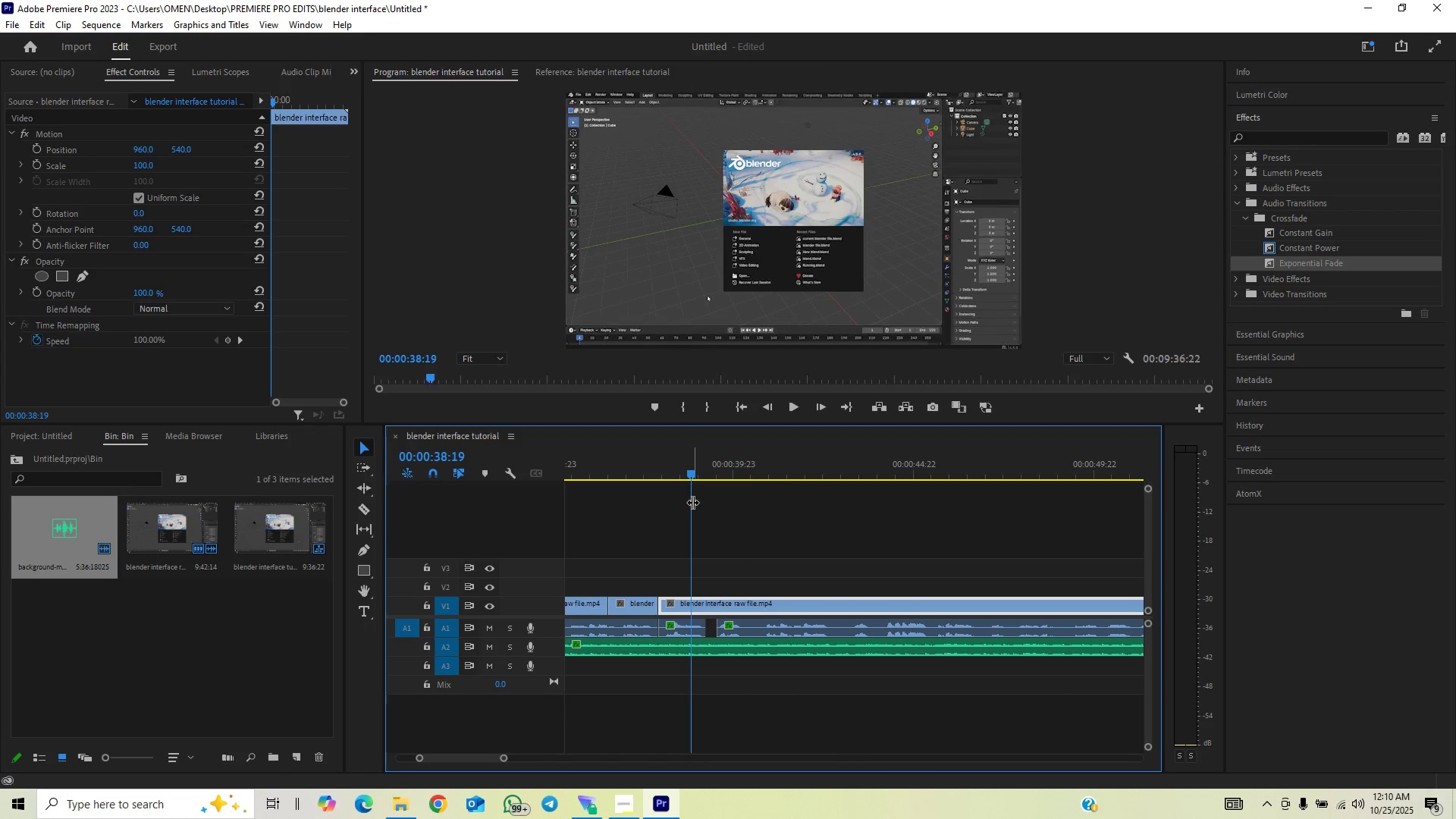 
key(Space)
 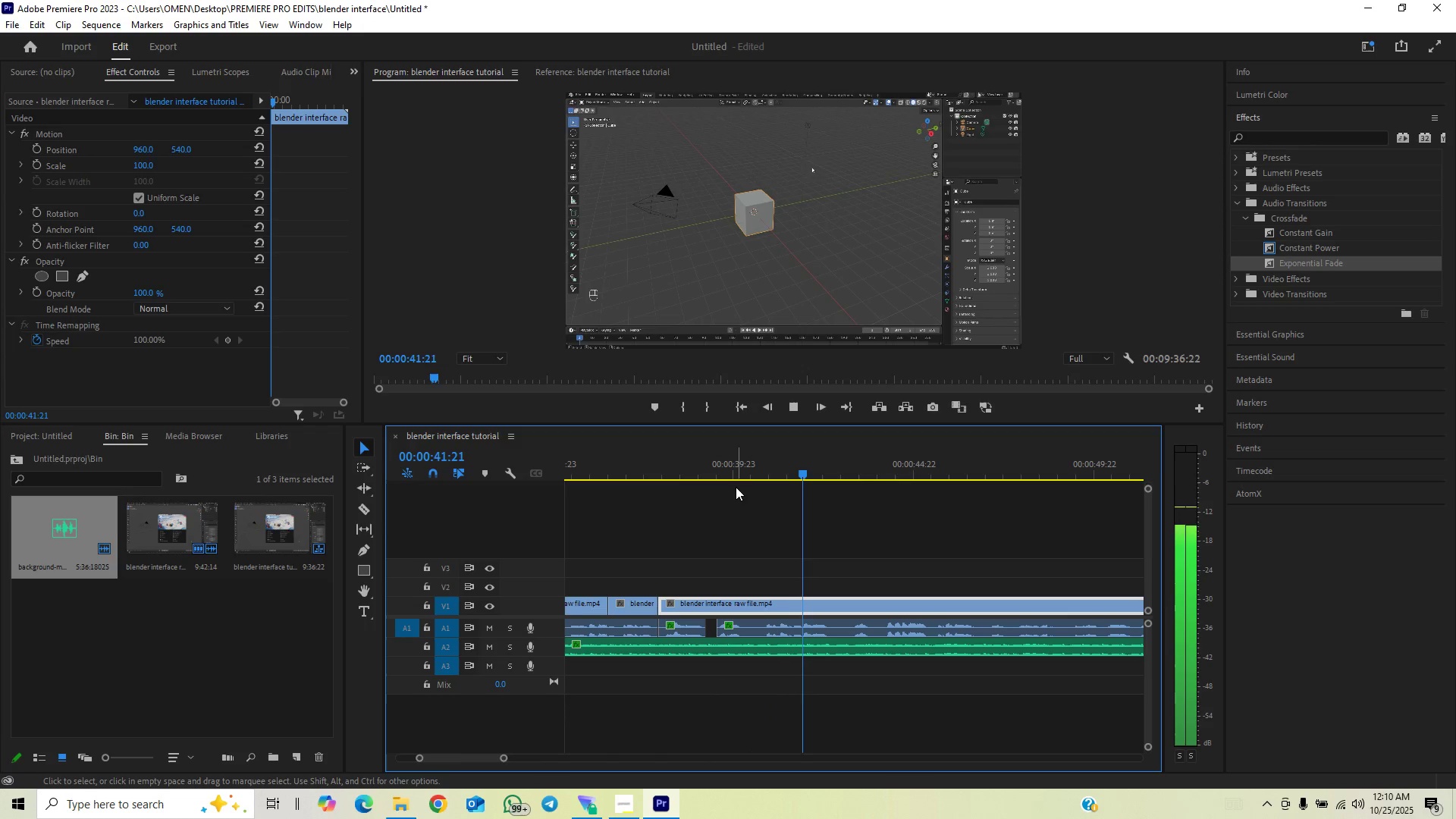 
left_click_drag(start_coordinate=[736, 466], to_coordinate=[766, 462])
 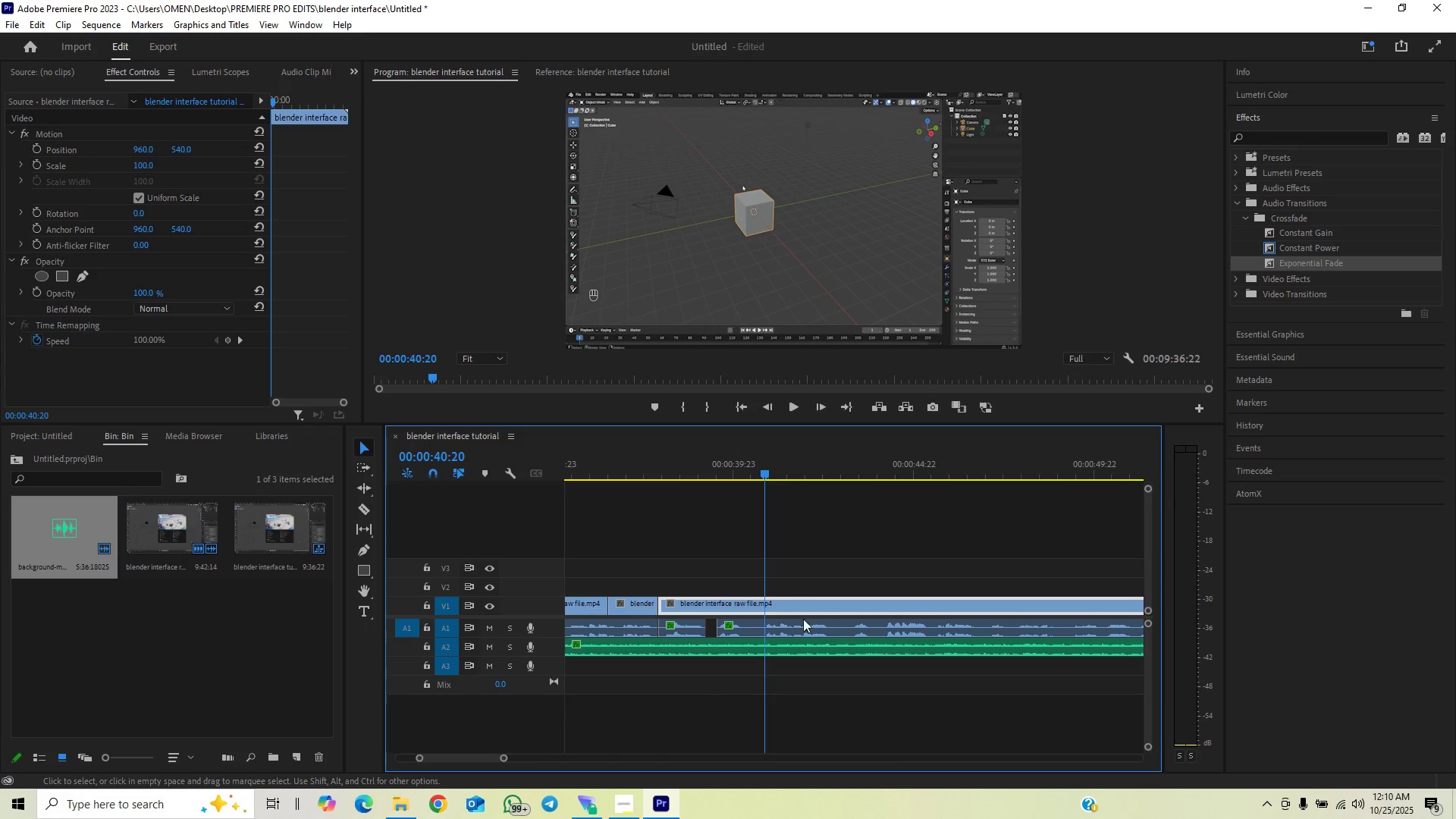 
key(C)
 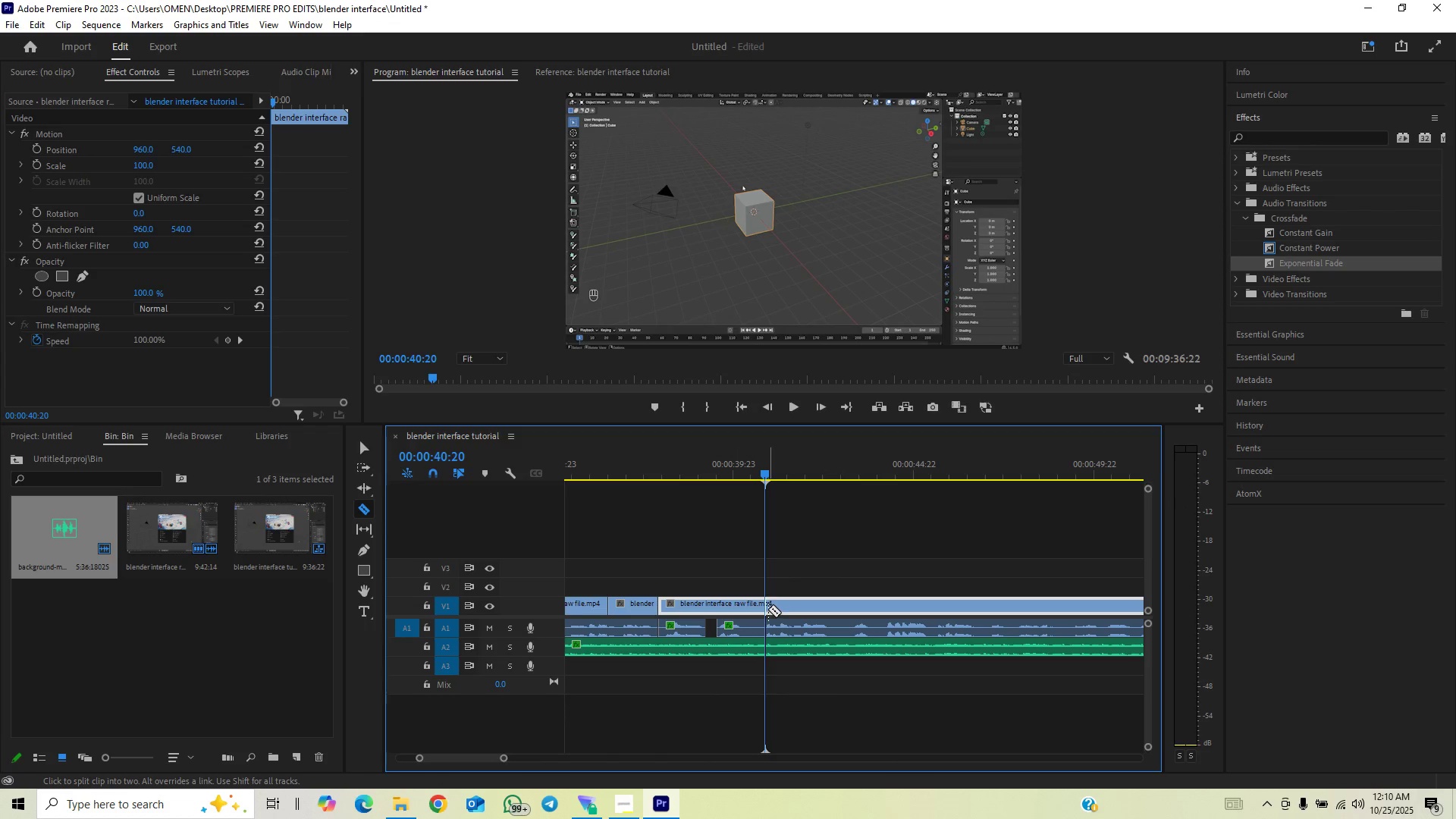 
left_click([768, 609])
 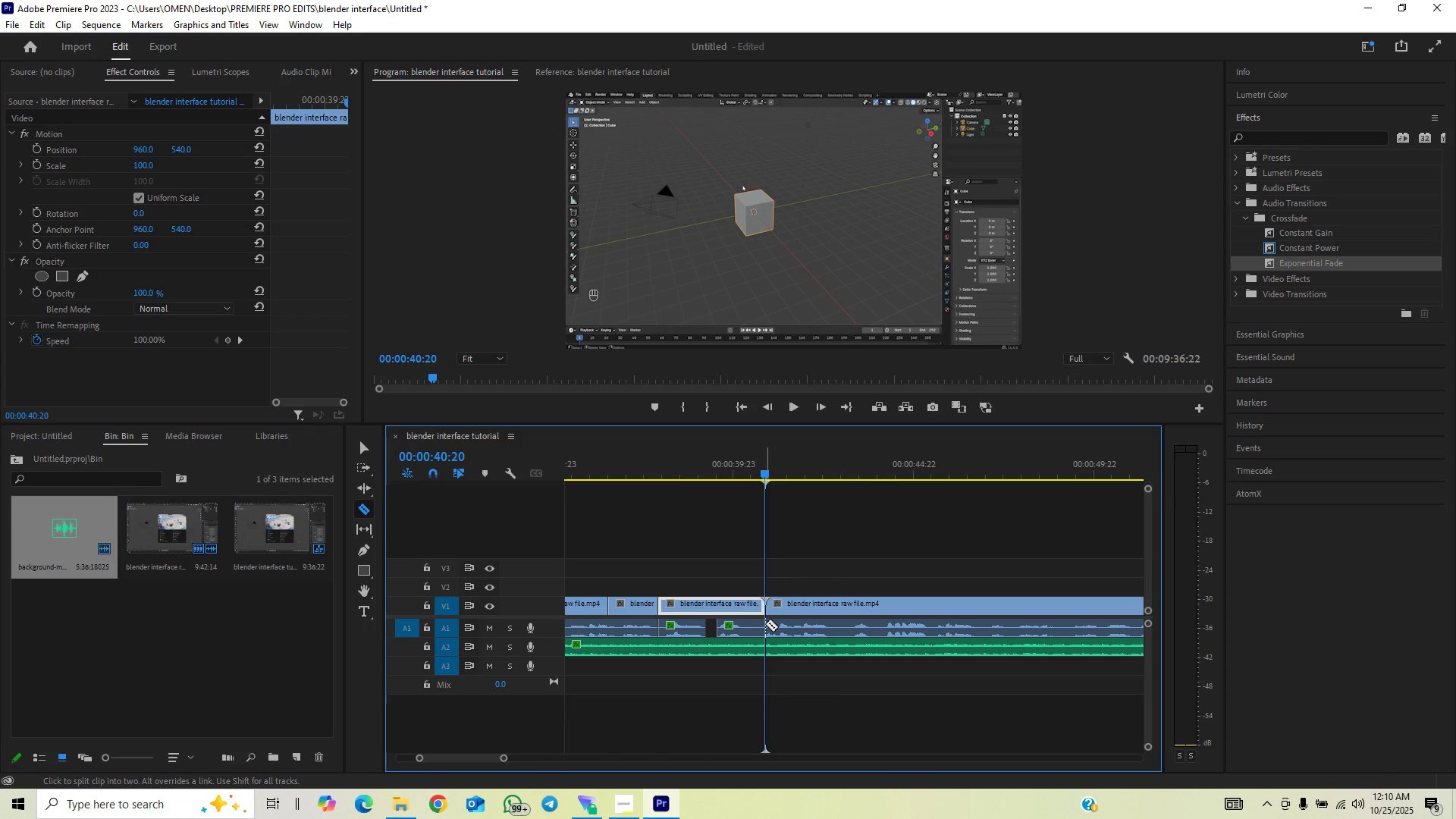 
left_click([765, 623])
 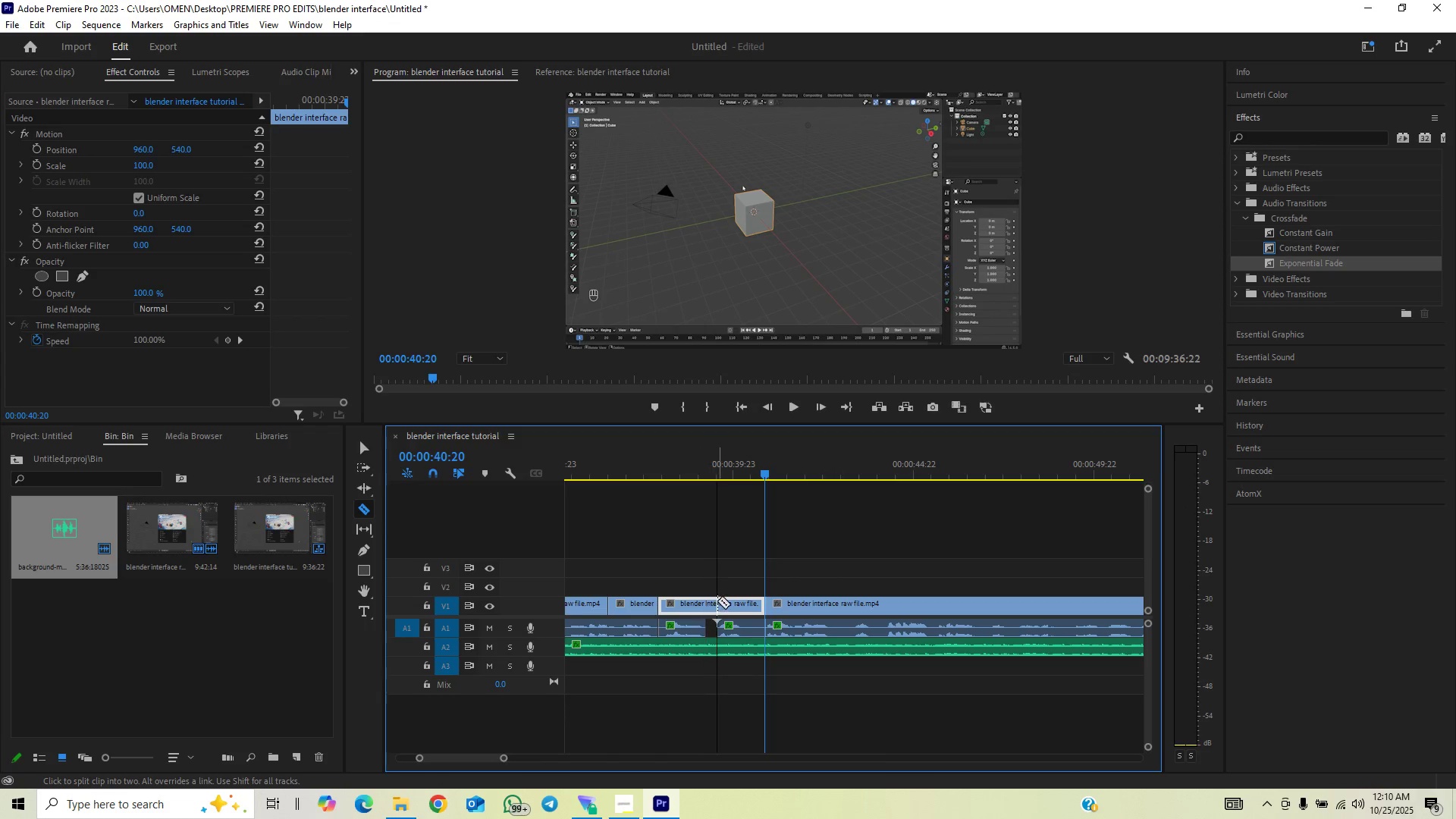 
left_click([717, 601])
 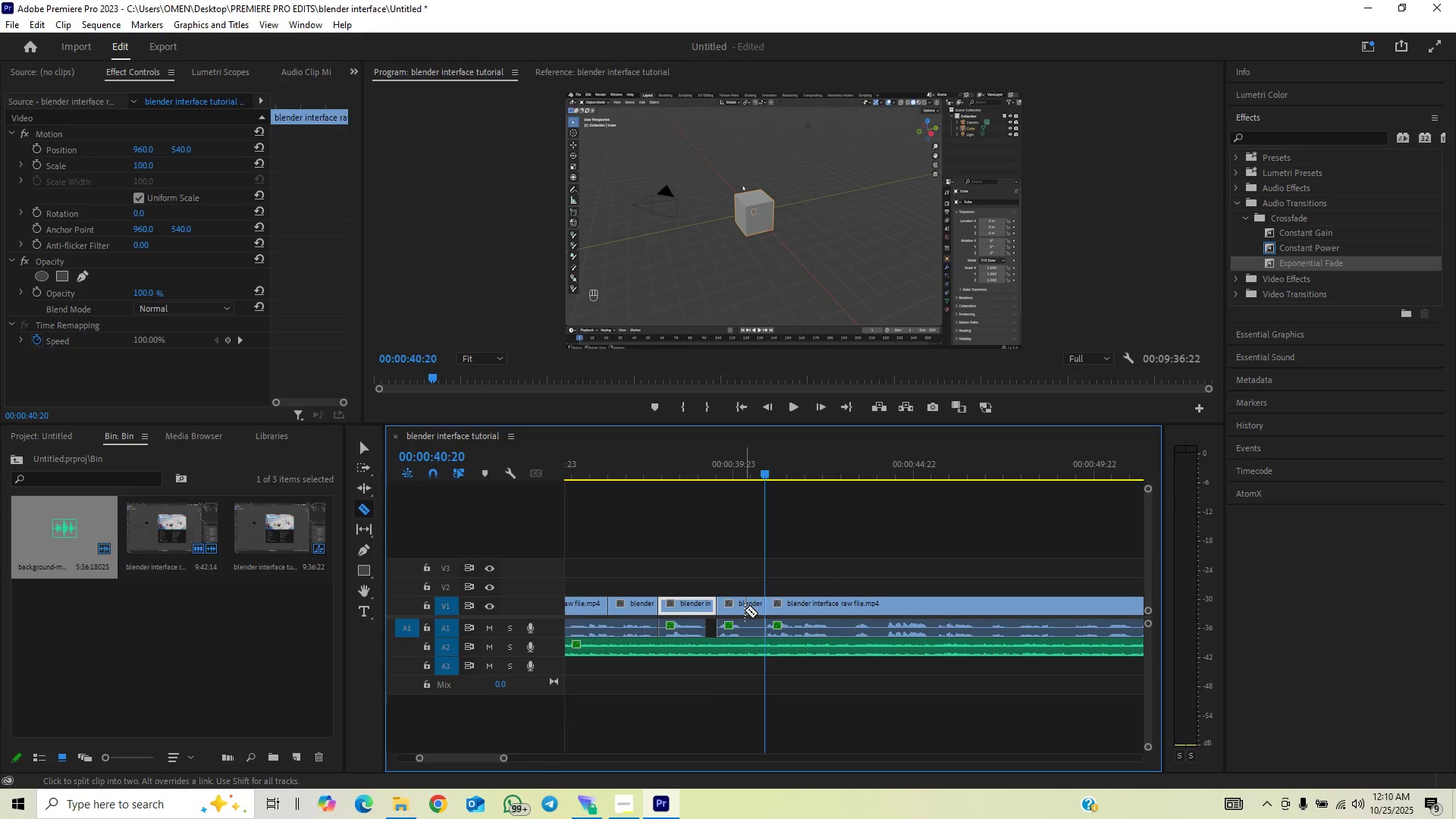 
right_click([745, 610])
 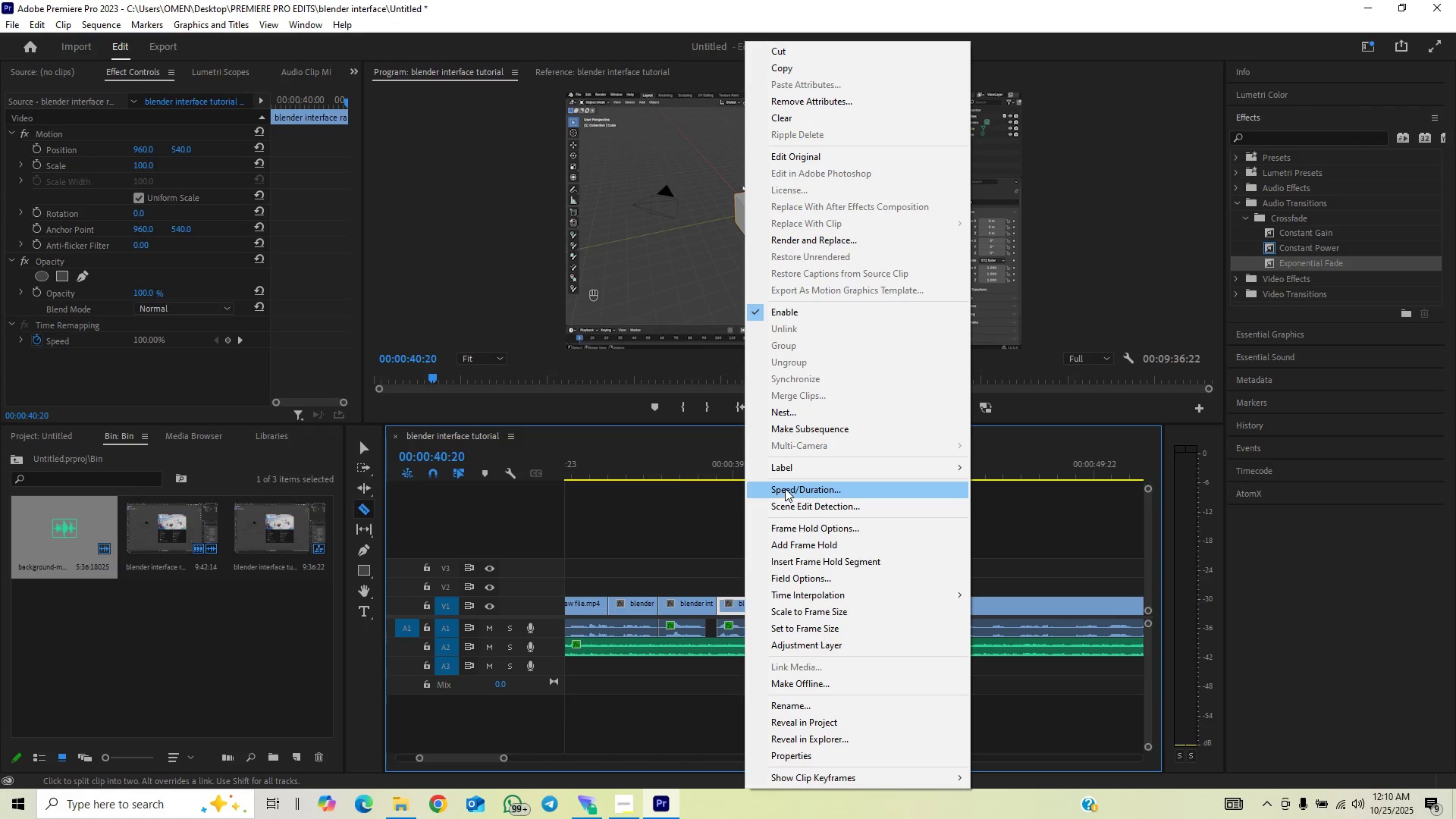 
left_click([785, 488])
 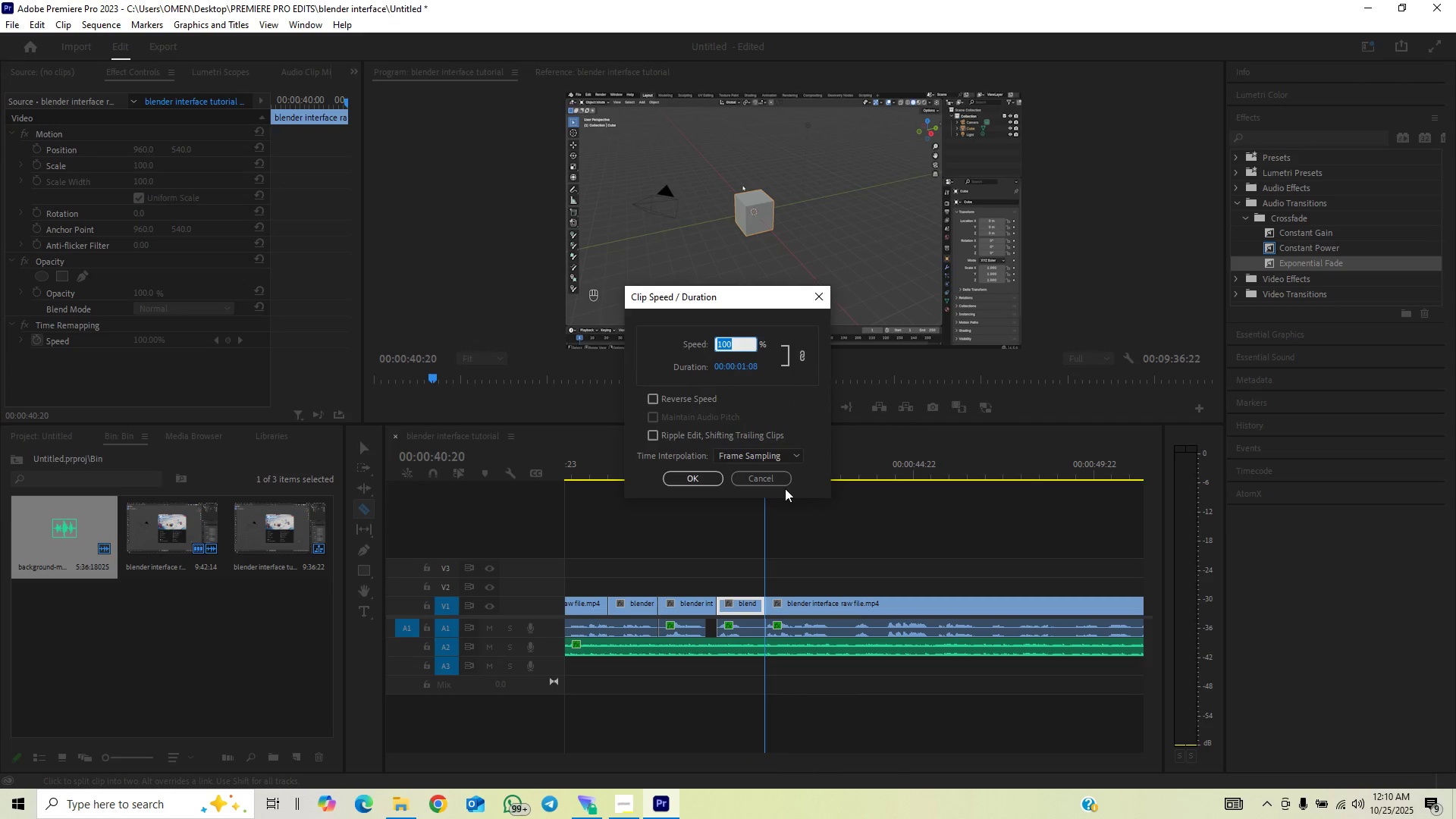 
type(150)
 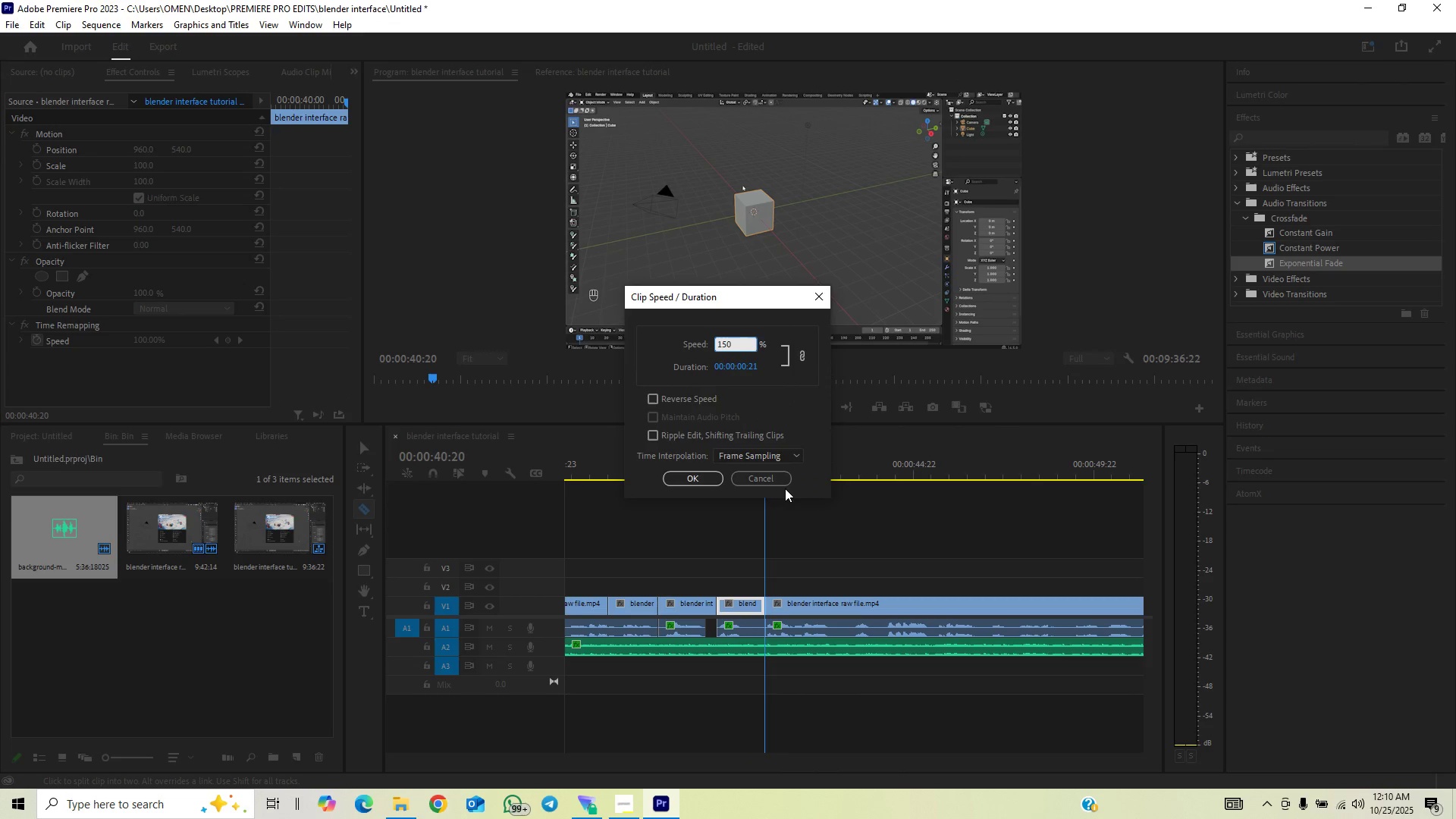 
key(Enter)
 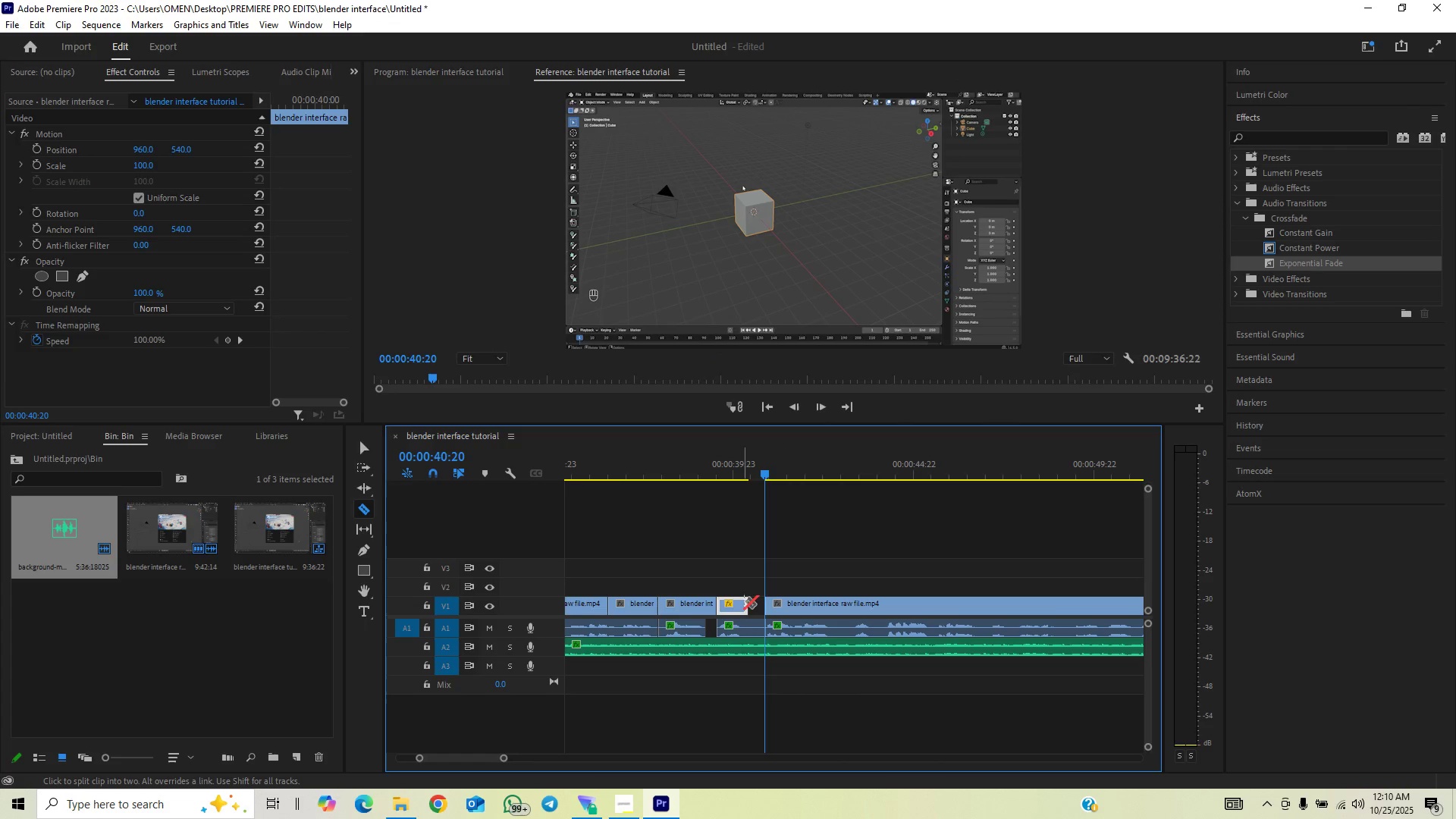 
key(V)
 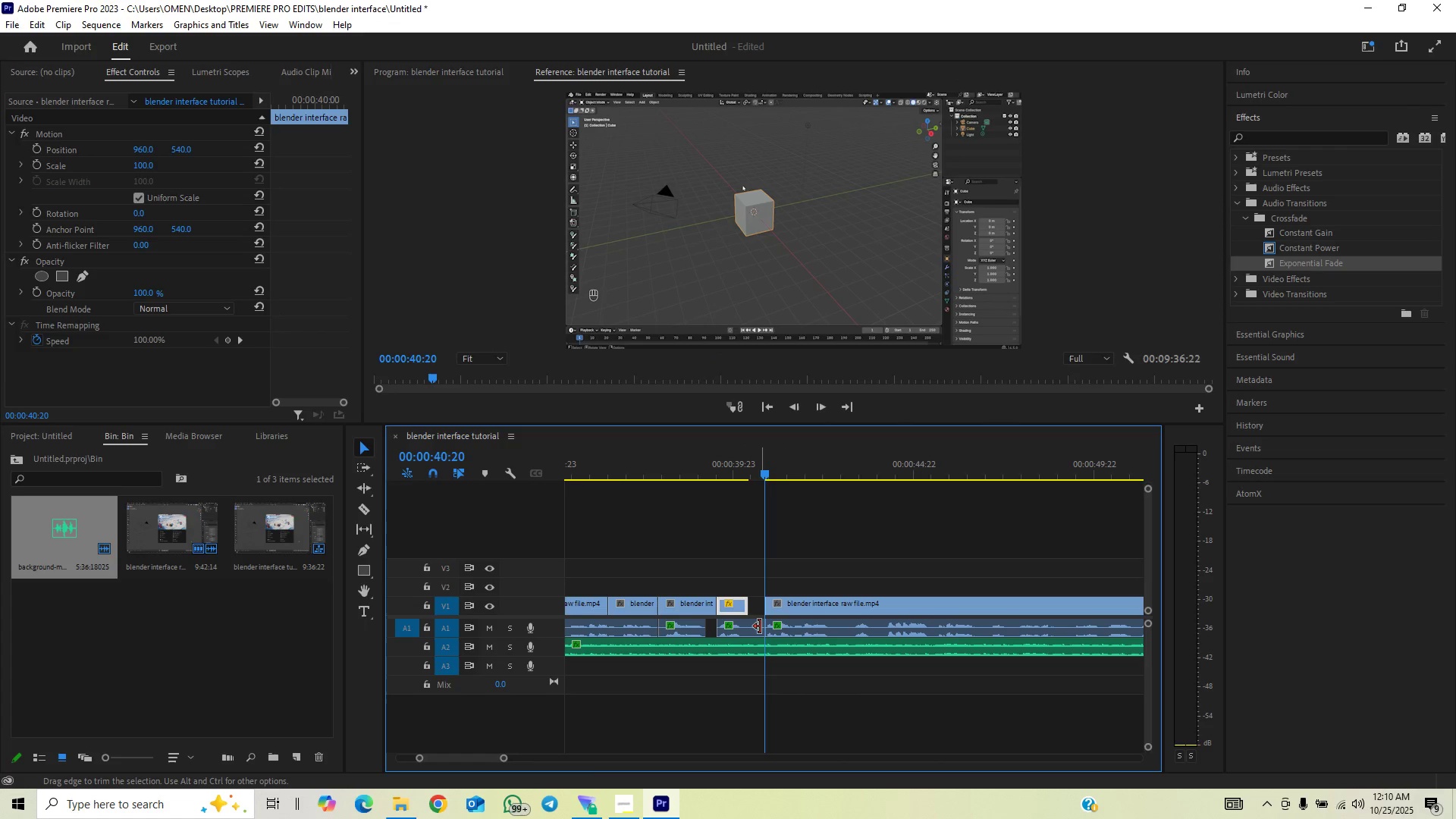 
left_click_drag(start_coordinate=[761, 626], to_coordinate=[748, 636])
 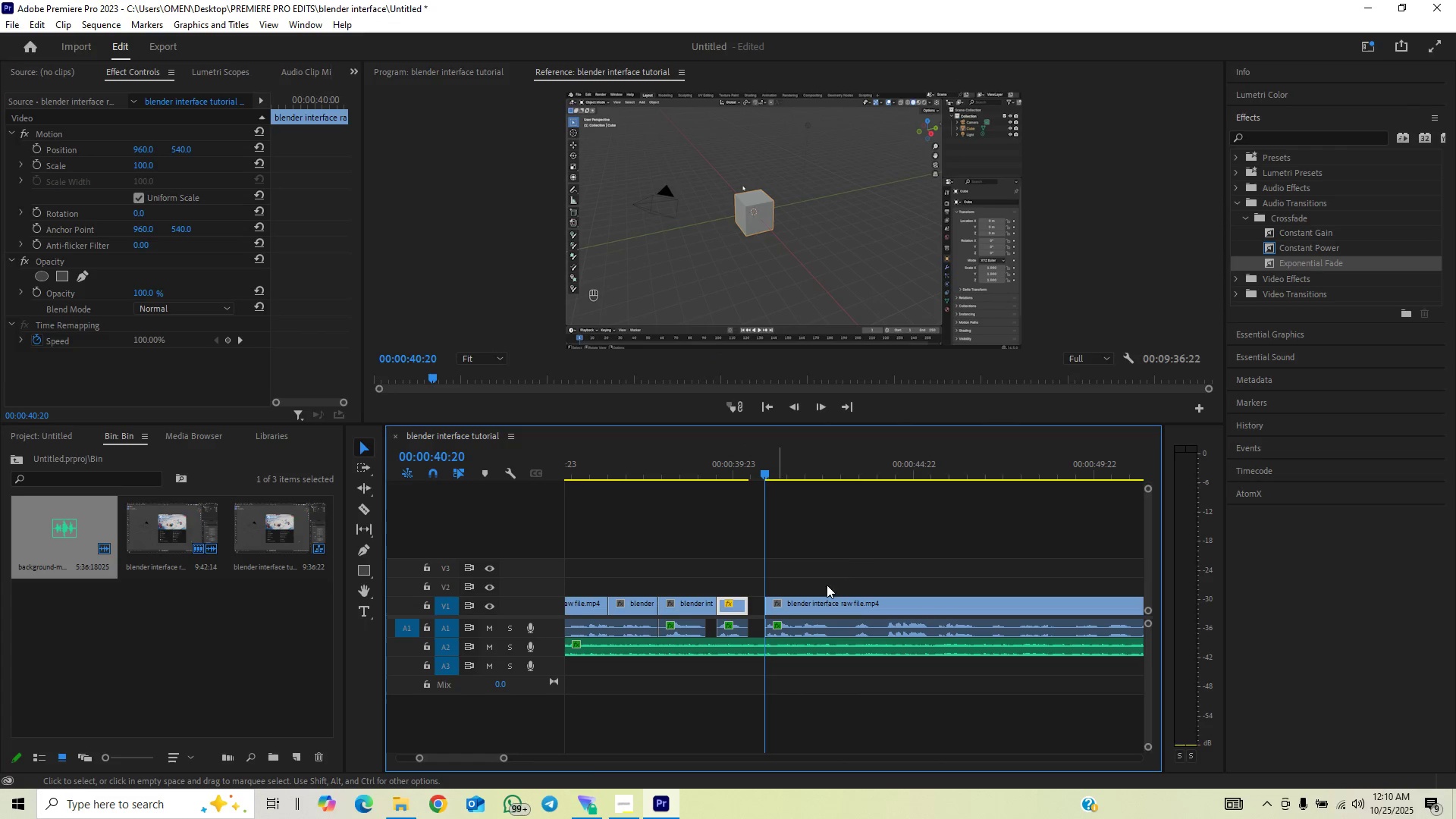 
left_click_drag(start_coordinate=[866, 554], to_coordinate=[819, 622])
 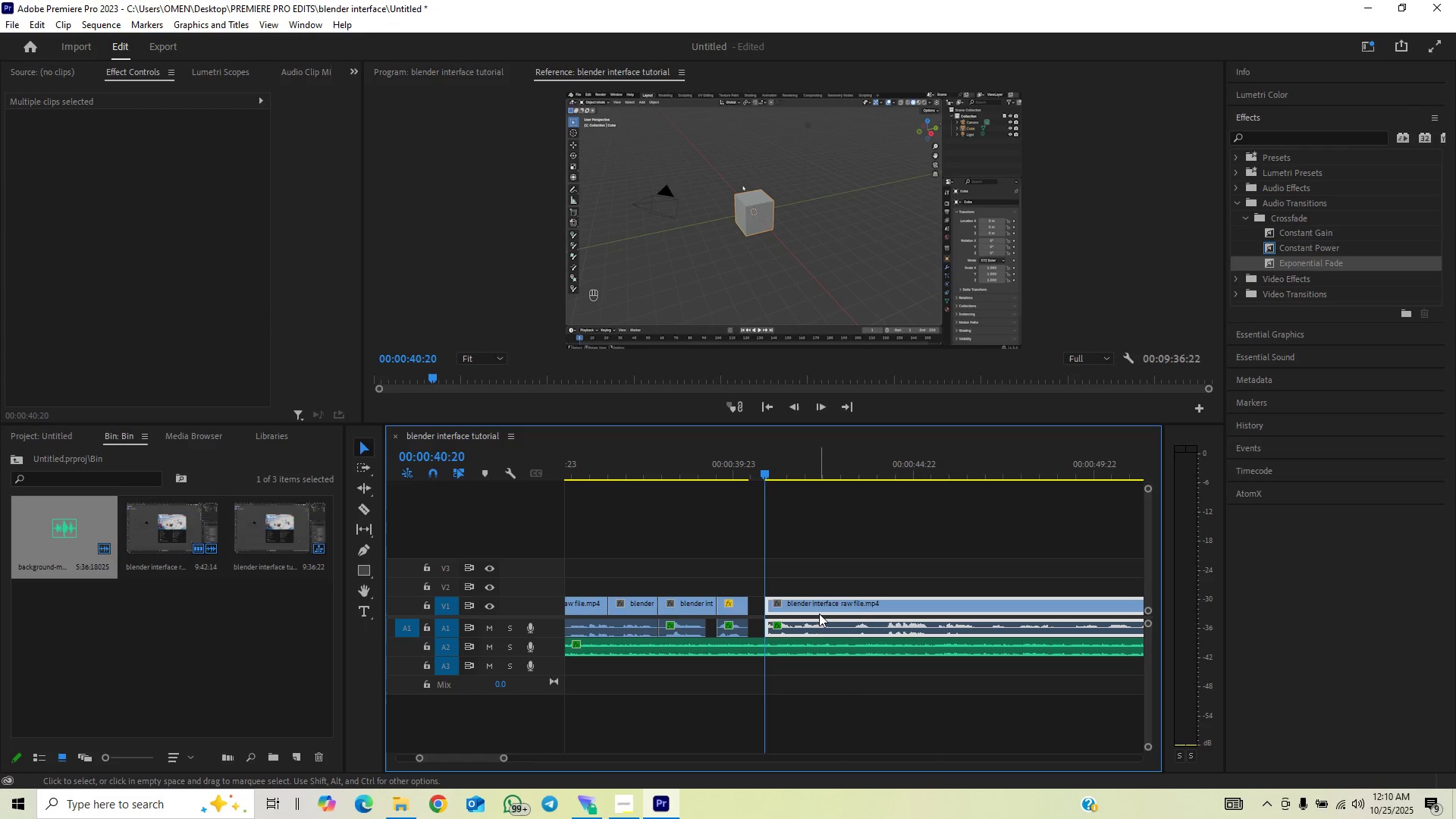 
left_click_drag(start_coordinate=[819, 613], to_coordinate=[799, 620])
 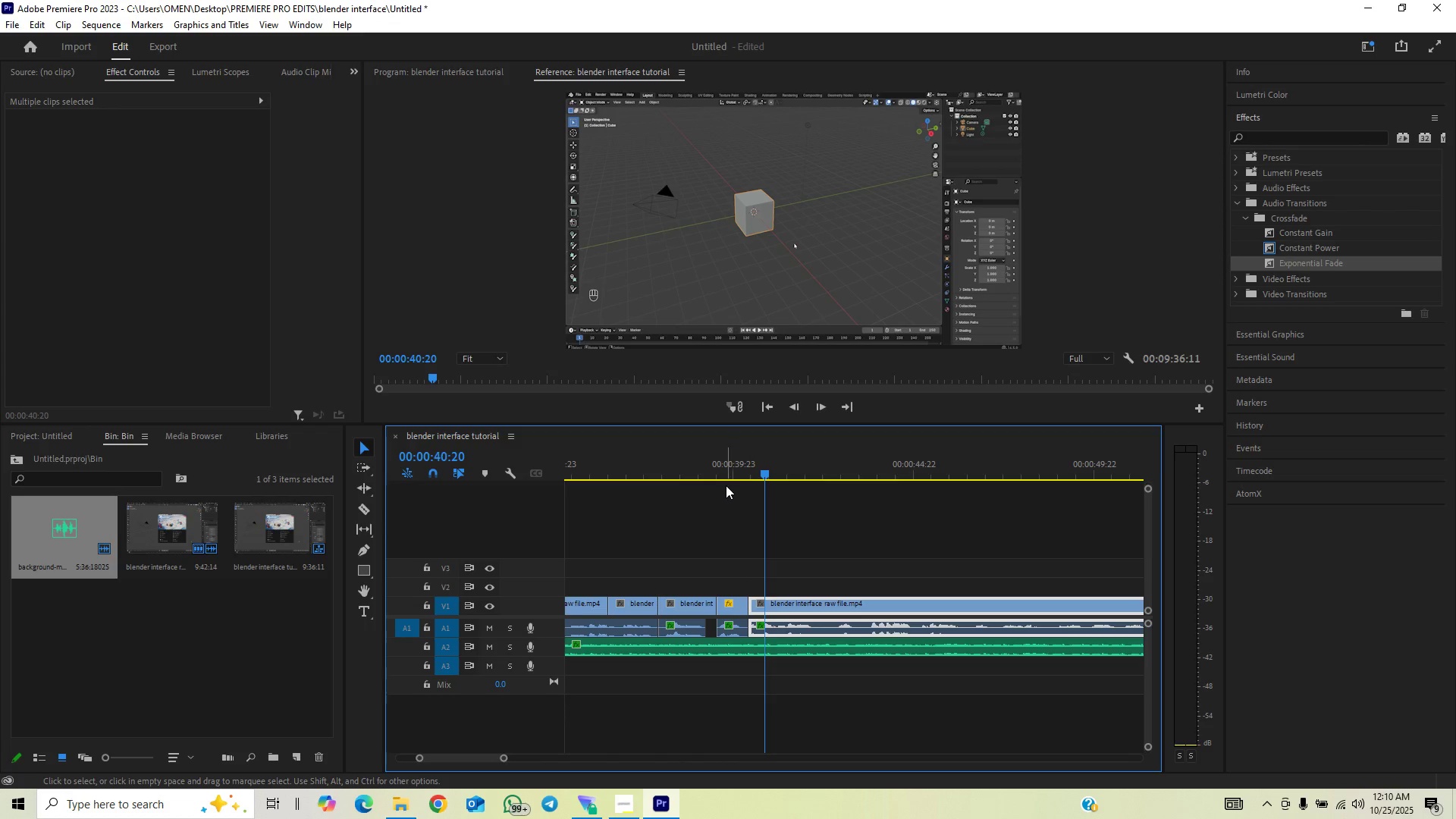 
left_click([721, 466])
 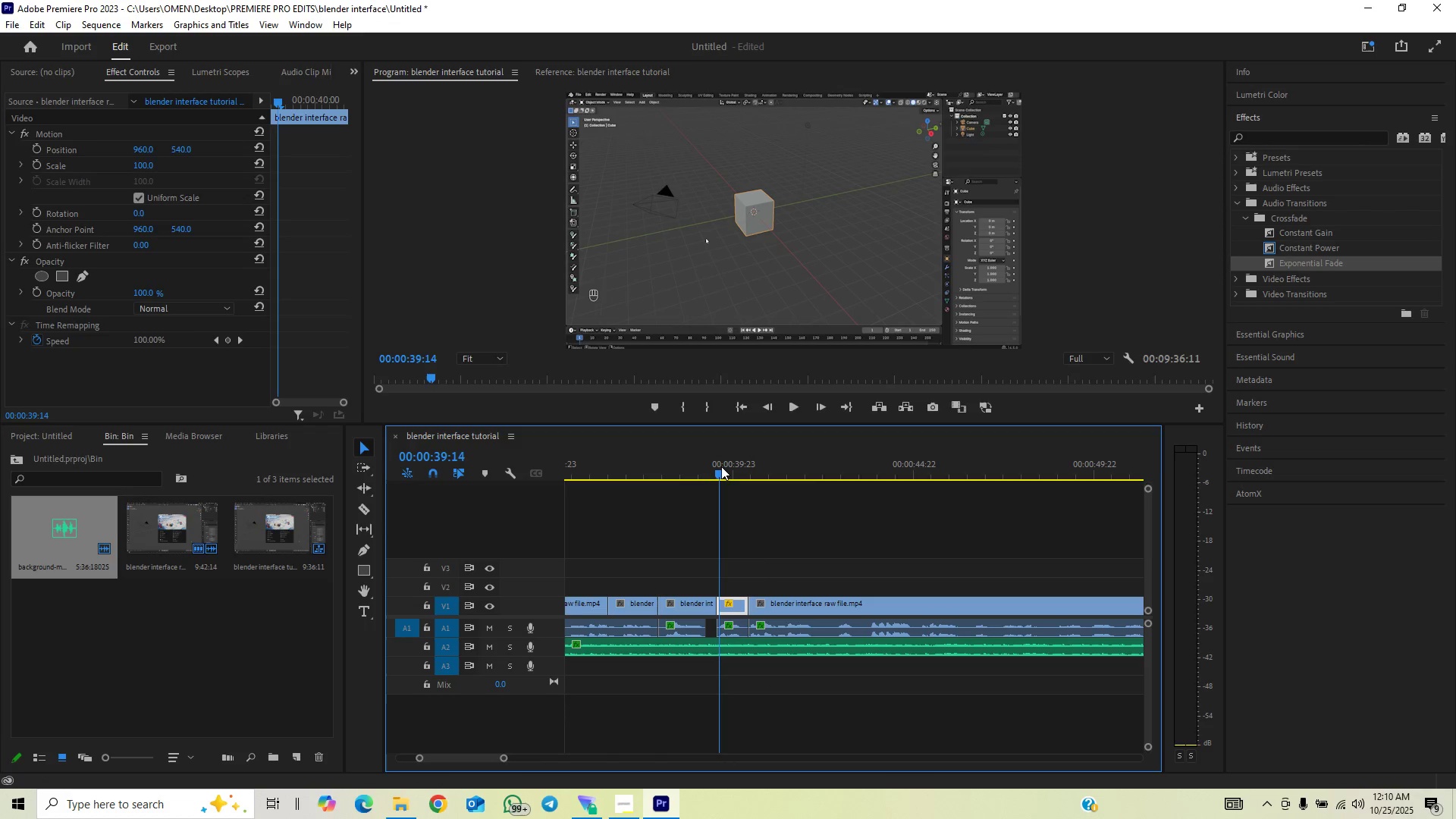 
key(Space)
 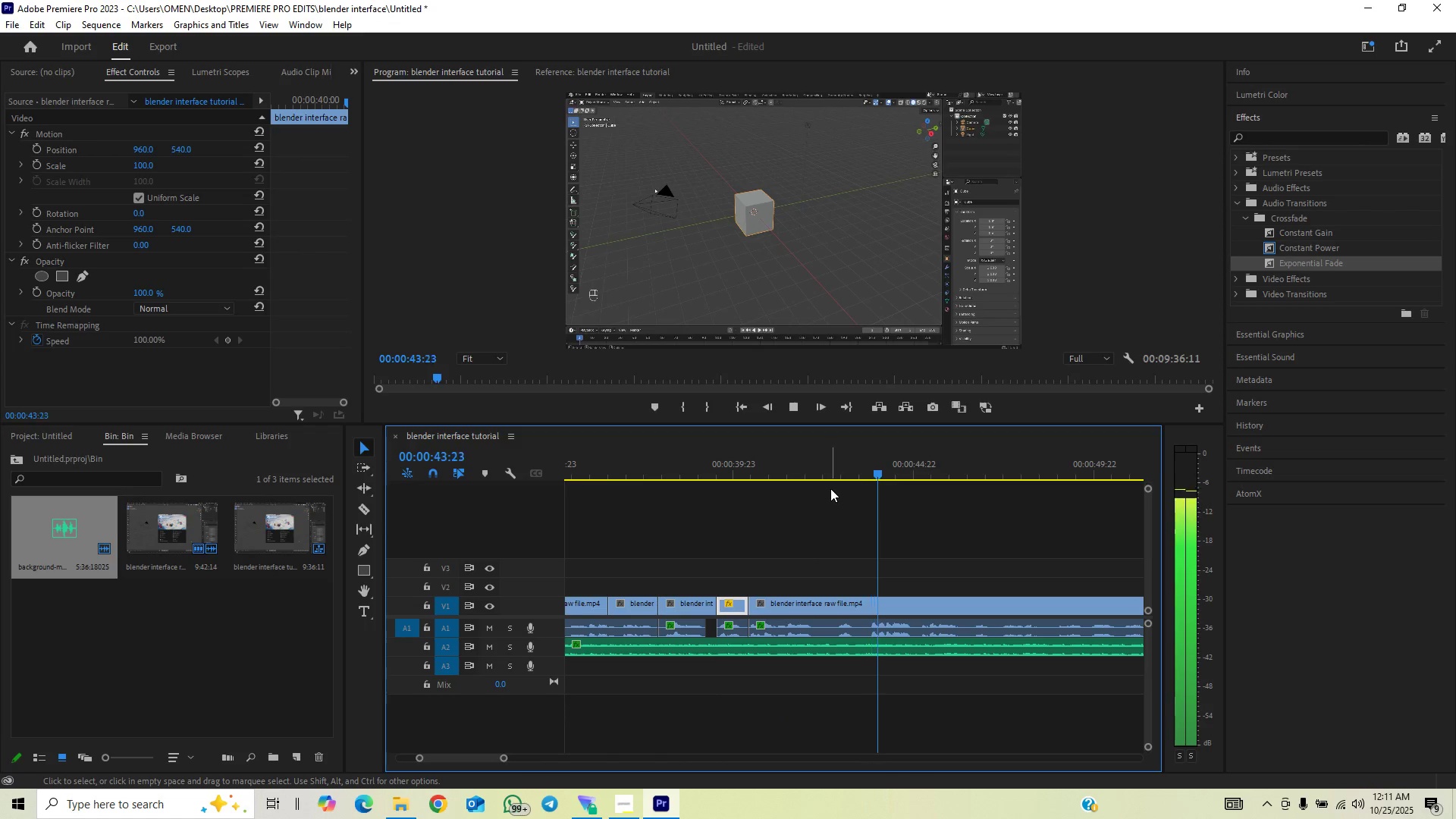 
wait(6.04)
 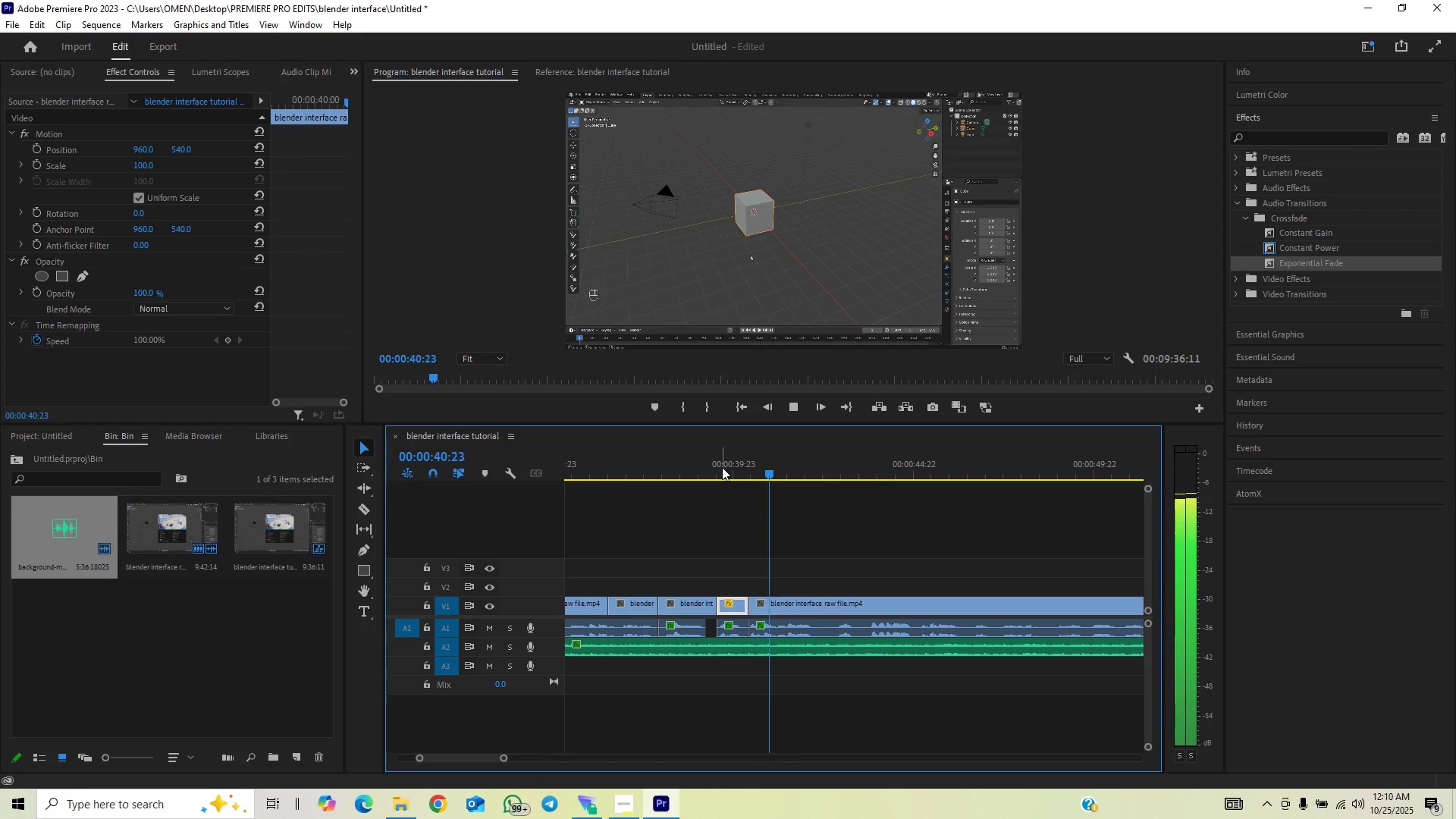 
key(Space)
 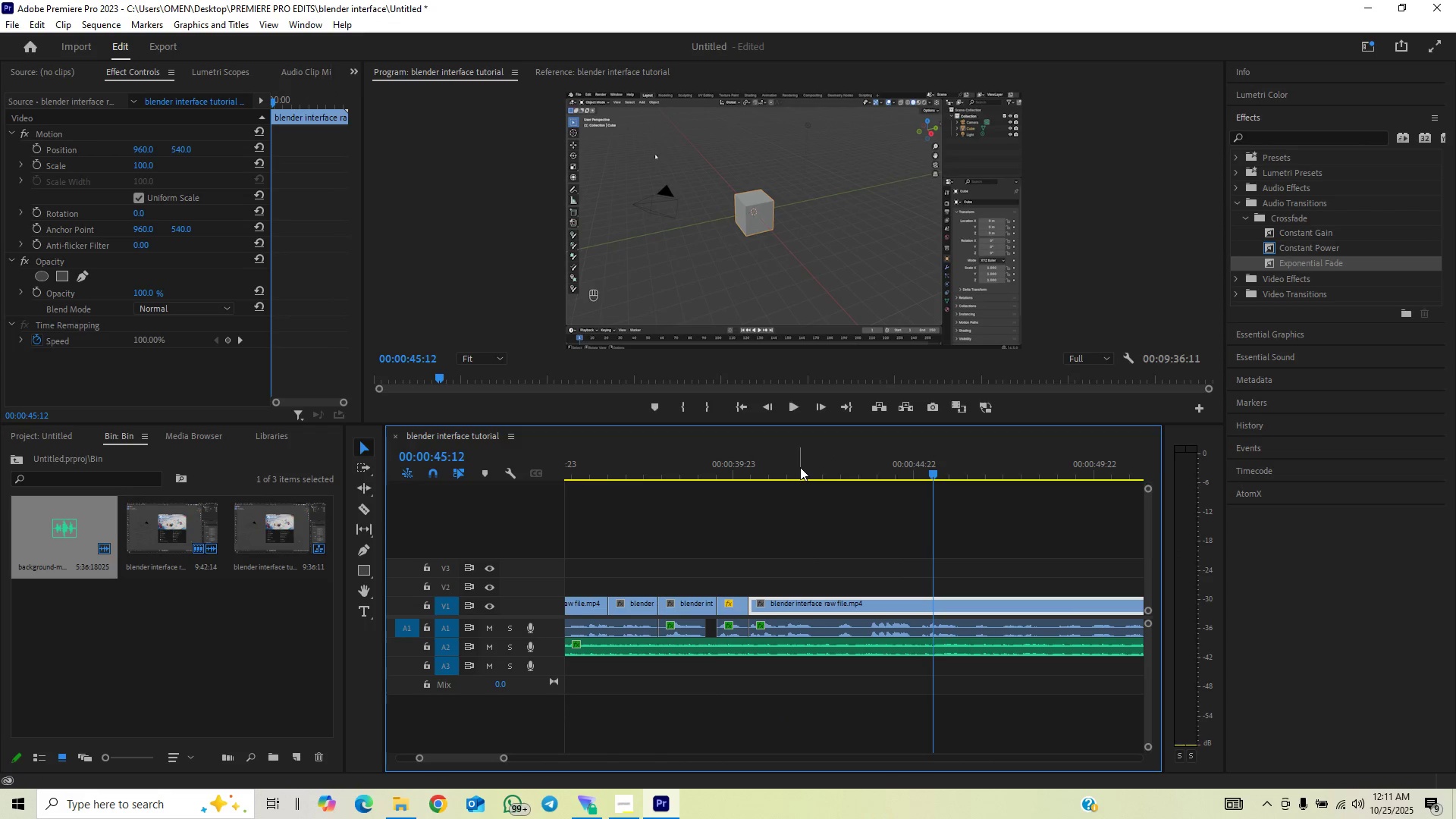 
left_click_drag(start_coordinate=[800, 467], to_coordinate=[805, 463])
 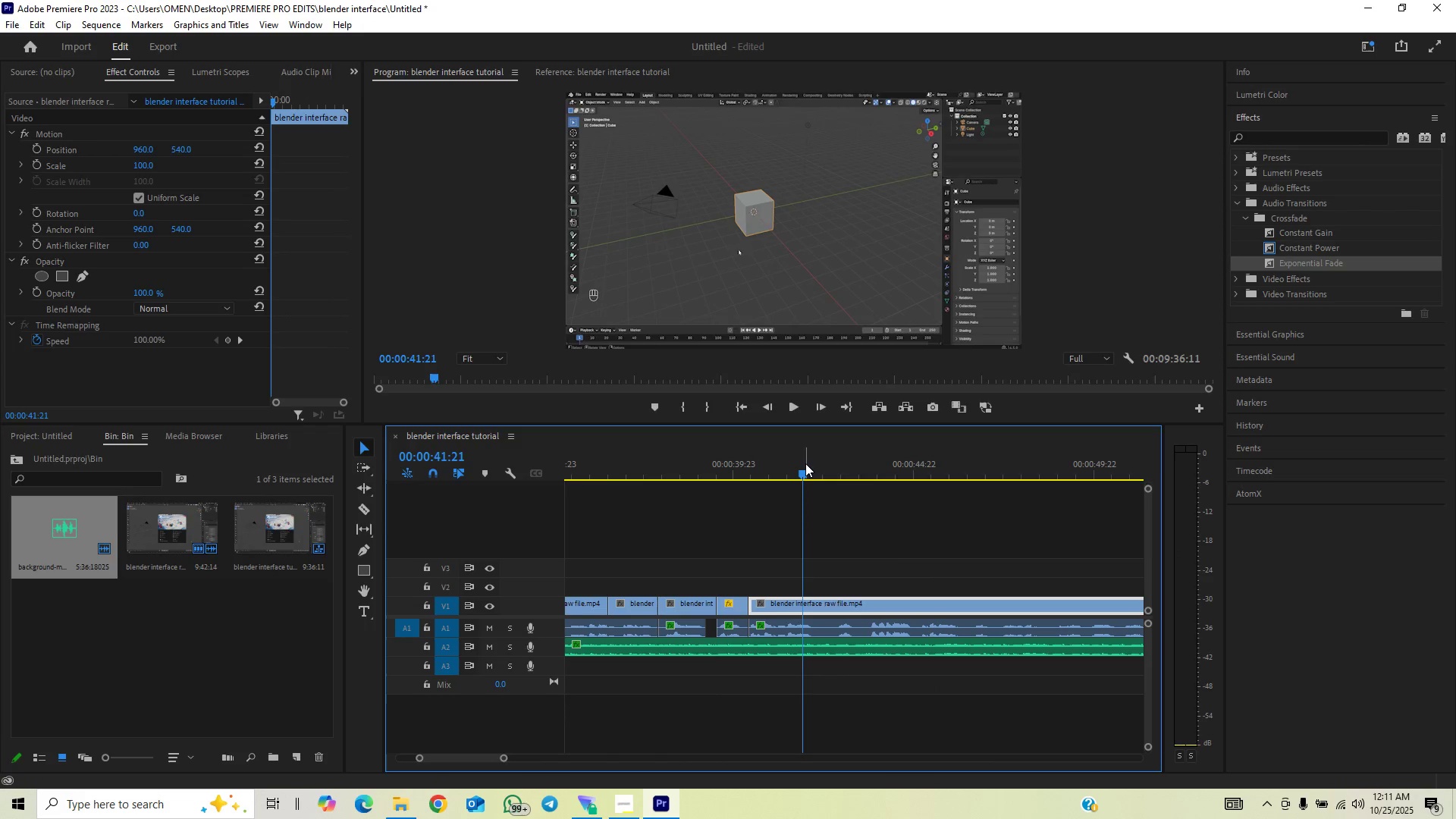 
key(Space)
 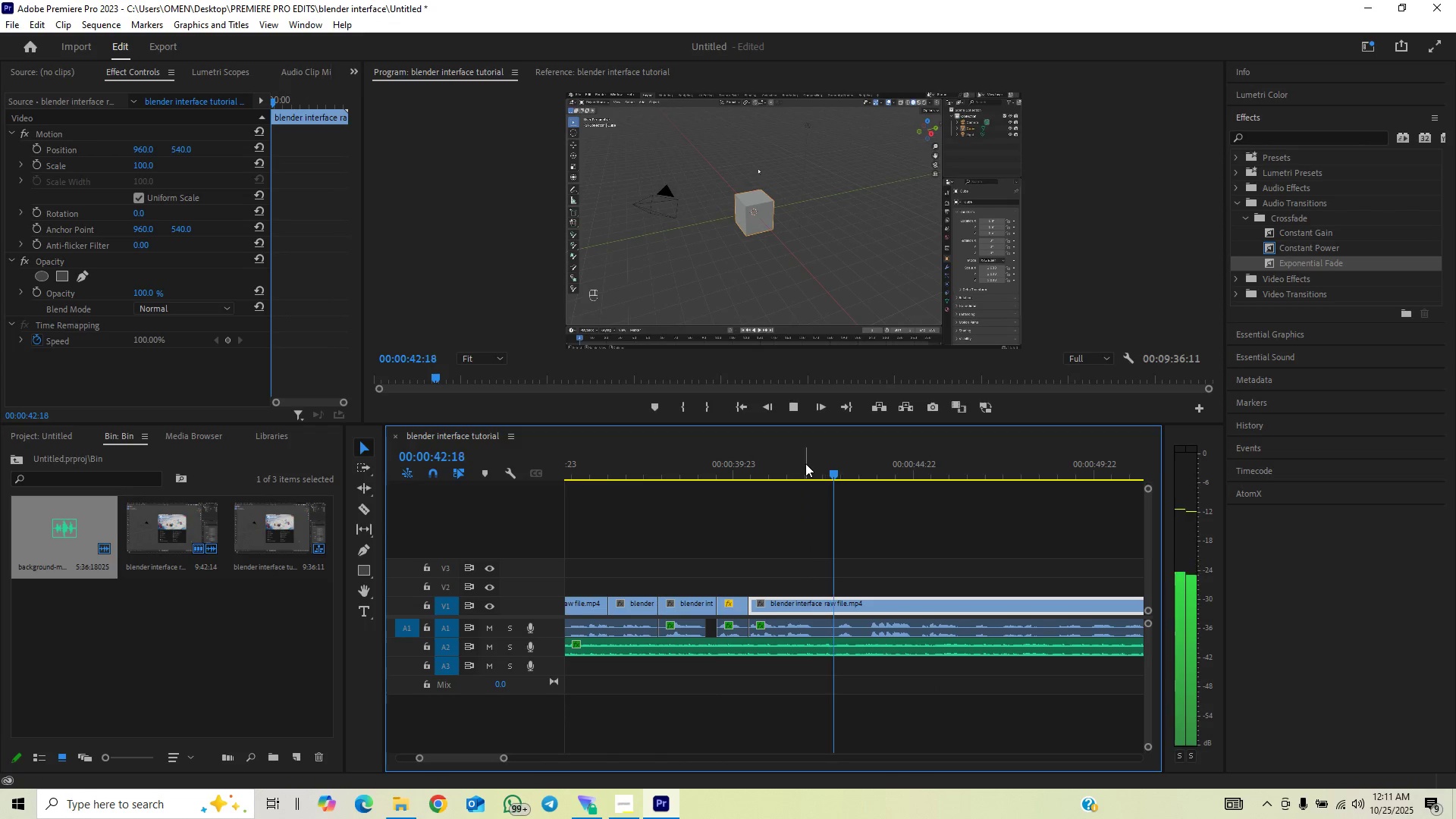 
key(Space)
 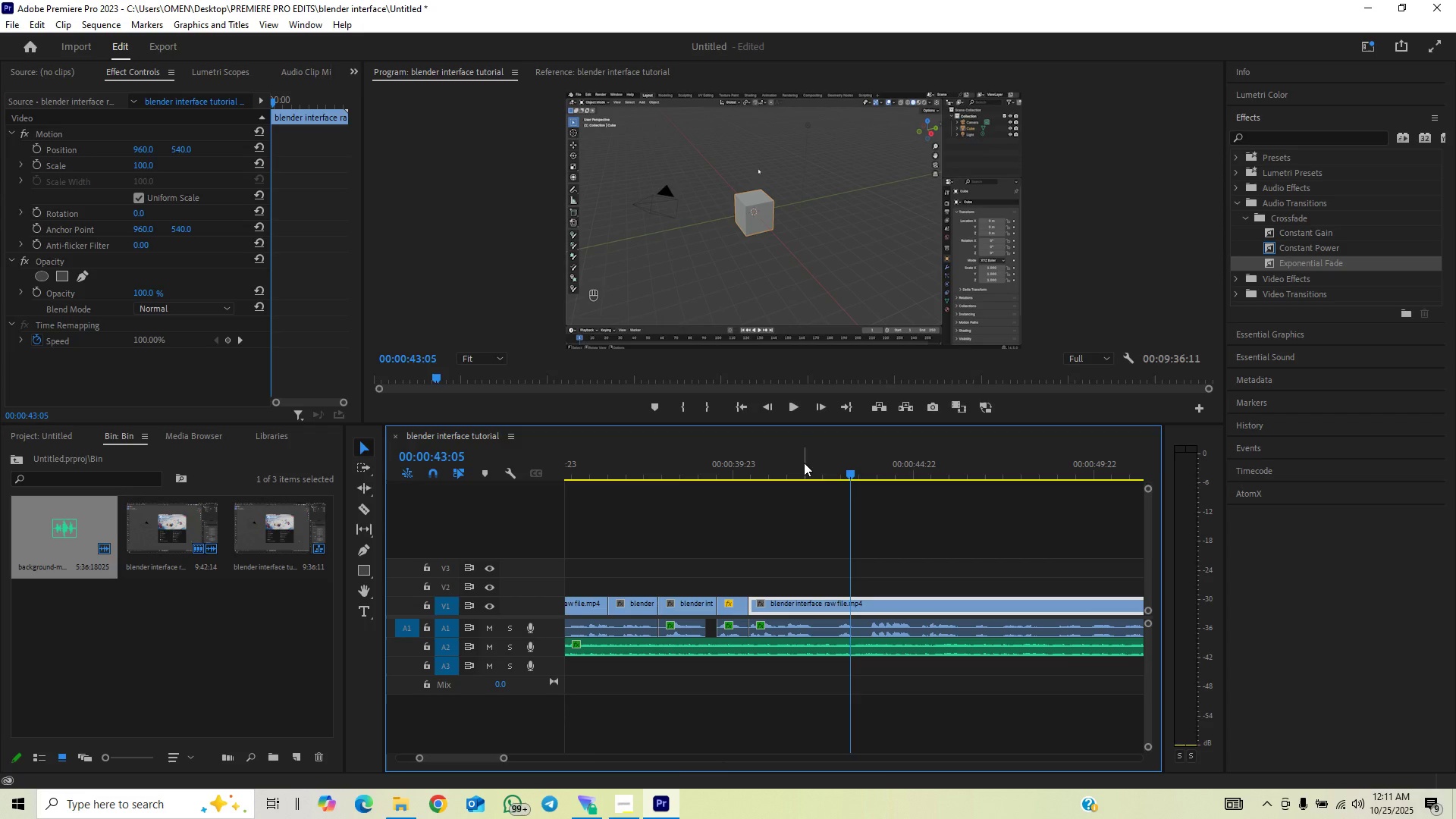 
left_click_drag(start_coordinate=[804, 463], to_coordinate=[837, 452])
 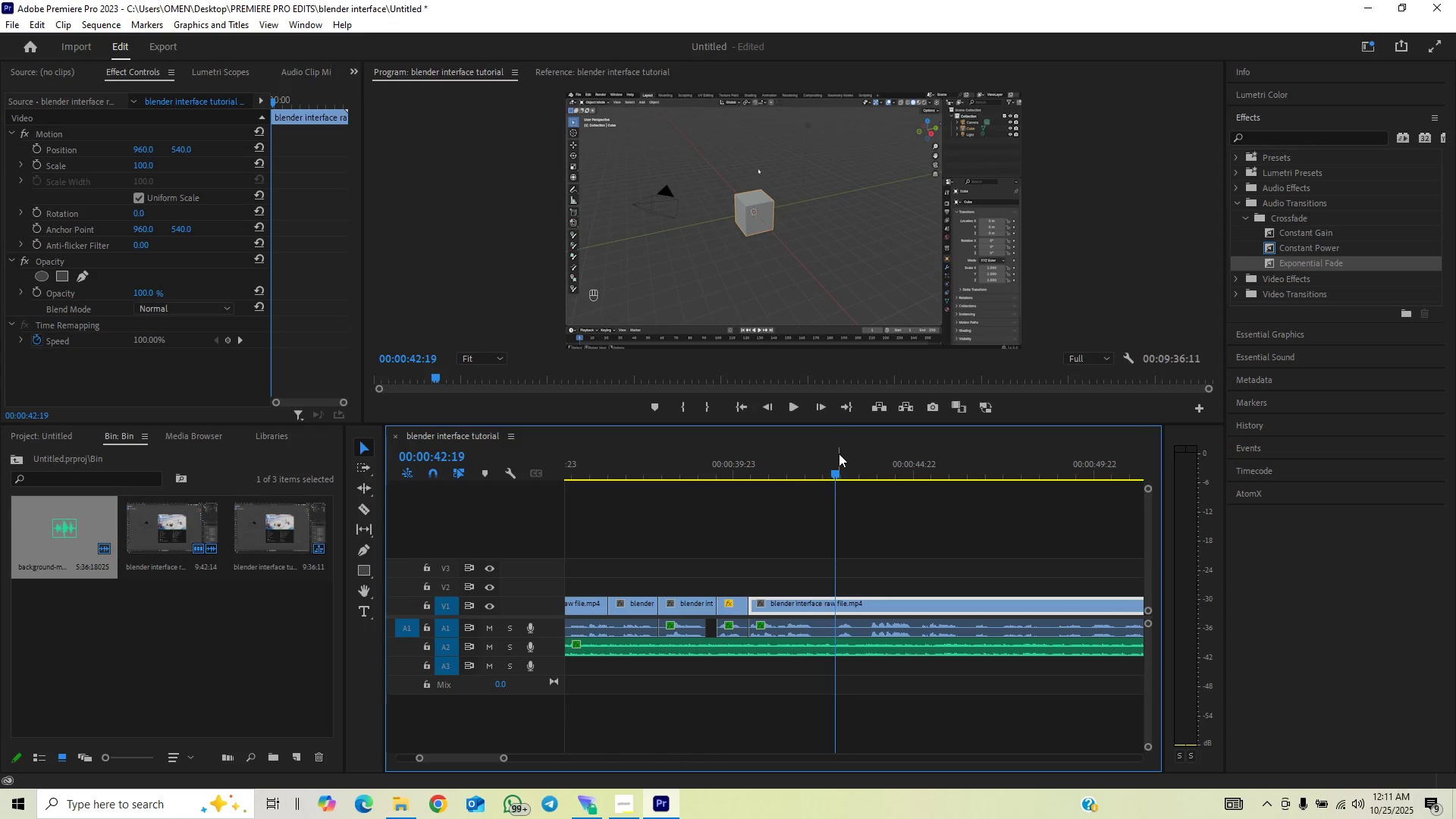 
key(C)
 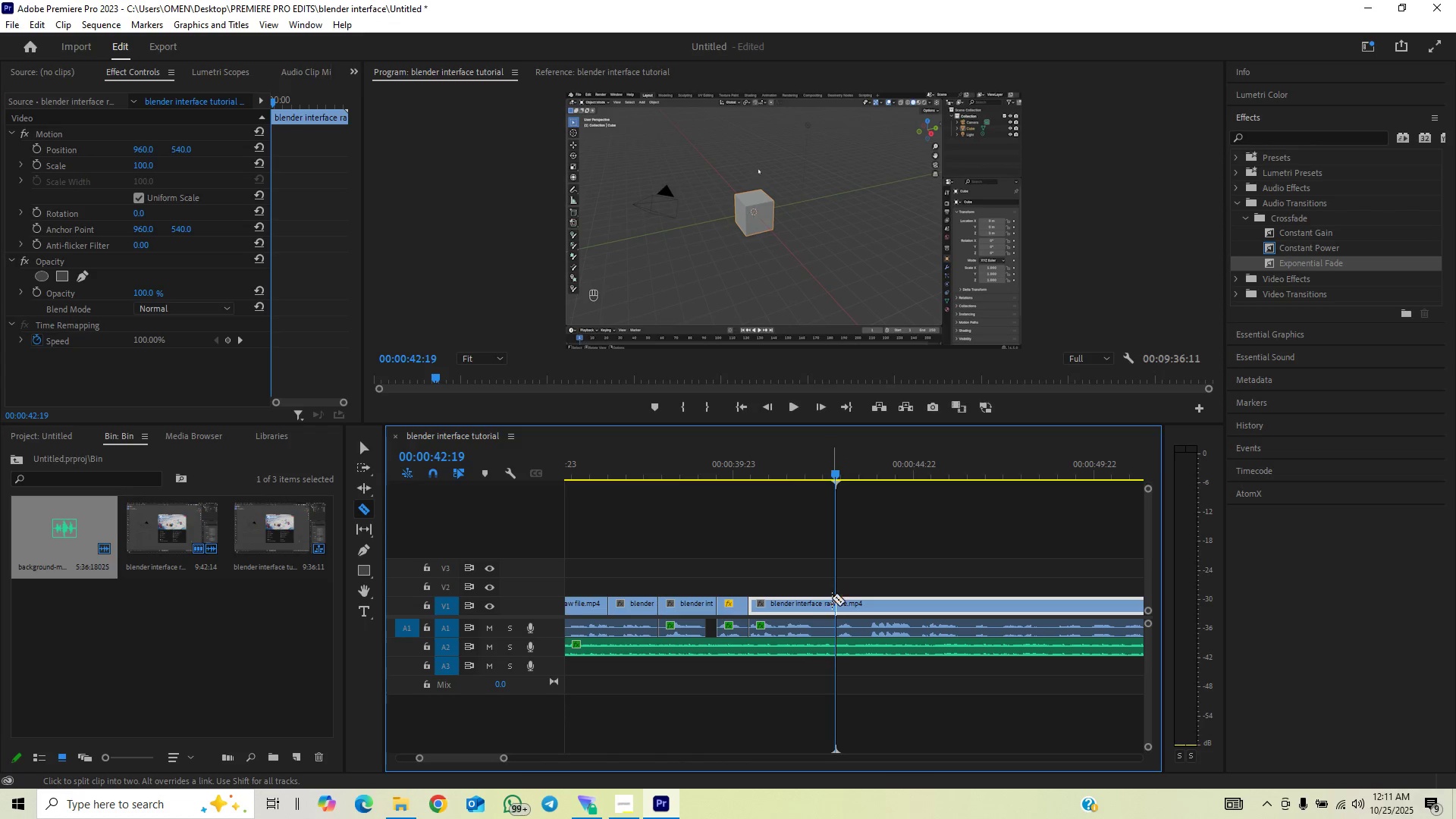 
left_click([836, 607])
 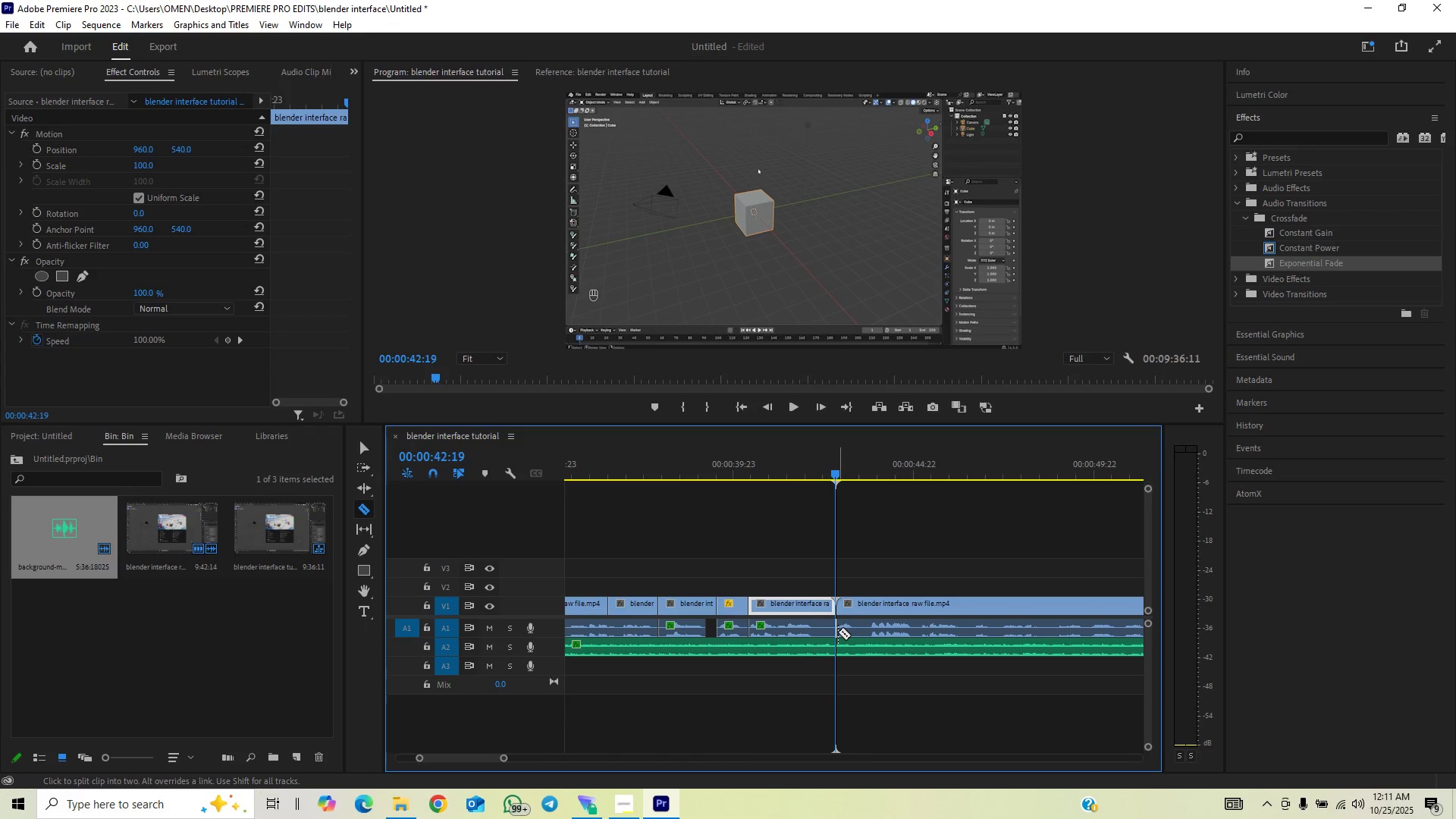 
left_click([838, 632])
 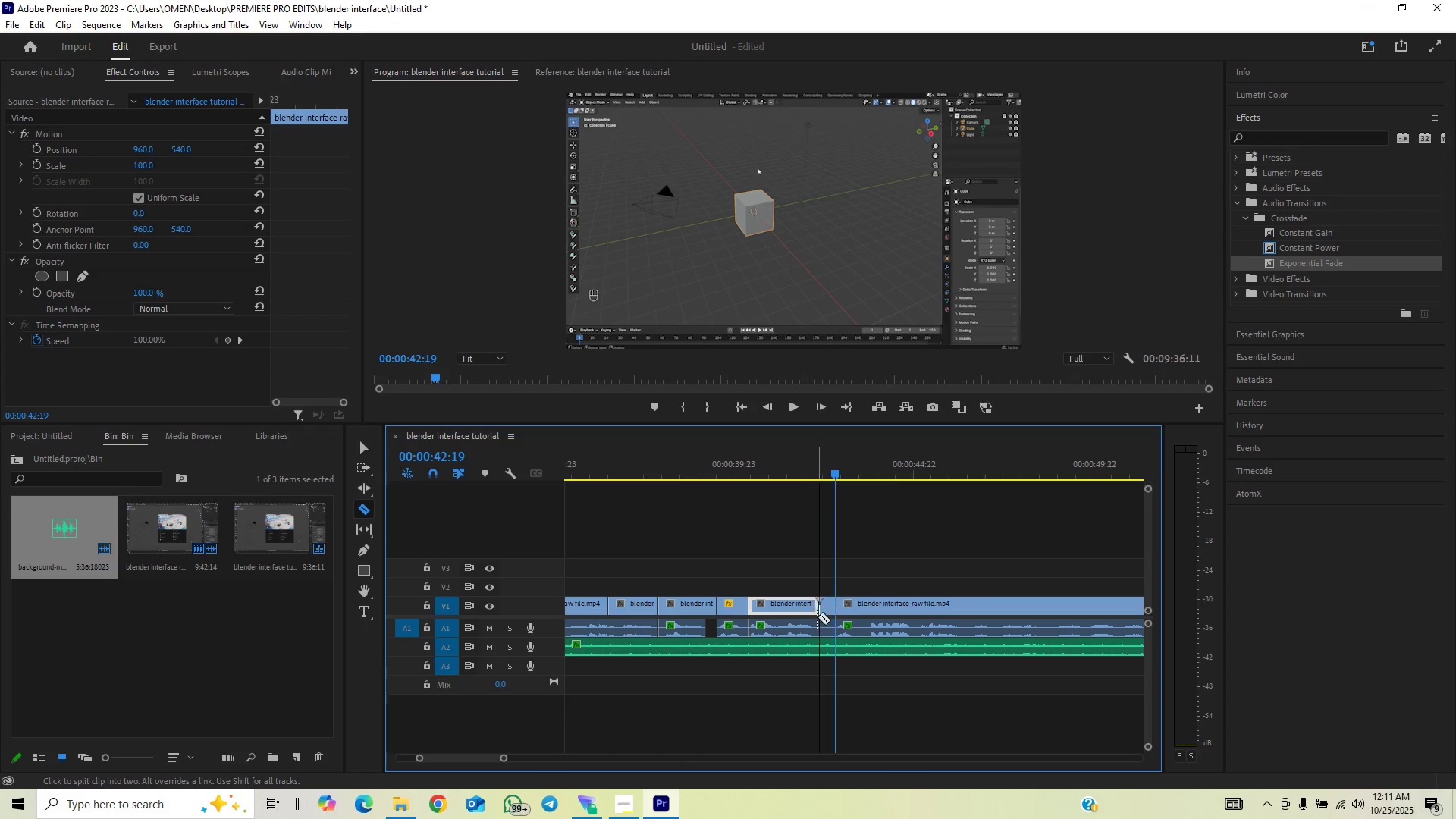 
double_click([818, 626])
 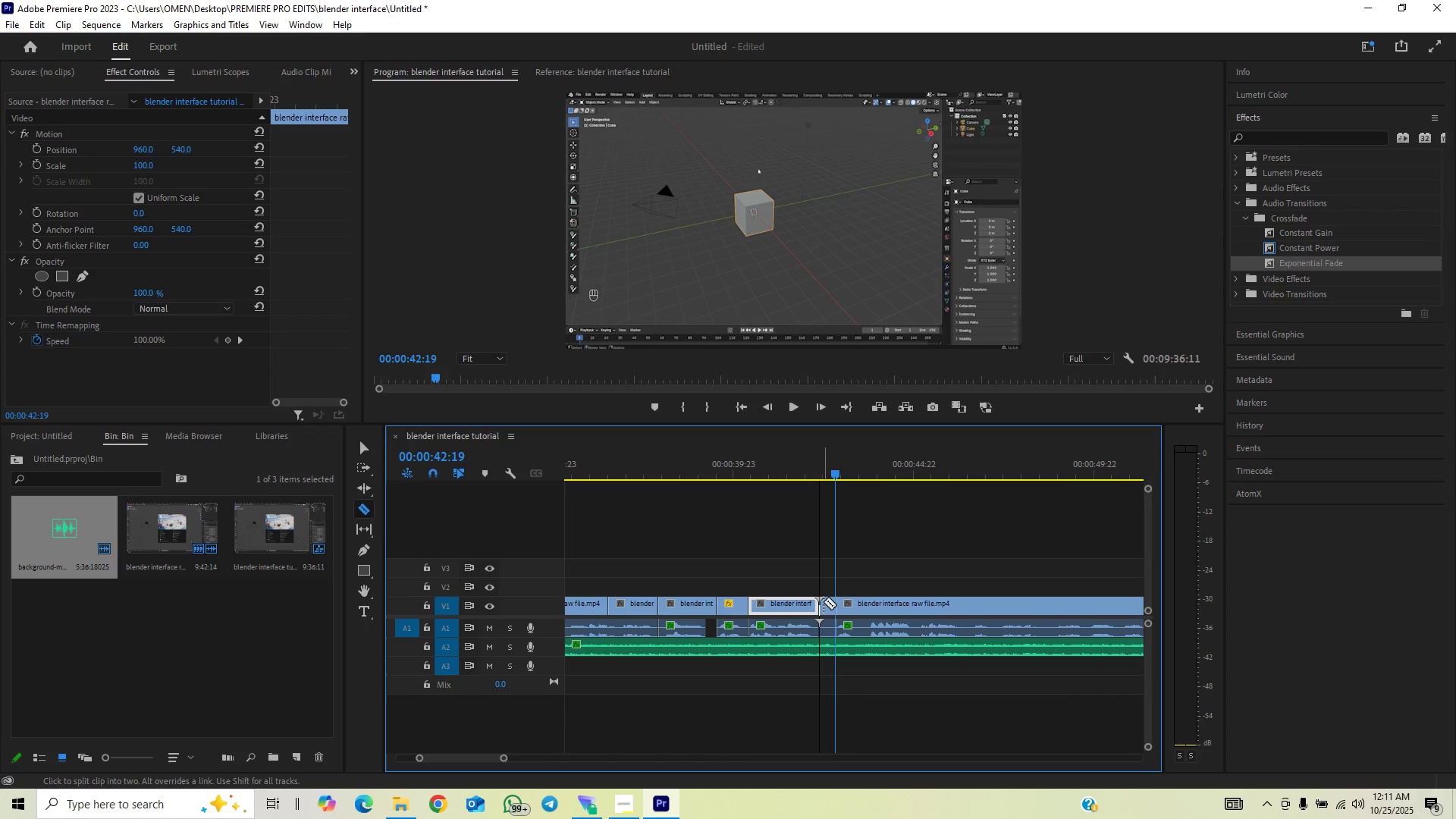 
key(V)
 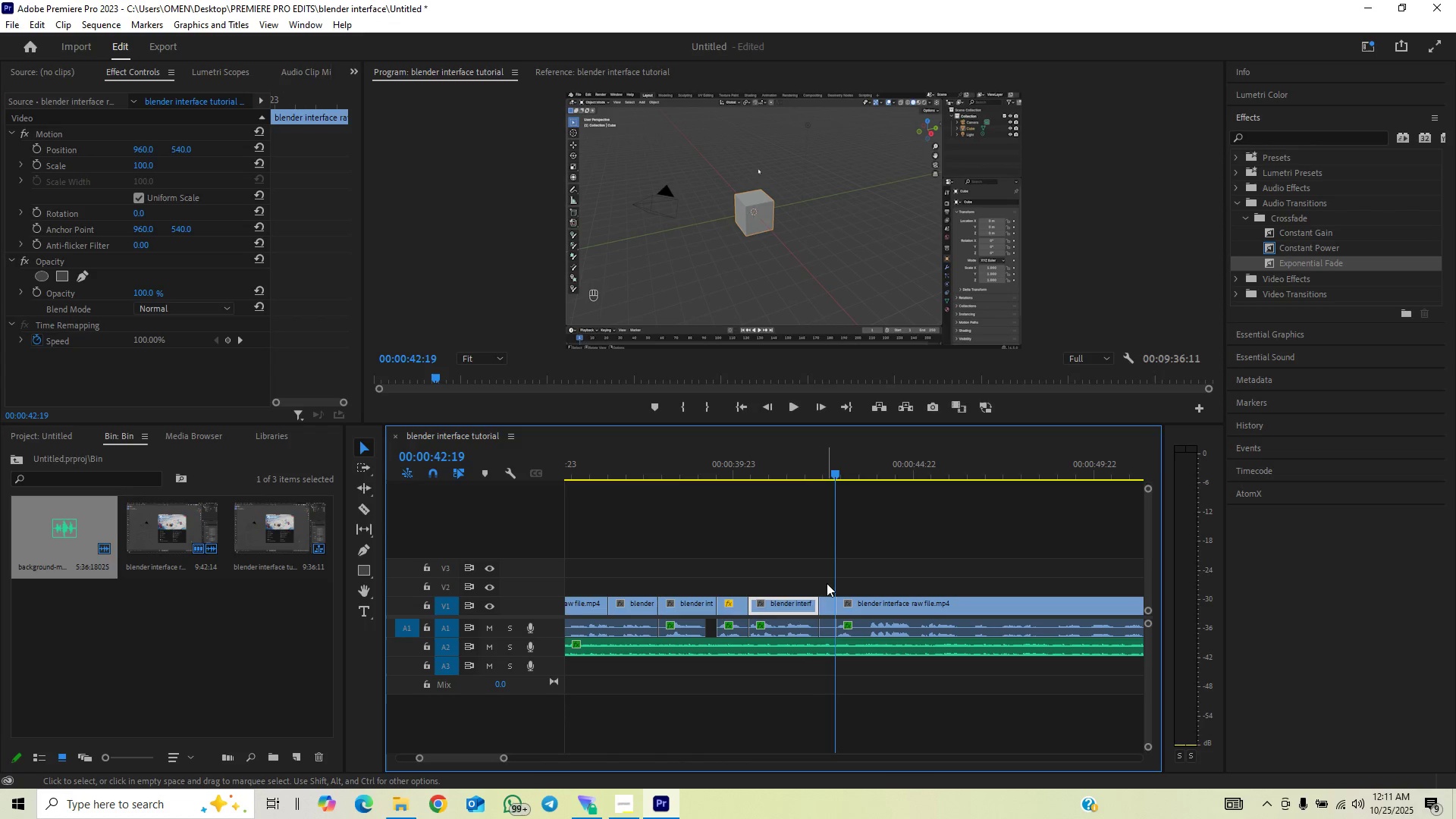 
left_click_drag(start_coordinate=[827, 583], to_coordinate=[831, 626])
 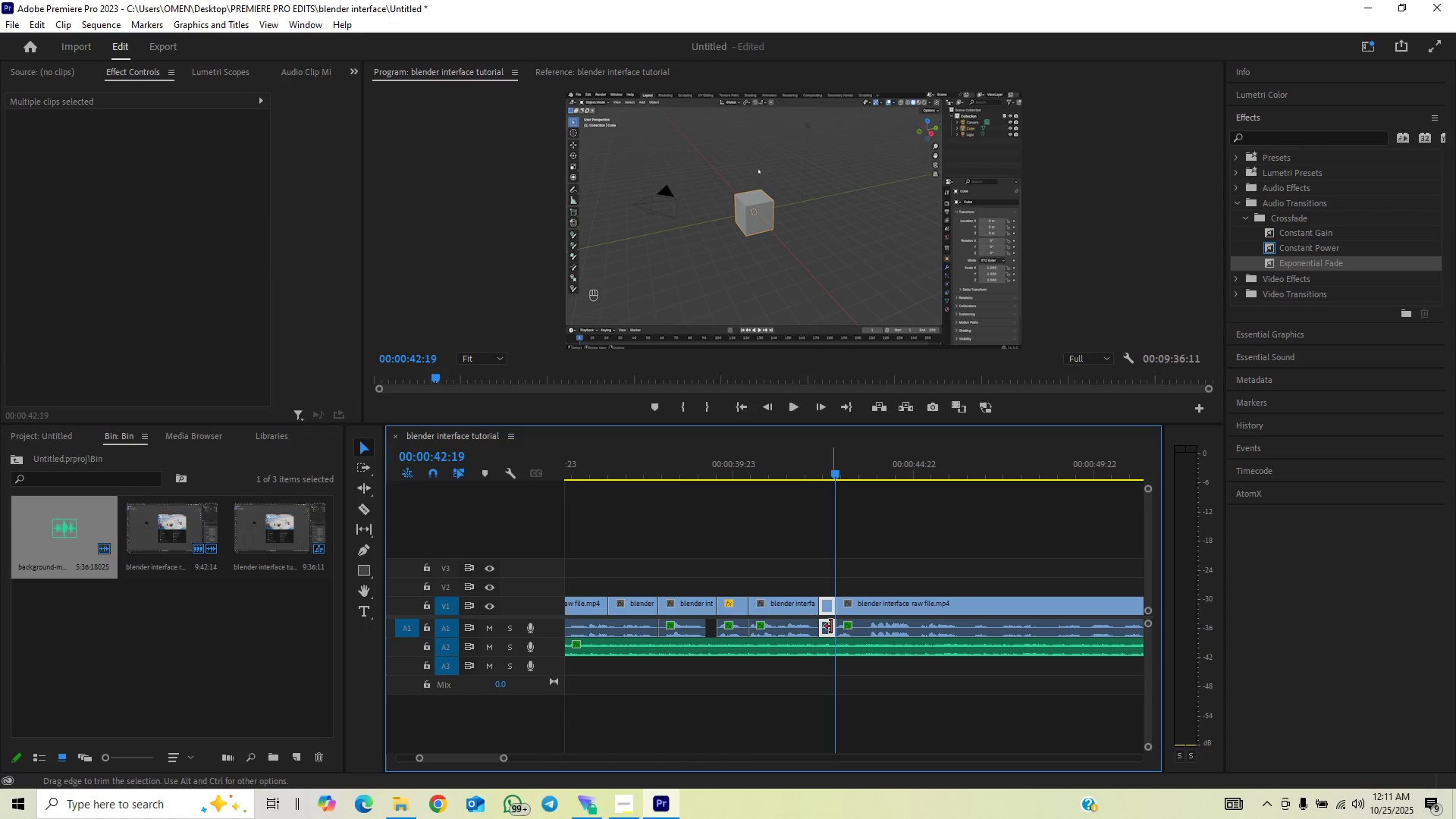 
key(Backspace)
 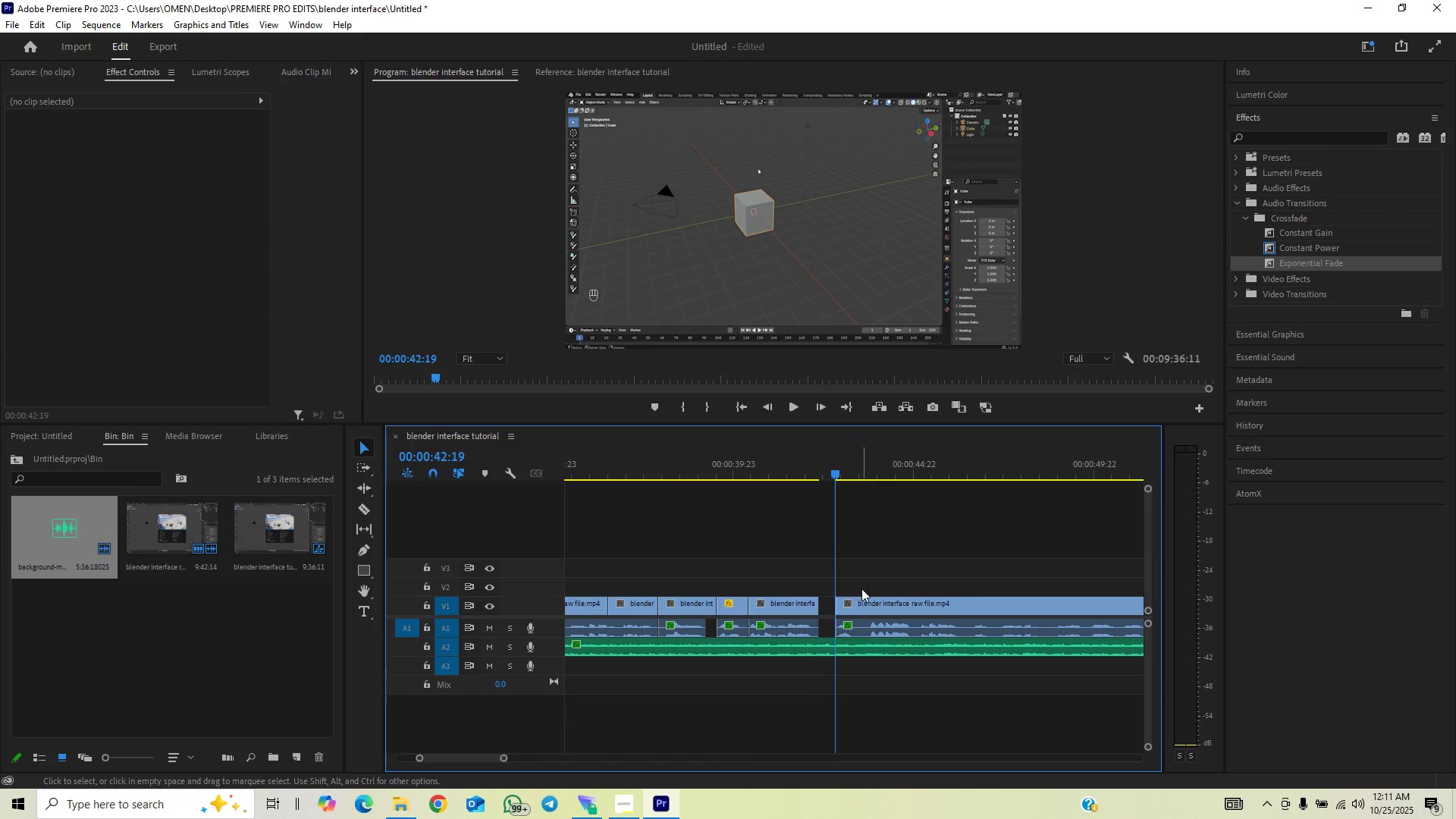 
left_click_drag(start_coordinate=[870, 581], to_coordinate=[856, 618])
 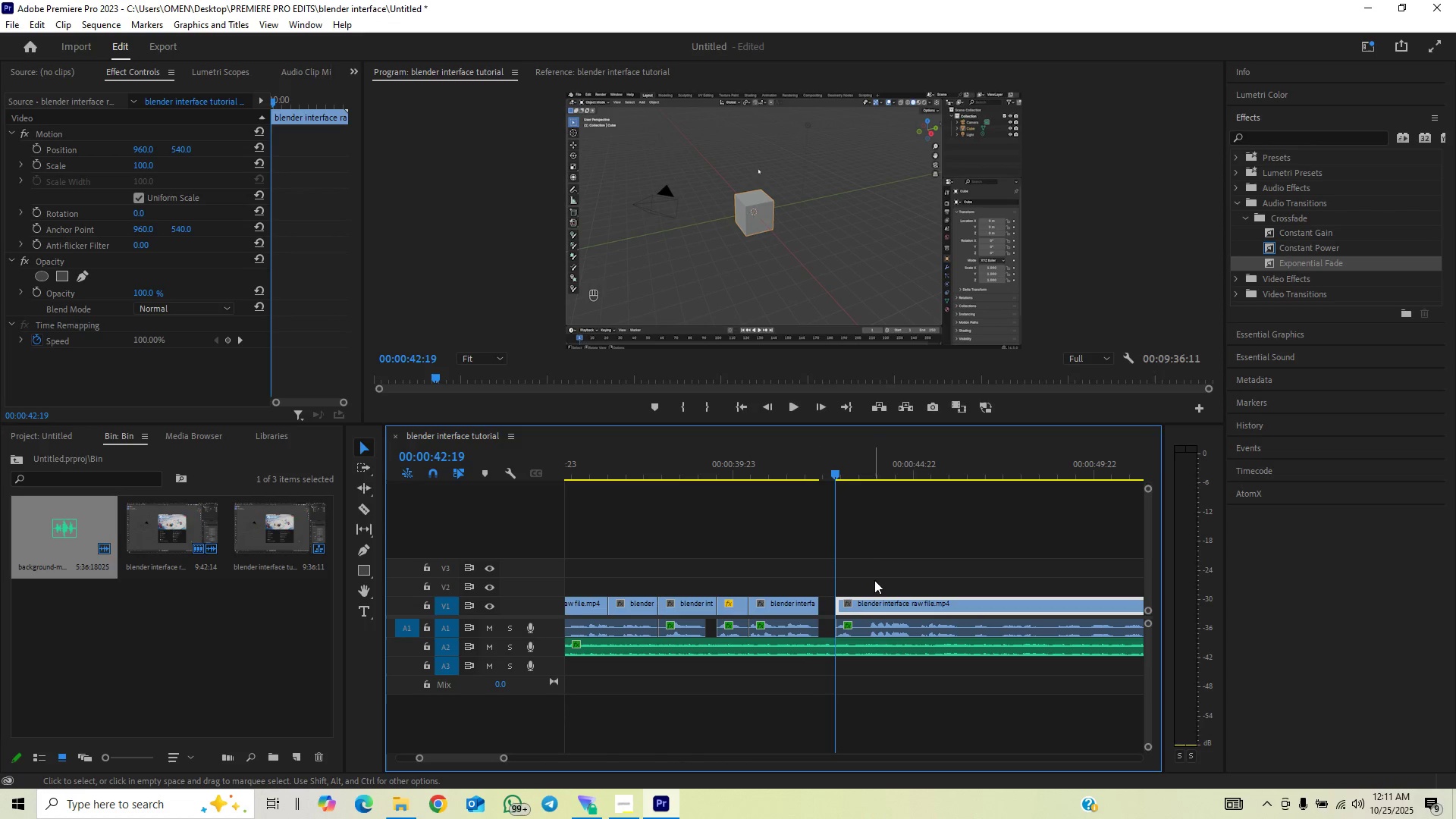 
left_click_drag(start_coordinate=[888, 553], to_coordinate=[856, 644])
 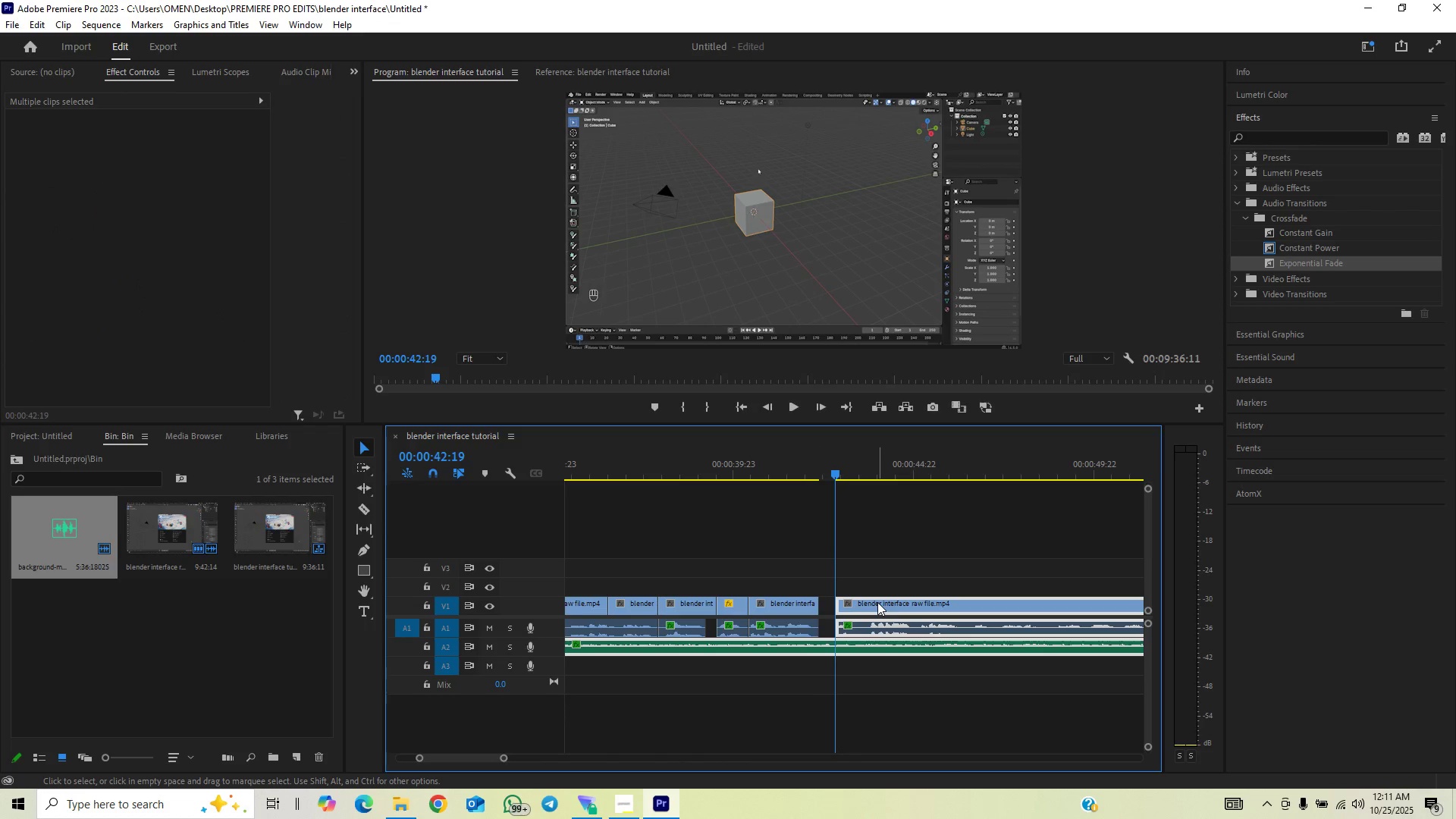 
left_click_drag(start_coordinate=[877, 602], to_coordinate=[874, 607])
 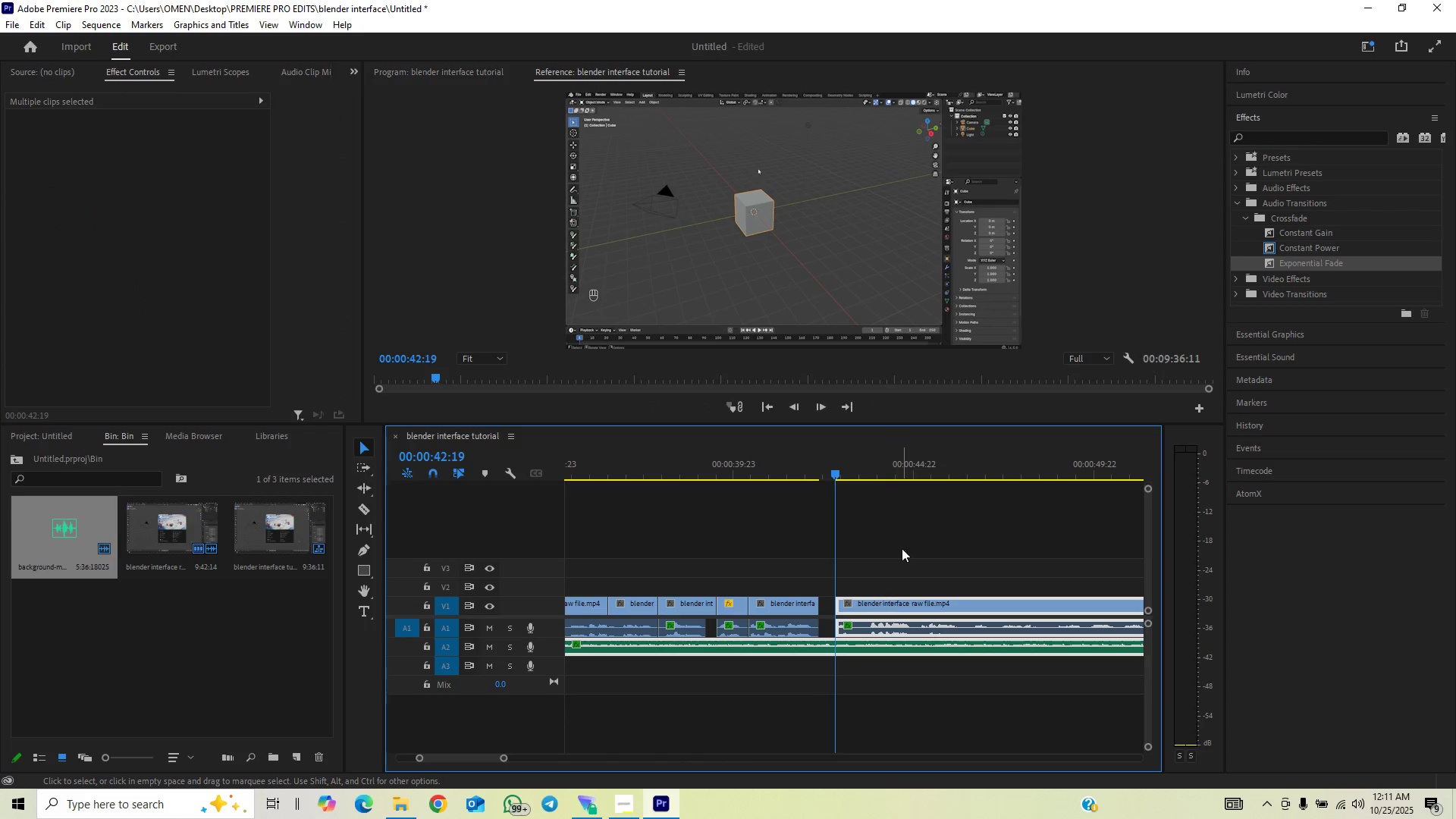 
left_click_drag(start_coordinate=[902, 550], to_coordinate=[877, 626])
 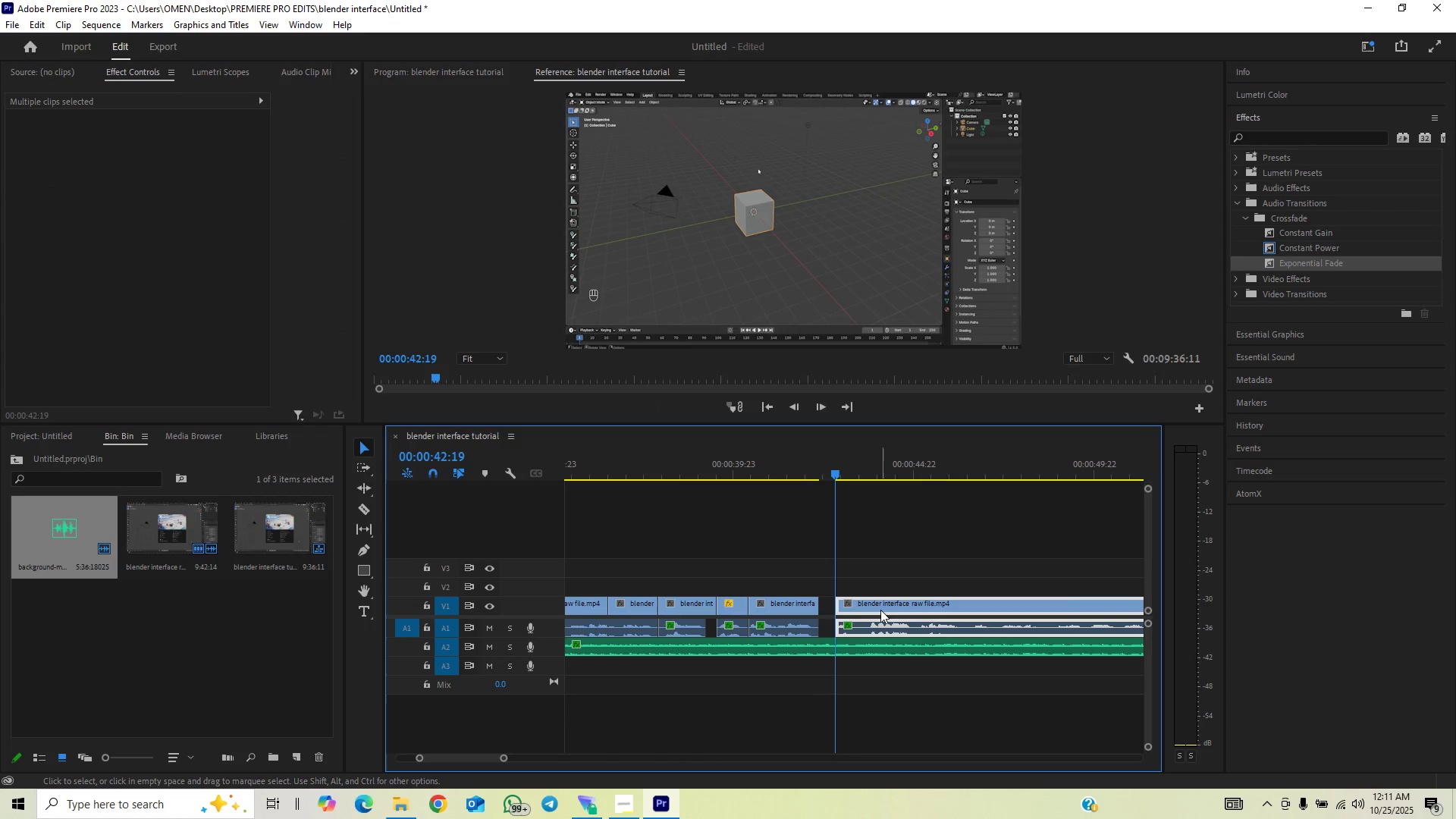 
left_click_drag(start_coordinate=[880, 610], to_coordinate=[872, 612])
 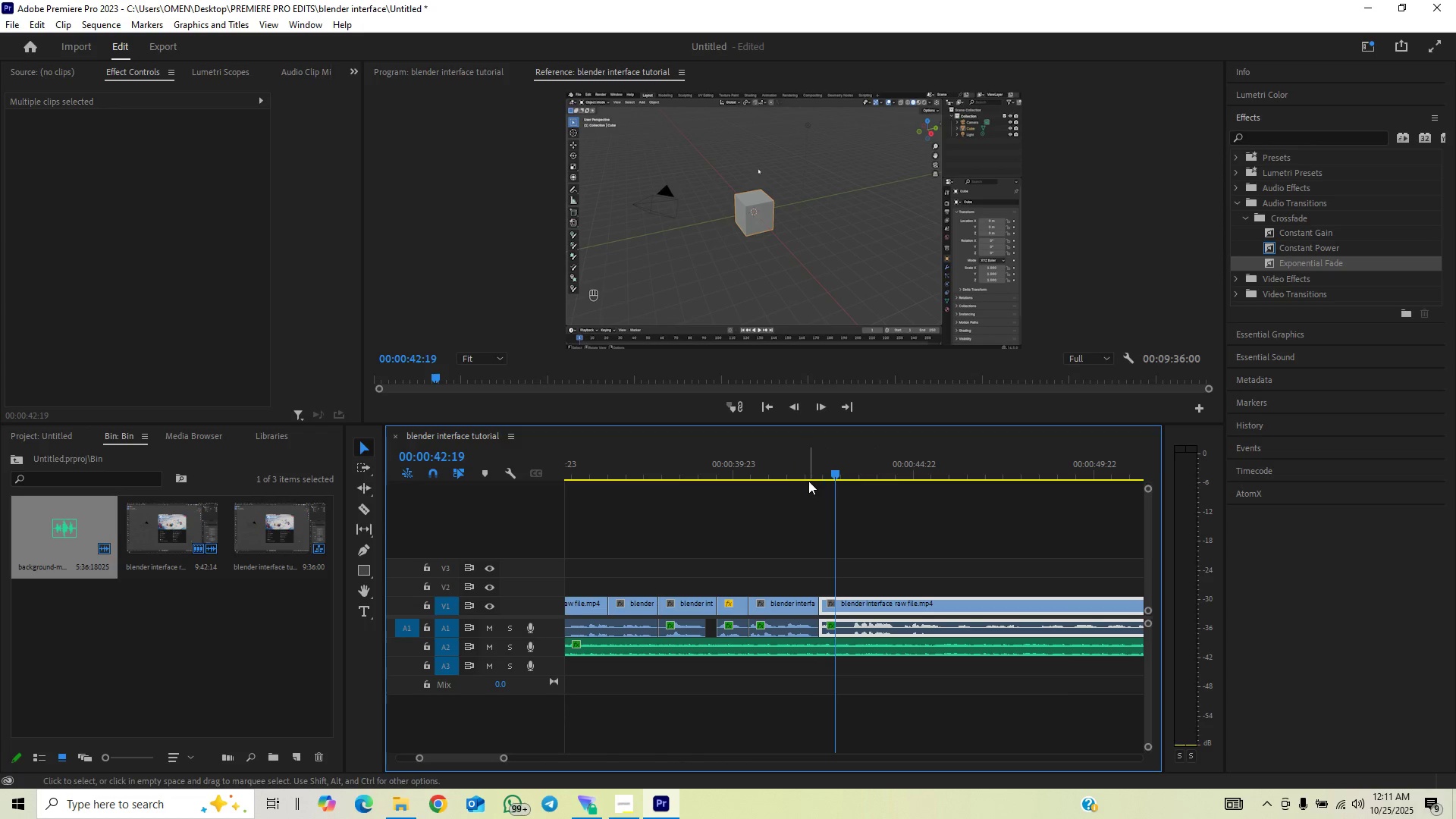 
left_click([802, 463])
 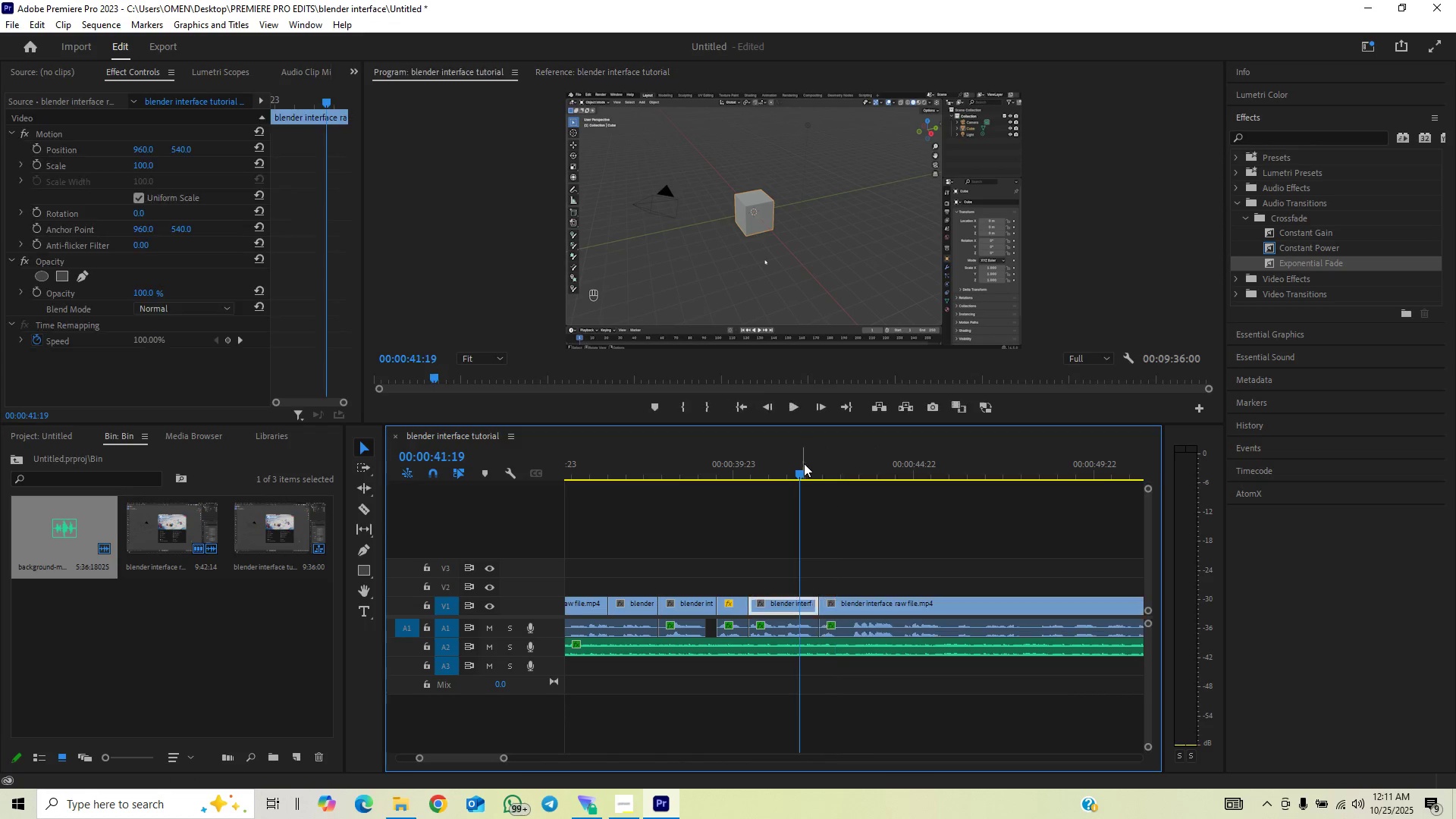 
key(Space)
 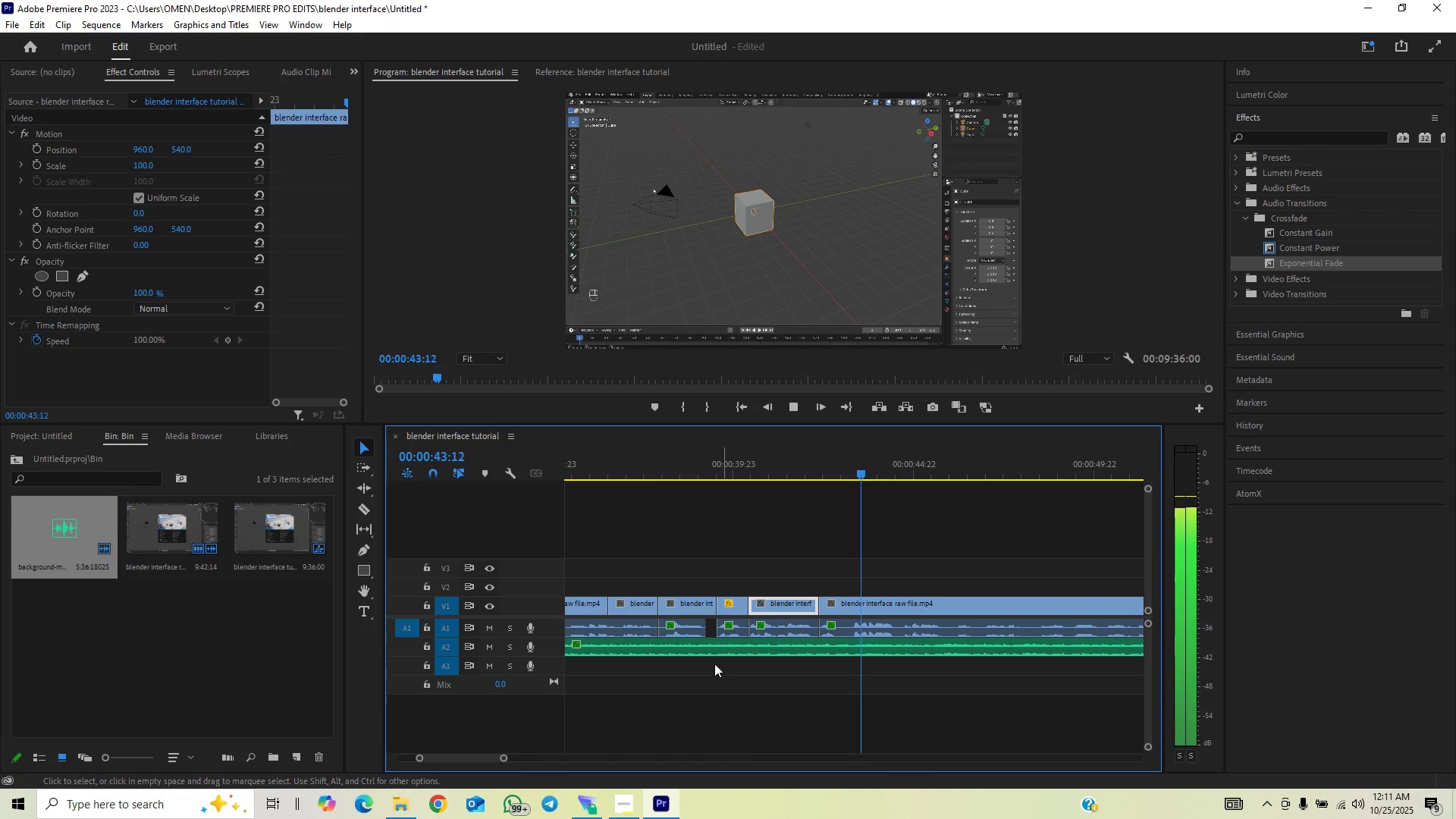 
left_click_drag(start_coordinate=[505, 754], to_coordinate=[529, 748])
 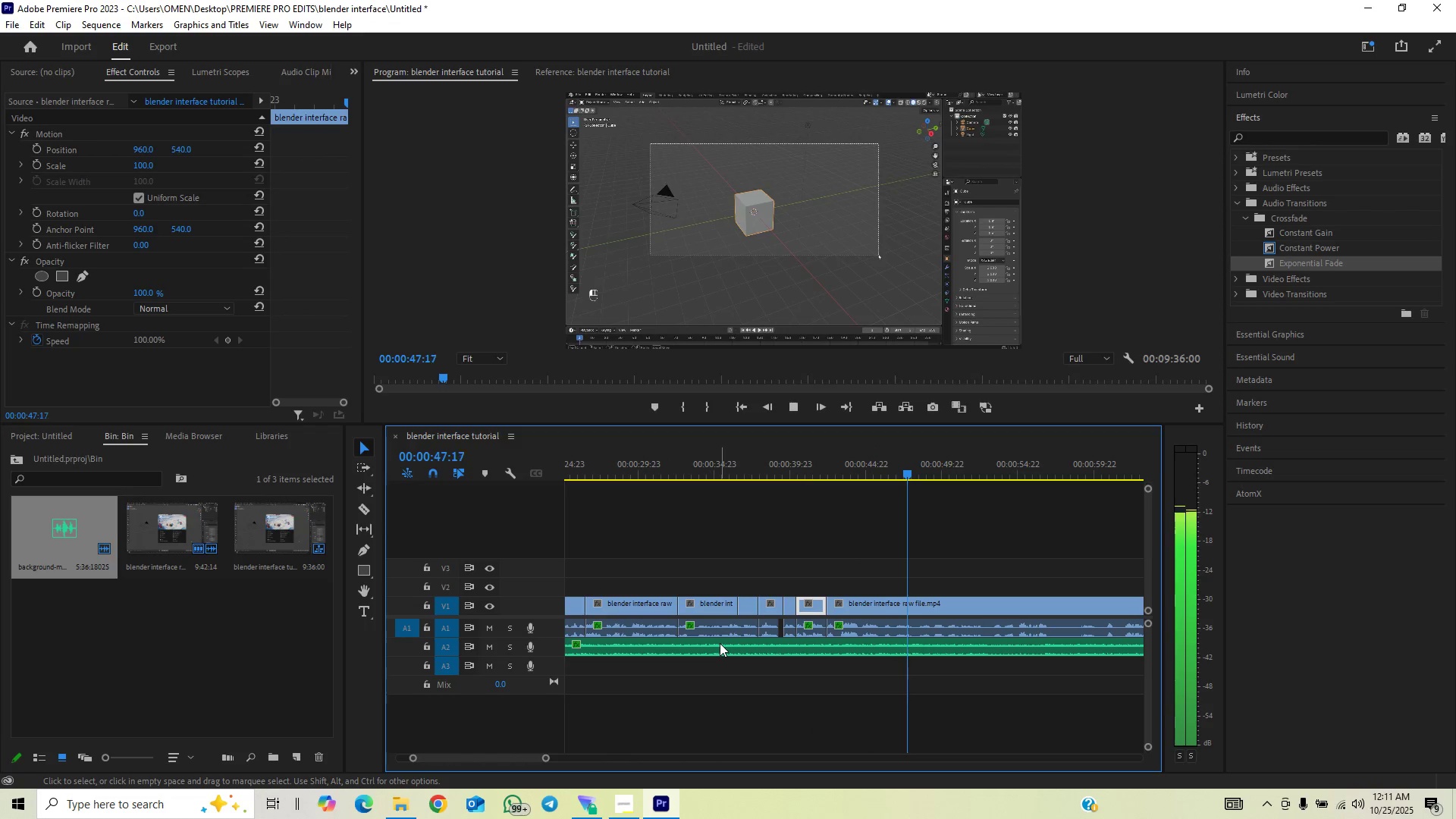 
key(Space)
 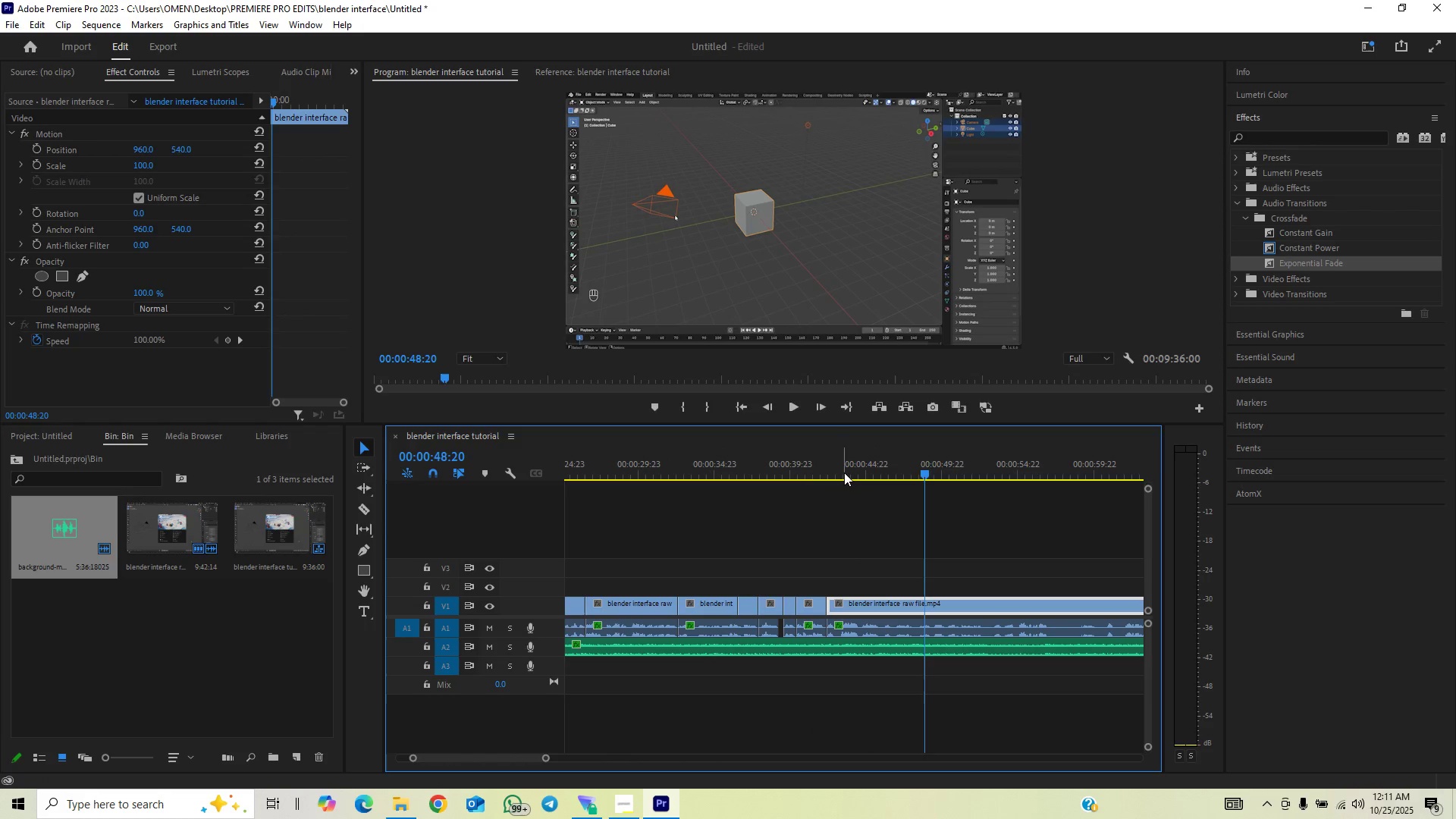 
left_click([844, 472])
 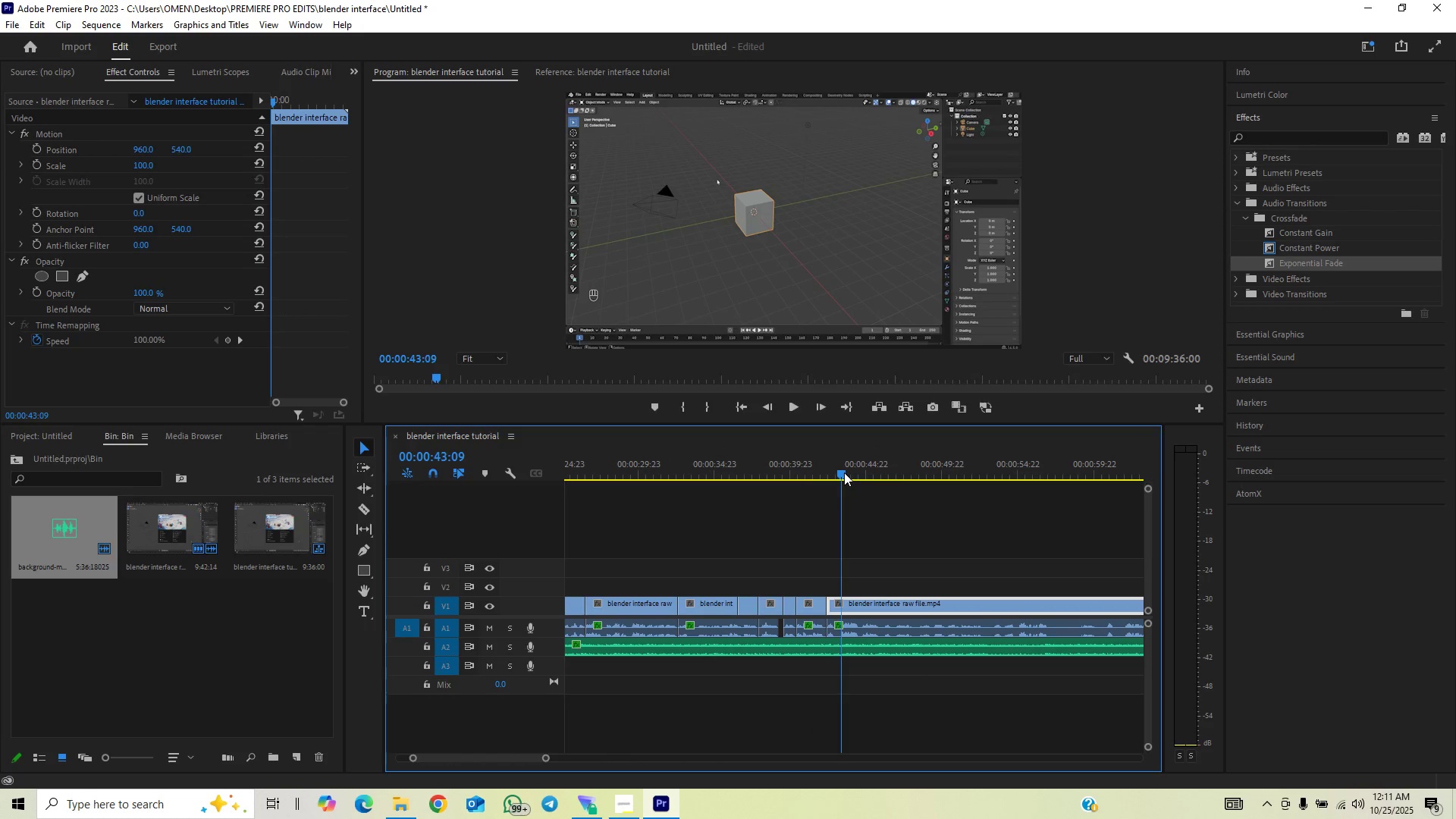 
key(Space)
 